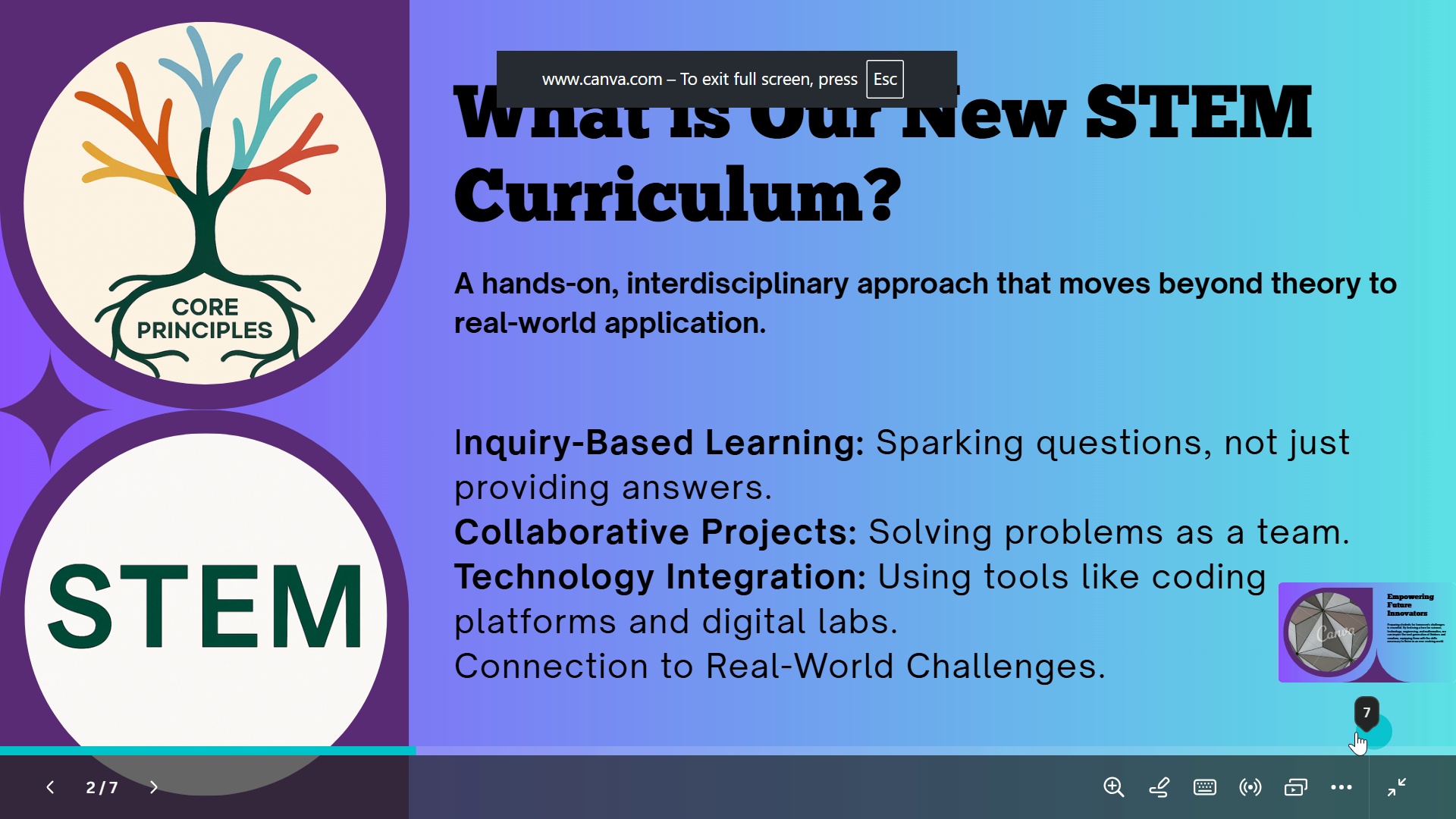 
key(Escape)
 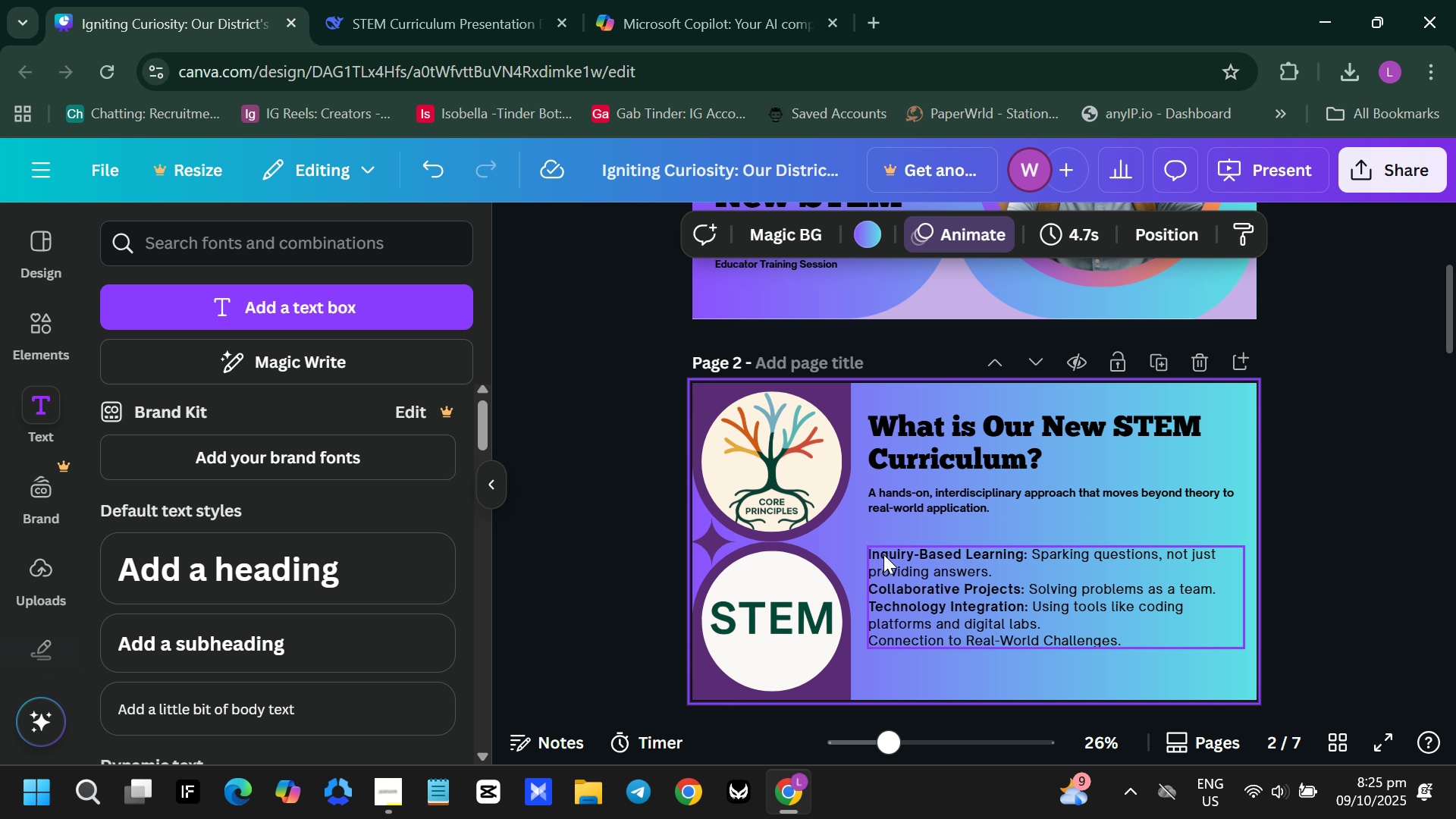 
double_click([883, 554])
 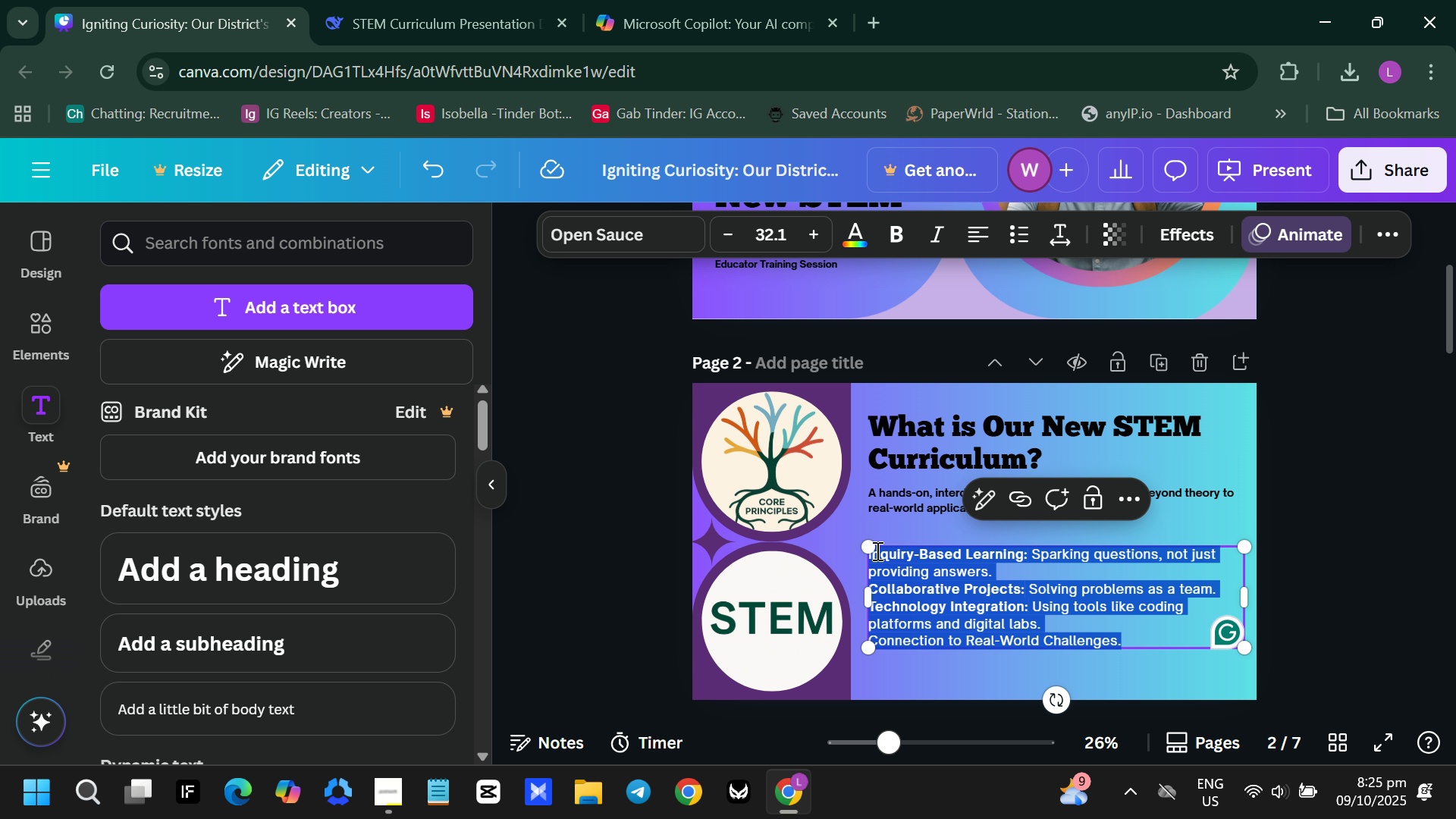 
left_click([876, 551])
 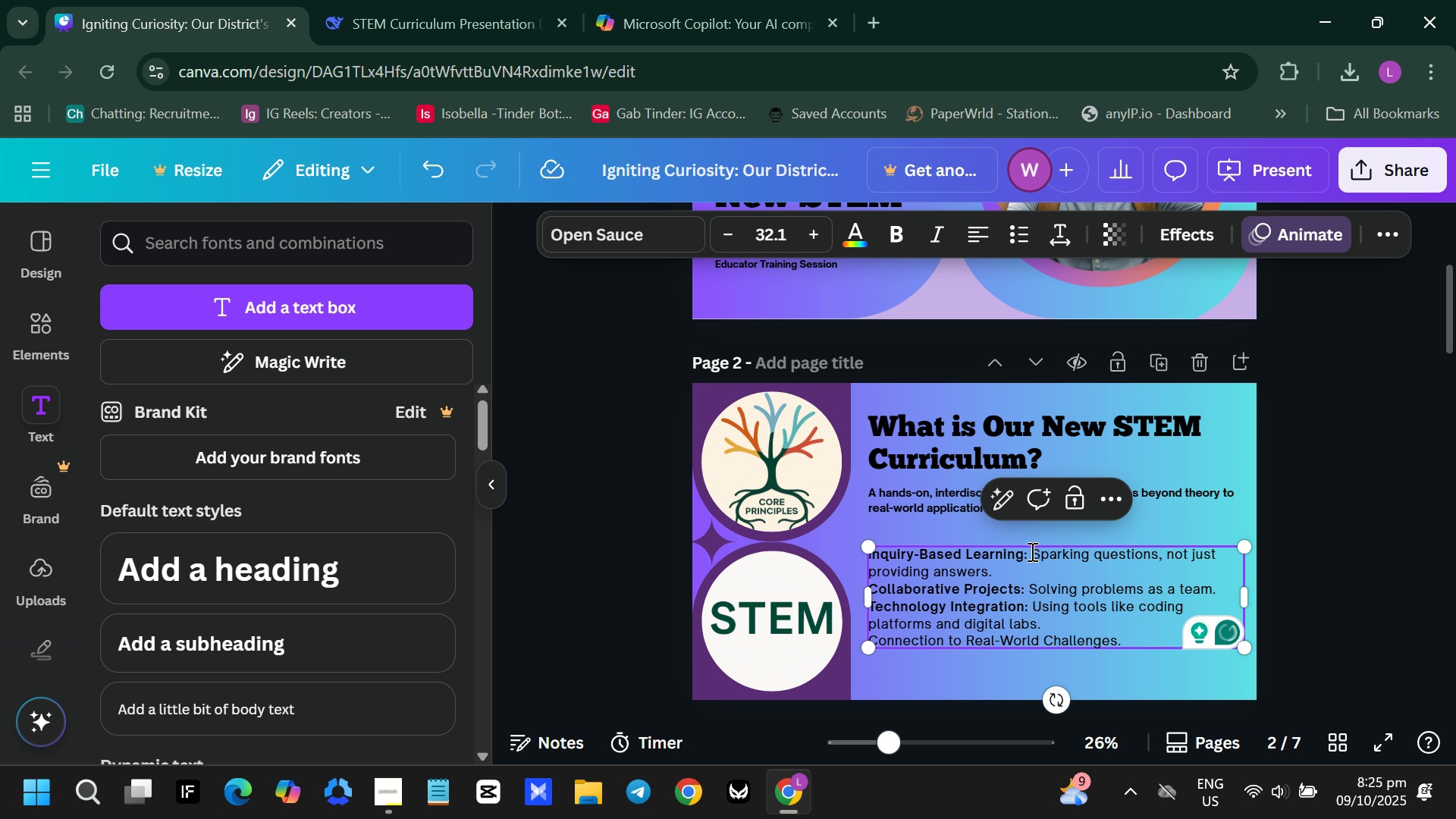 
left_click_drag(start_coordinate=[1031, 551], to_coordinate=[867, 548])
 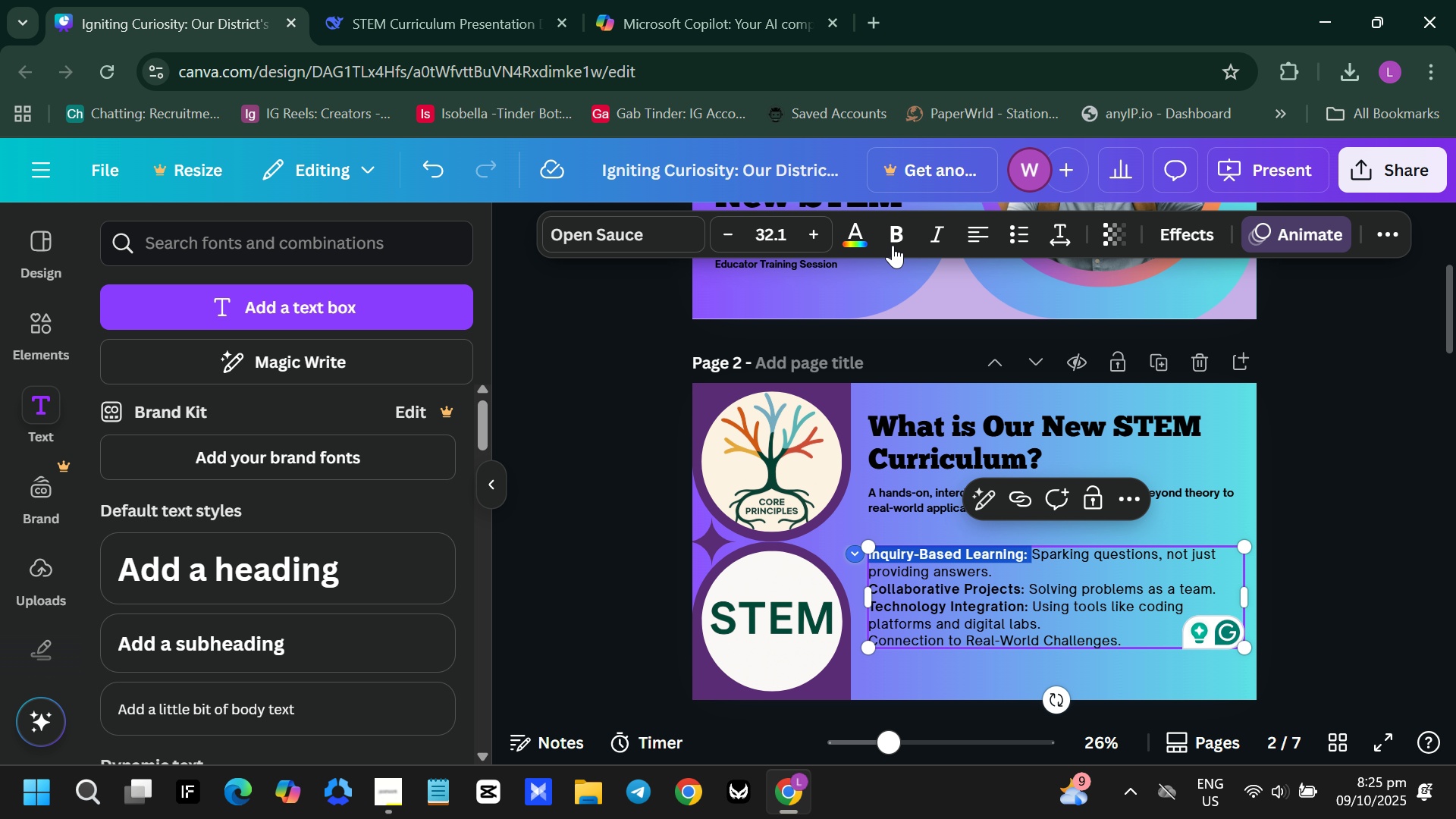 
left_click([896, 228])
 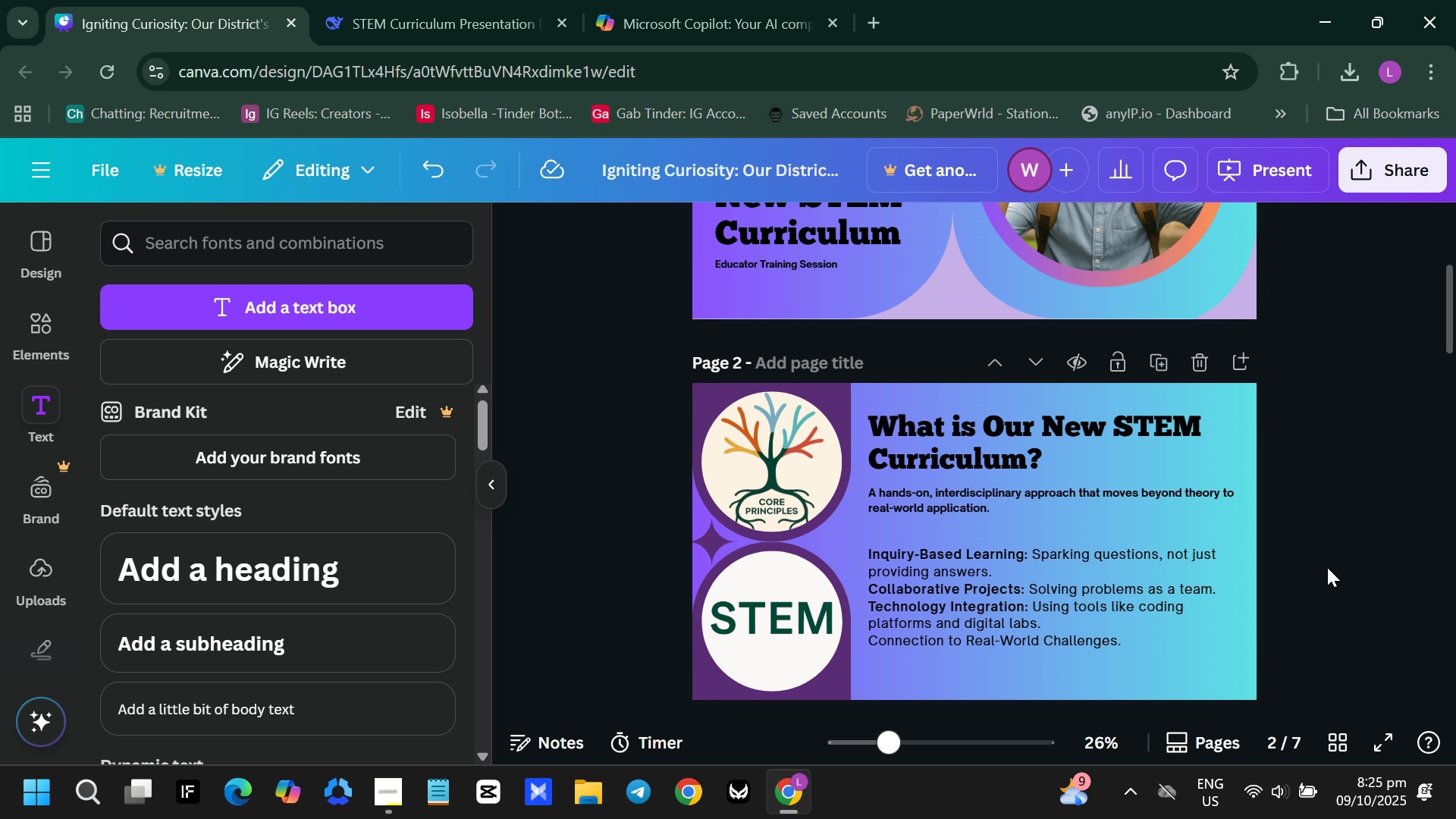 
left_click([1380, 738])
 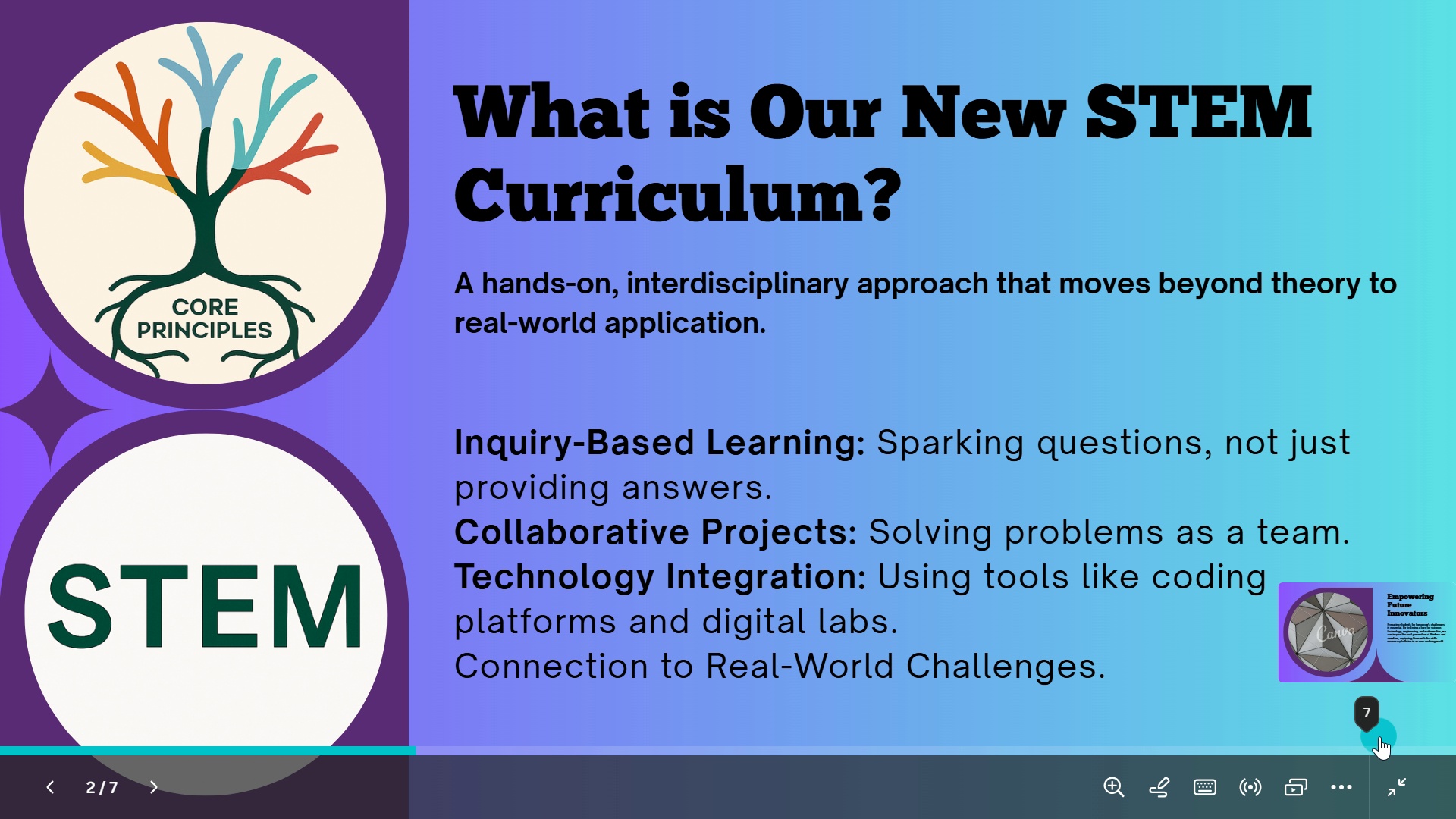 
wait(6.23)
 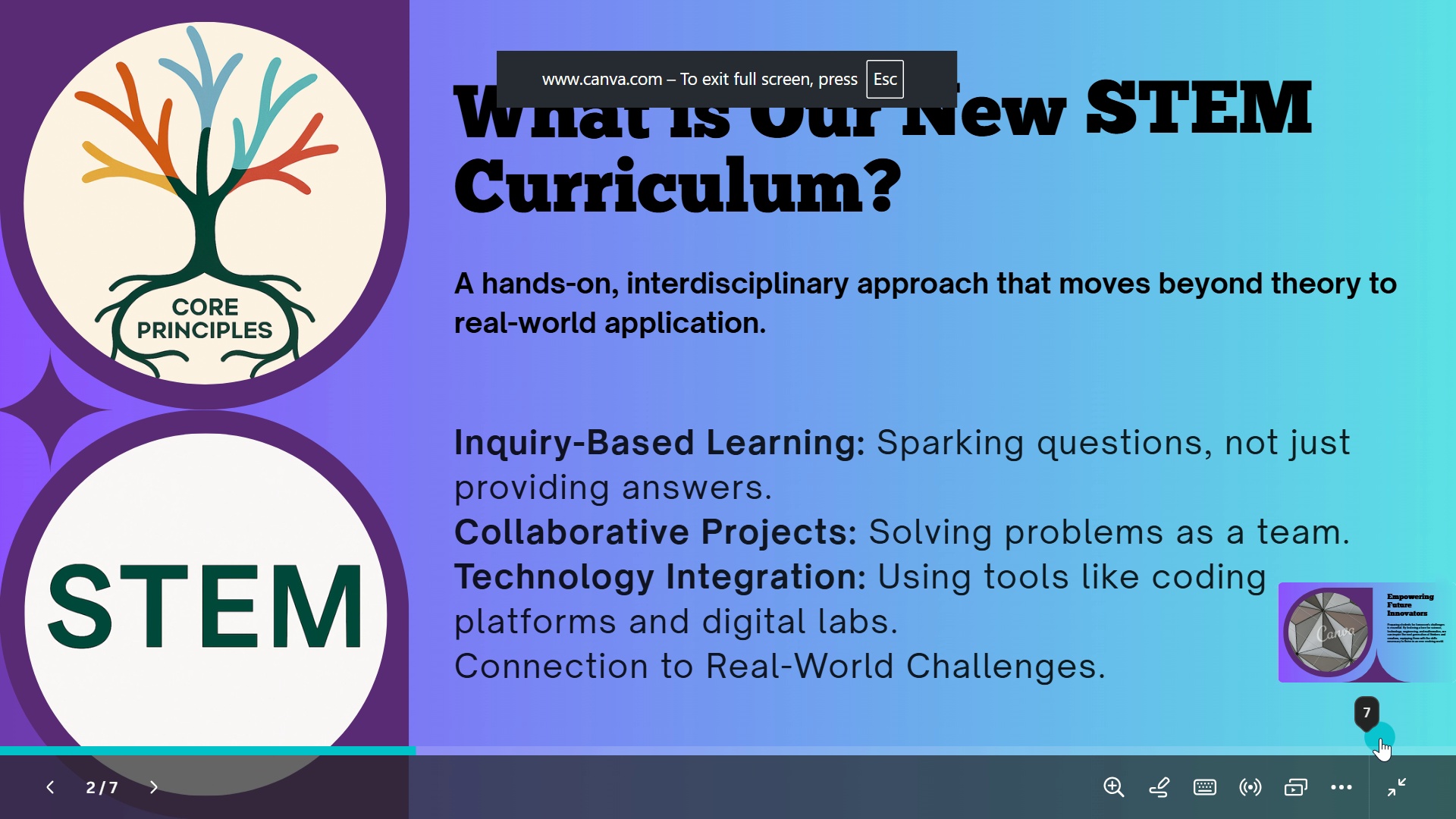 
key(Escape)
 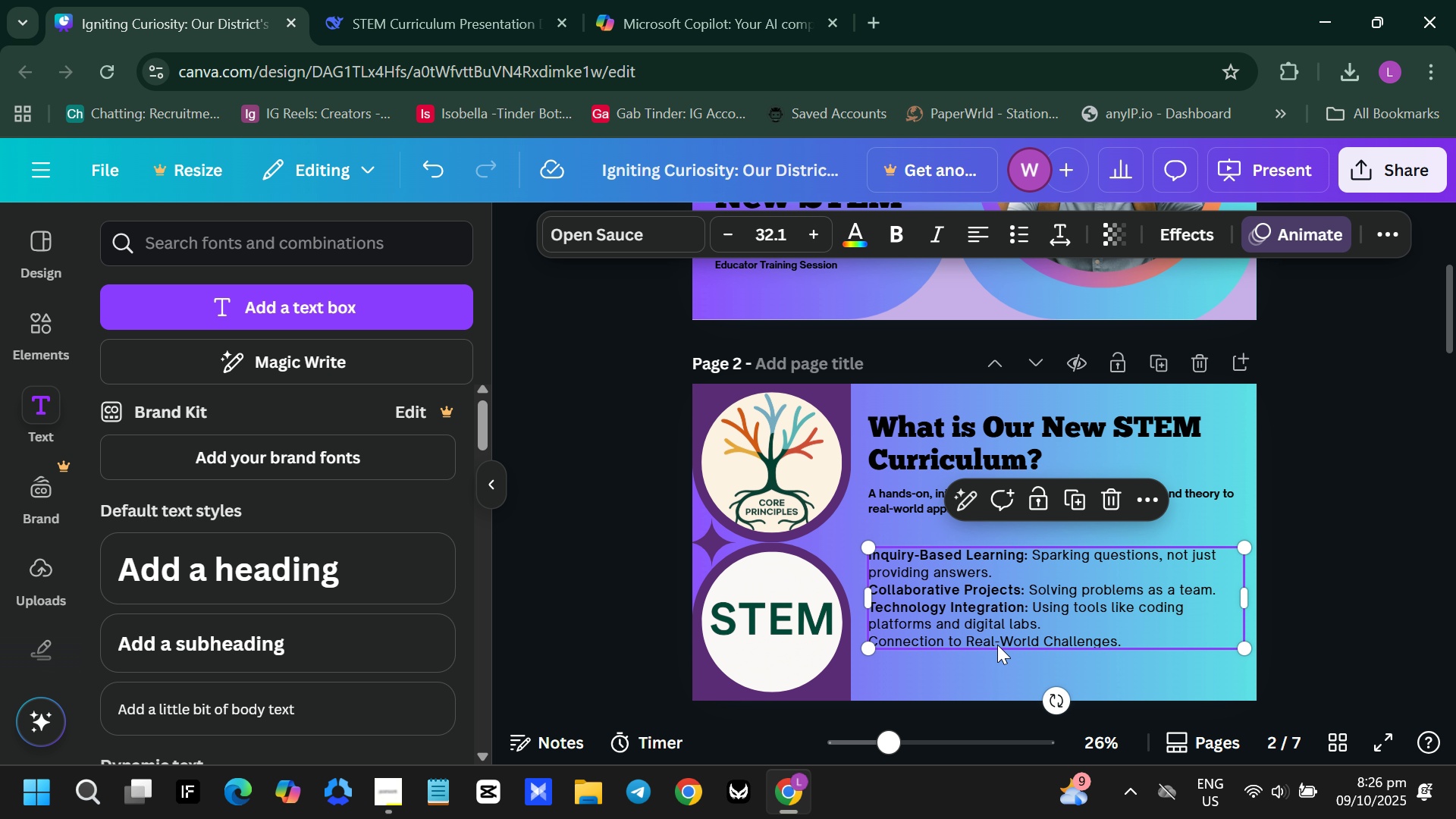 
double_click([999, 640])
 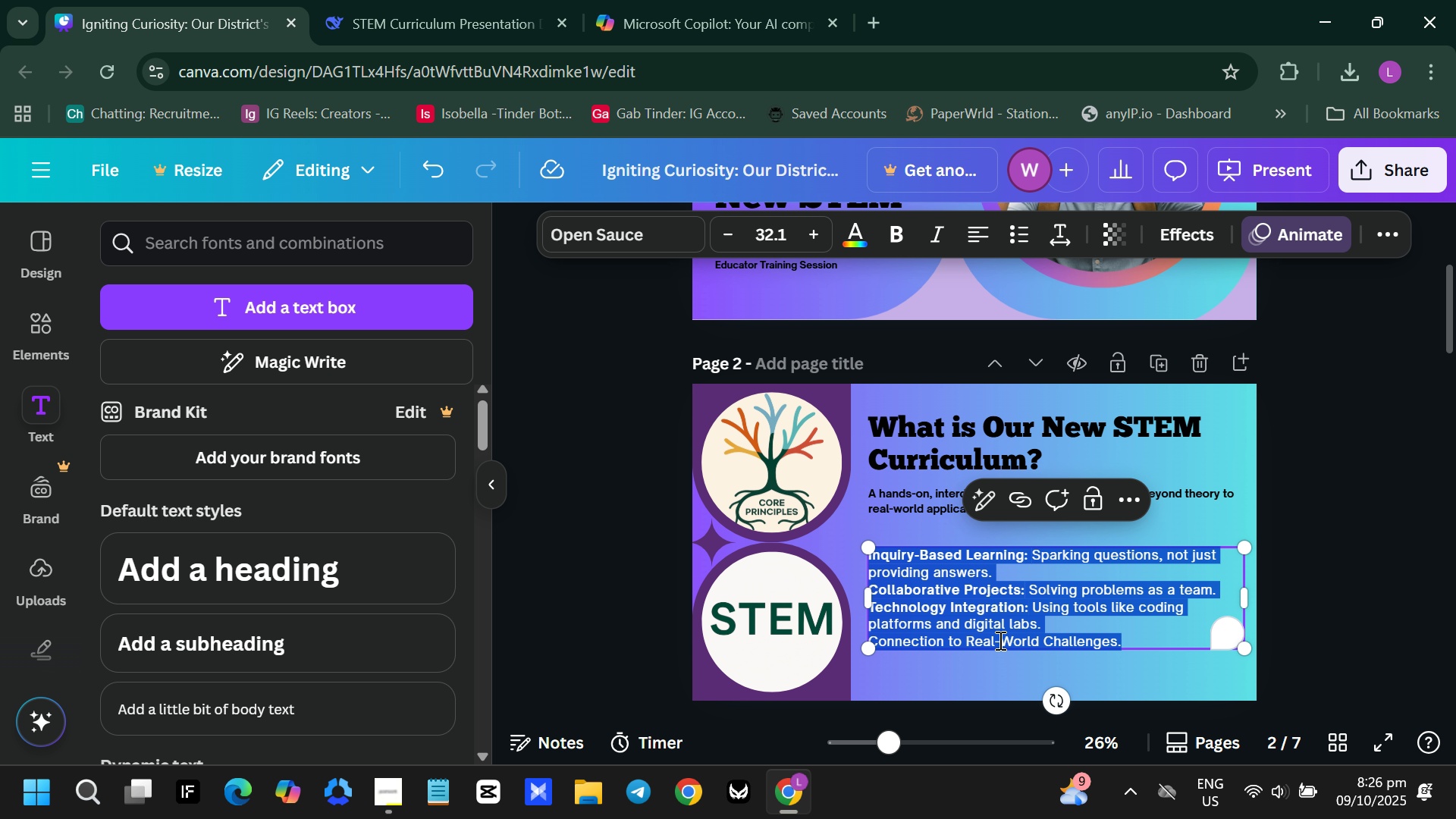 
triple_click([999, 640])
 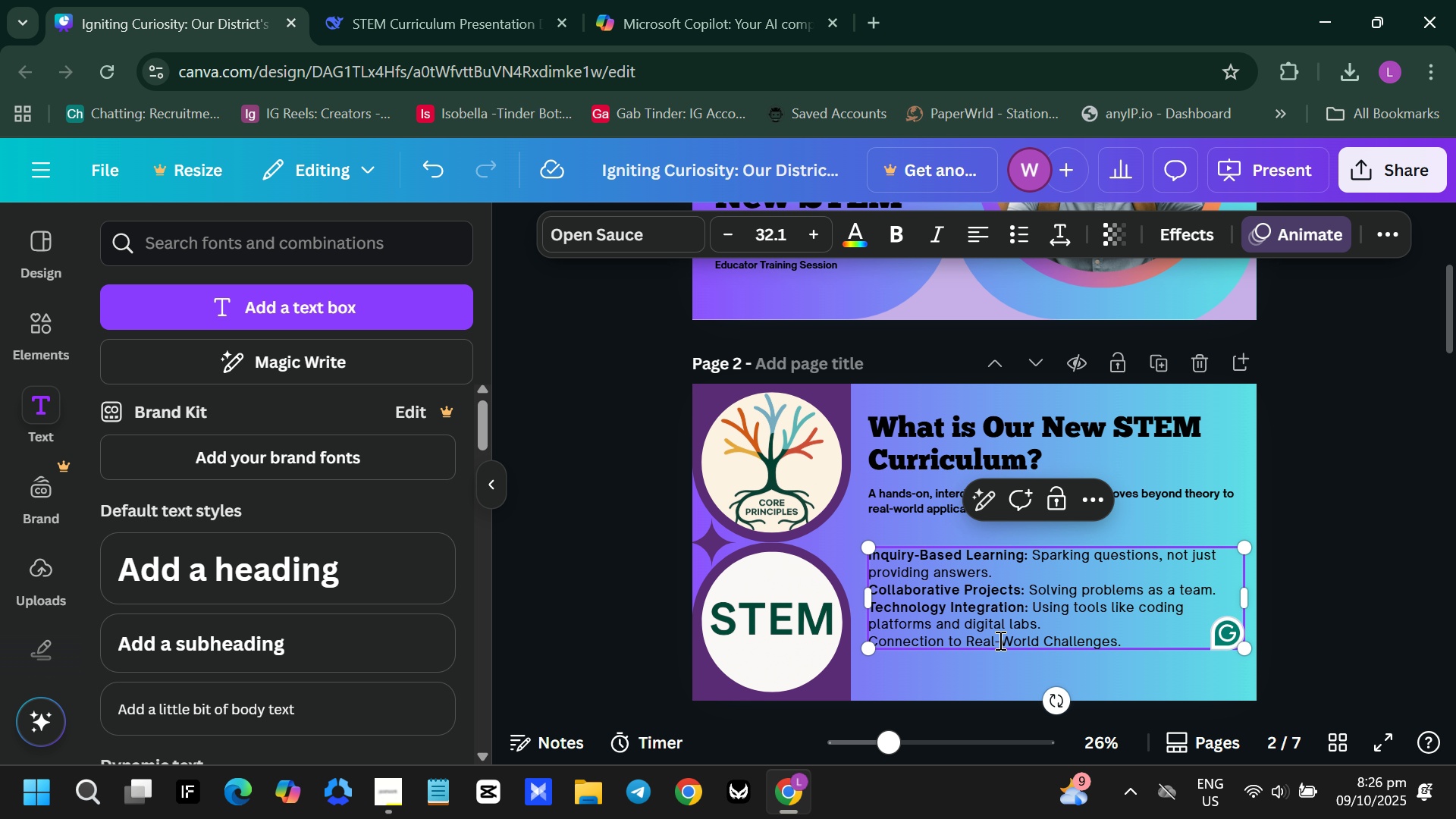 
triple_click([999, 640])
 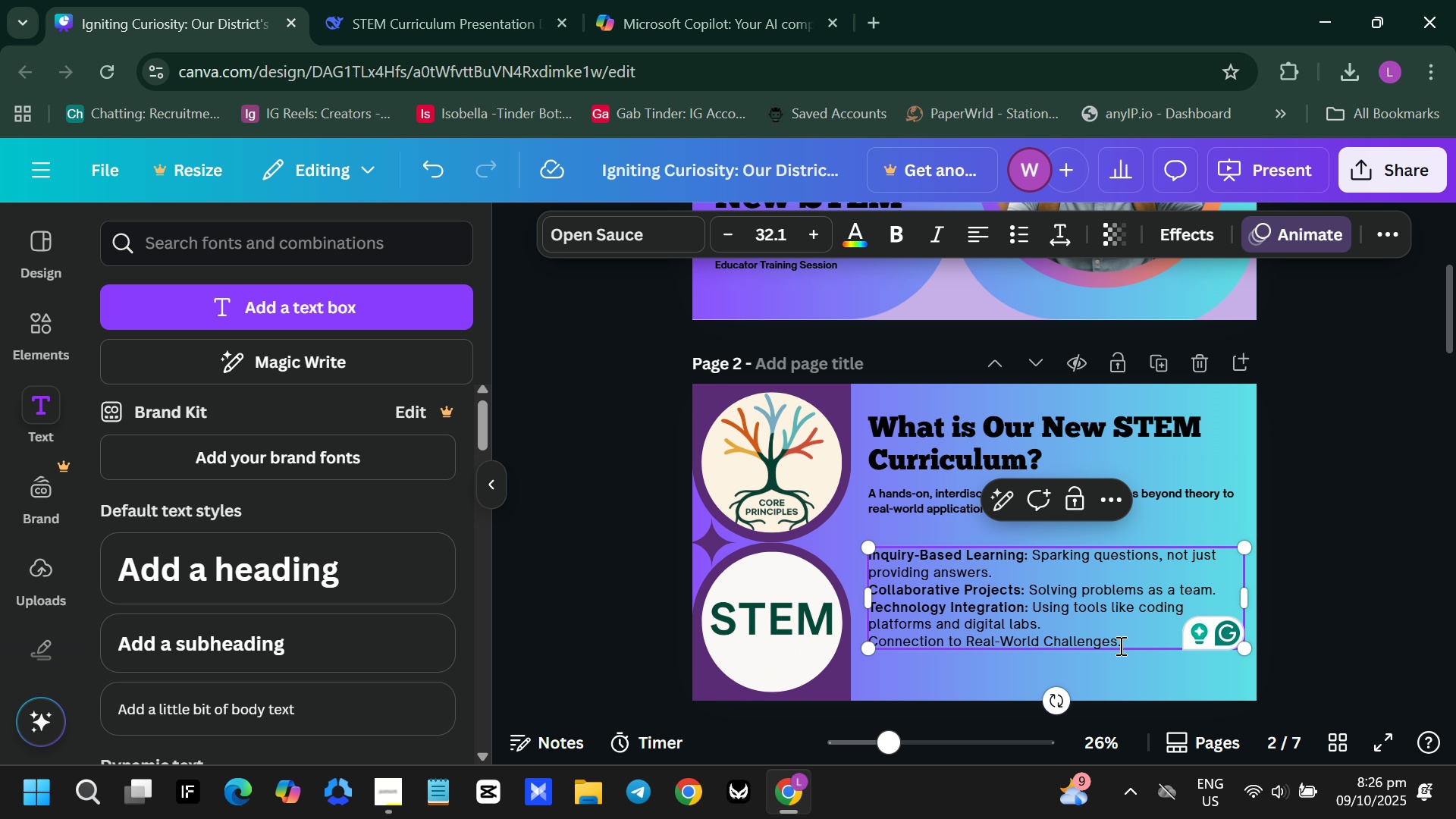 
left_click_drag(start_coordinate=[1123, 645], to_coordinate=[871, 639])
 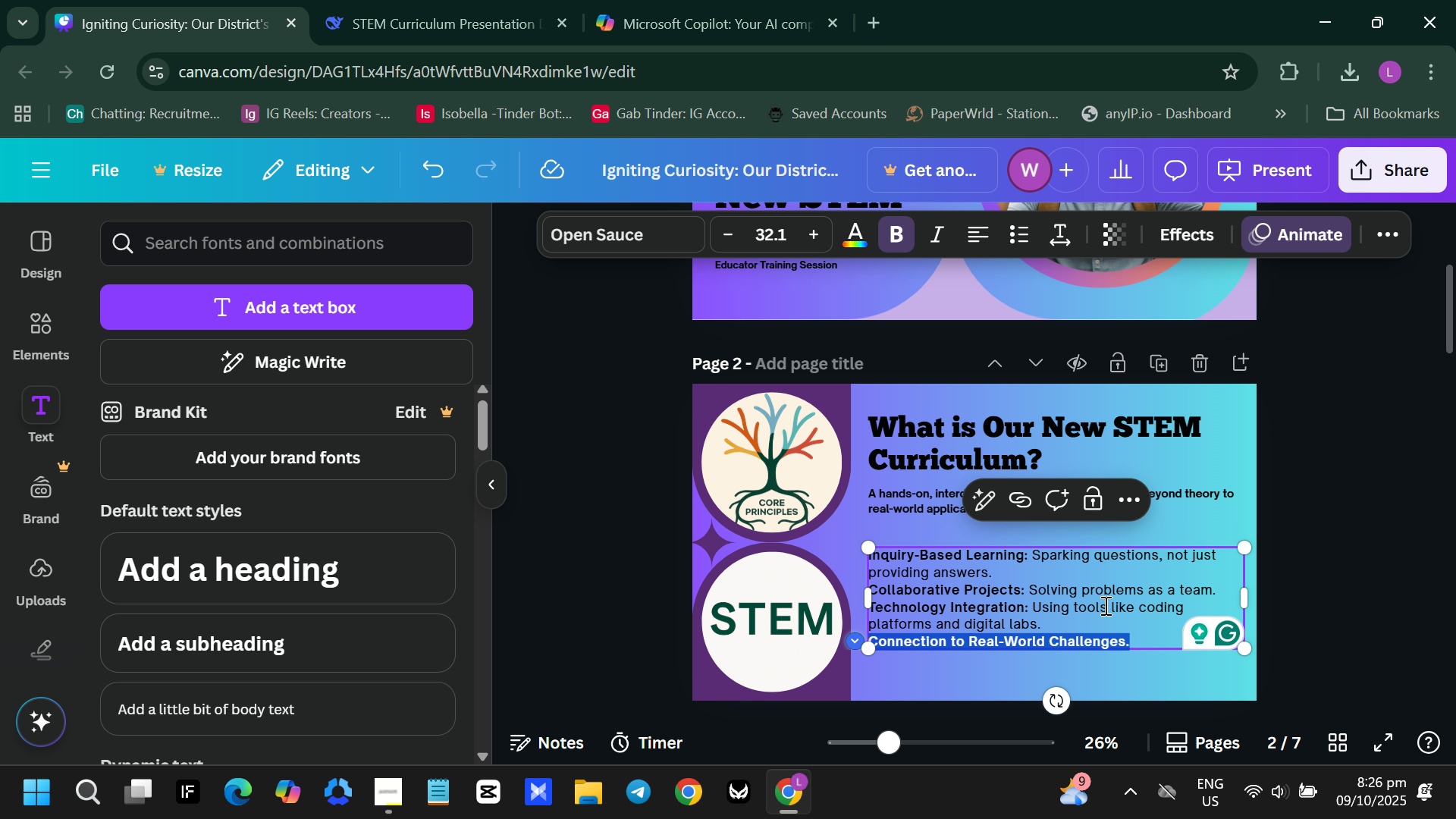 
left_click([1050, 620])
 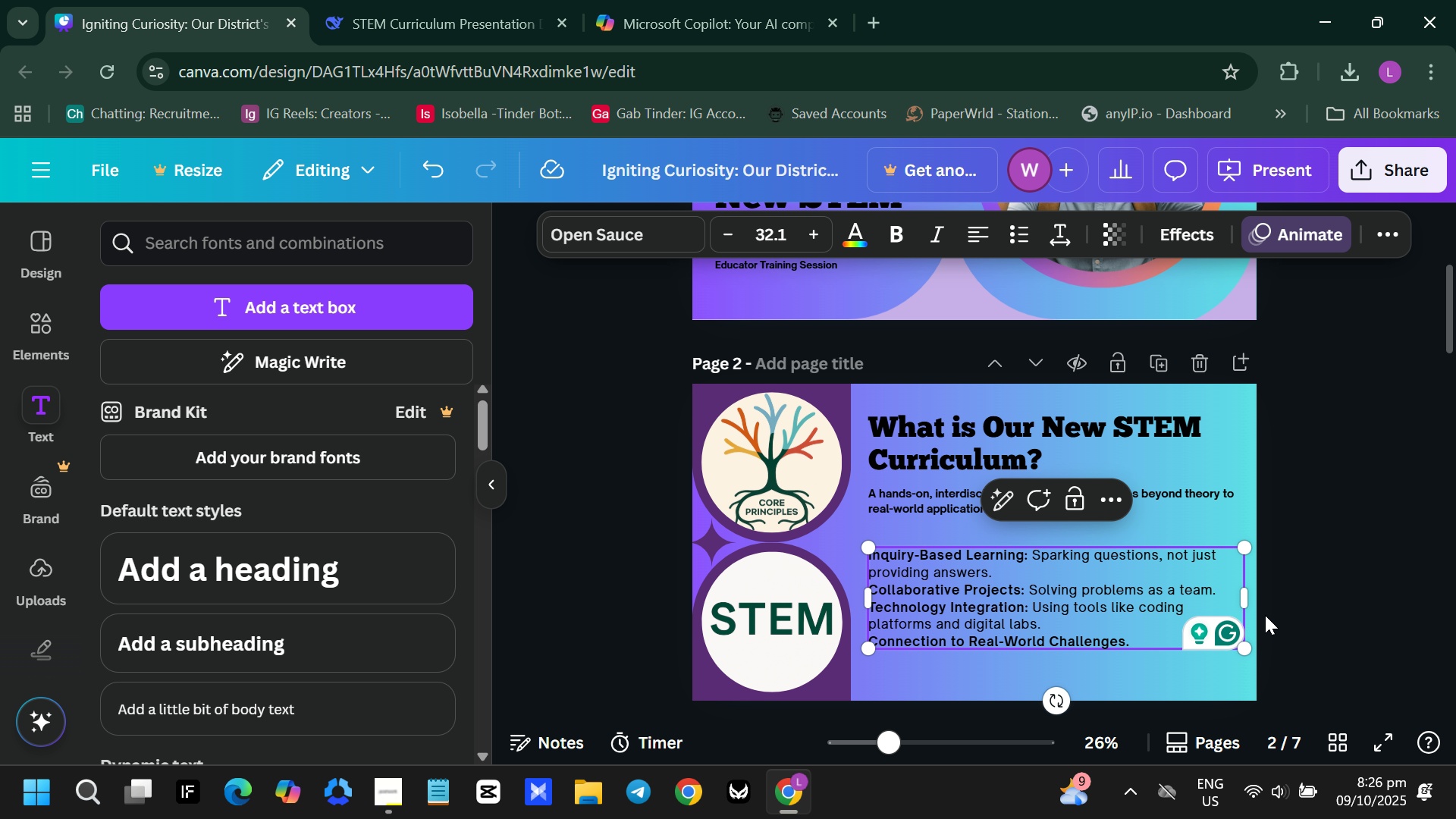 
key(Enter)
 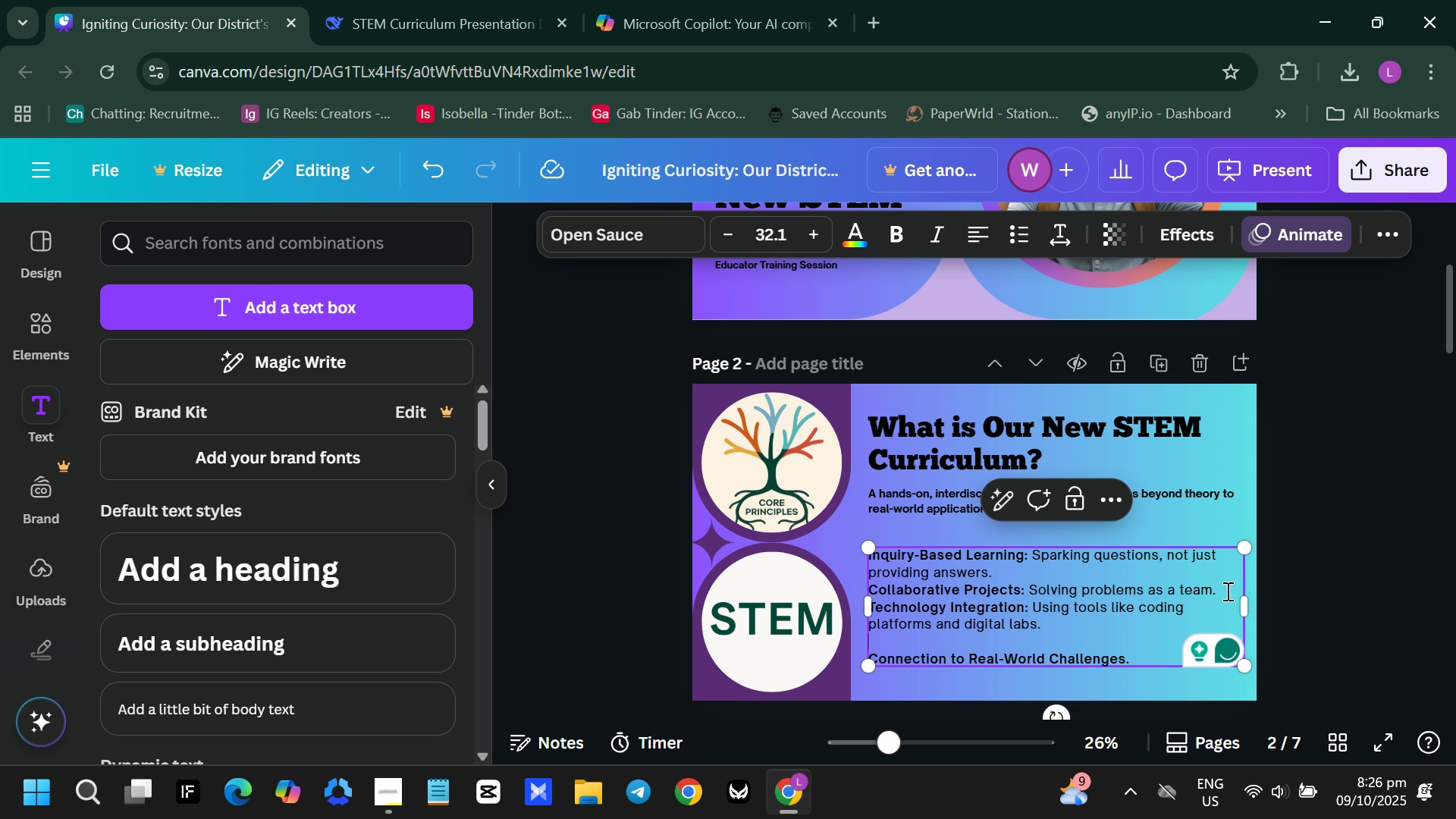 
left_click([1226, 591])
 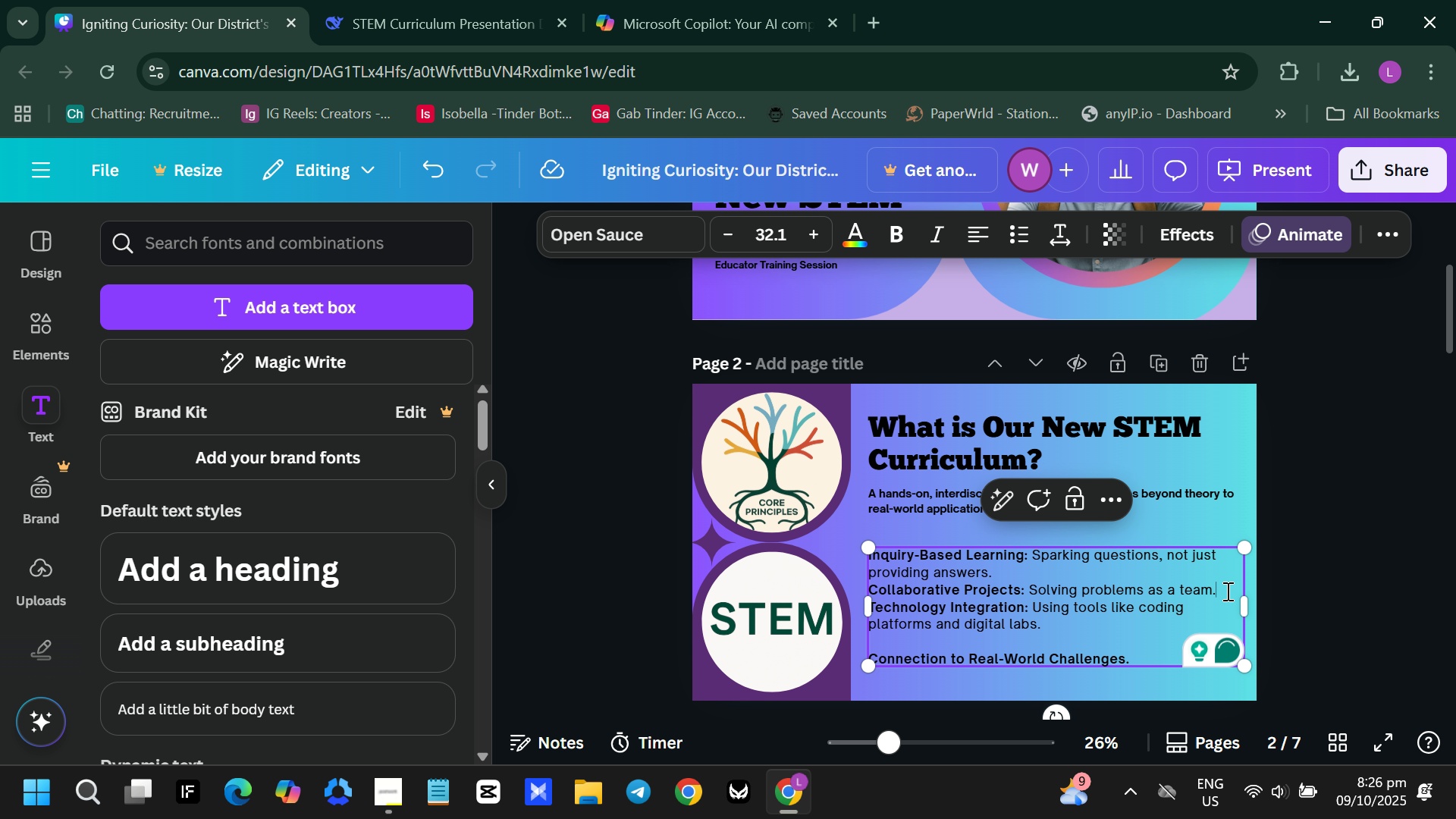 
key(Enter)
 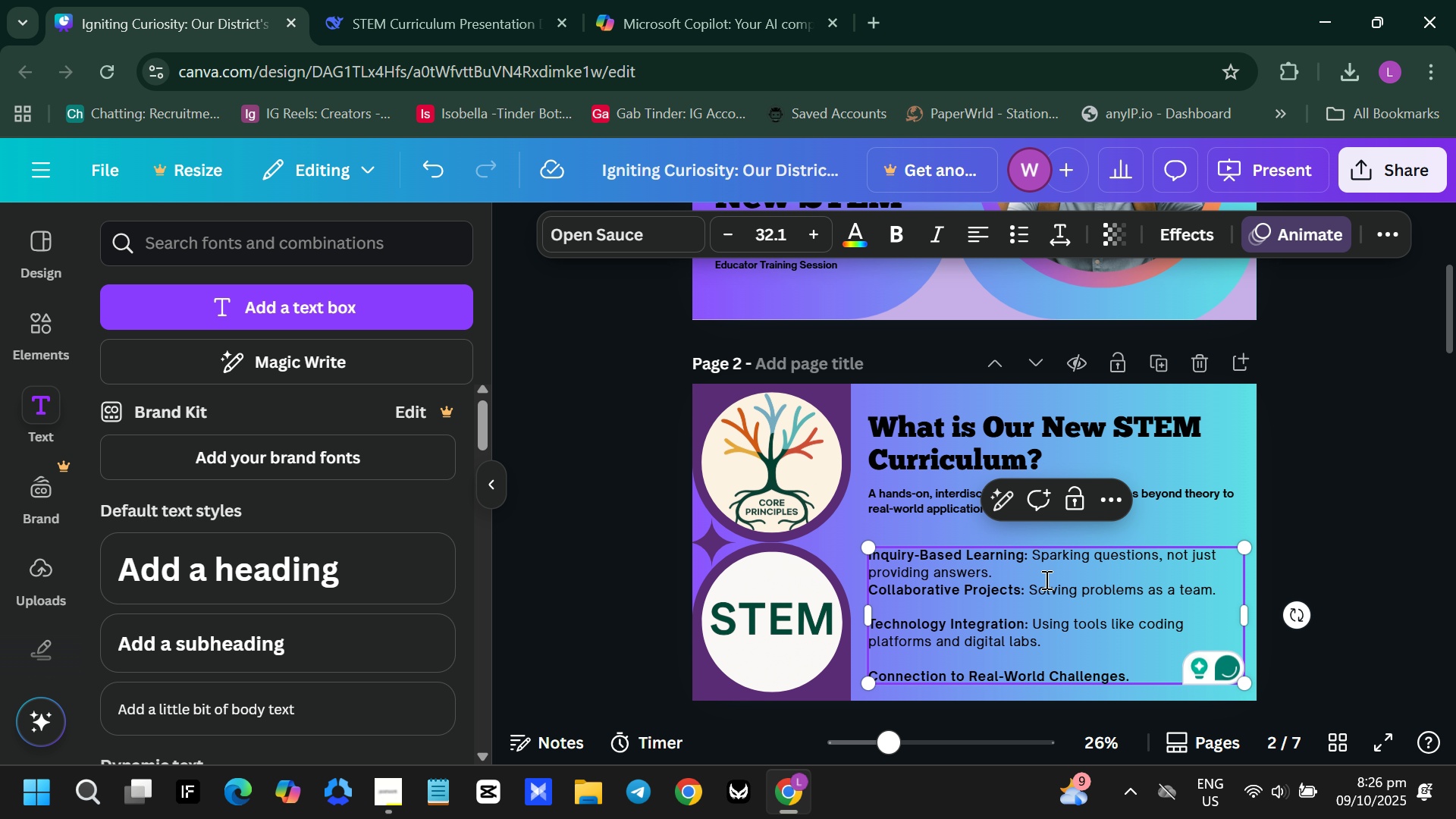 
left_click([1045, 579])
 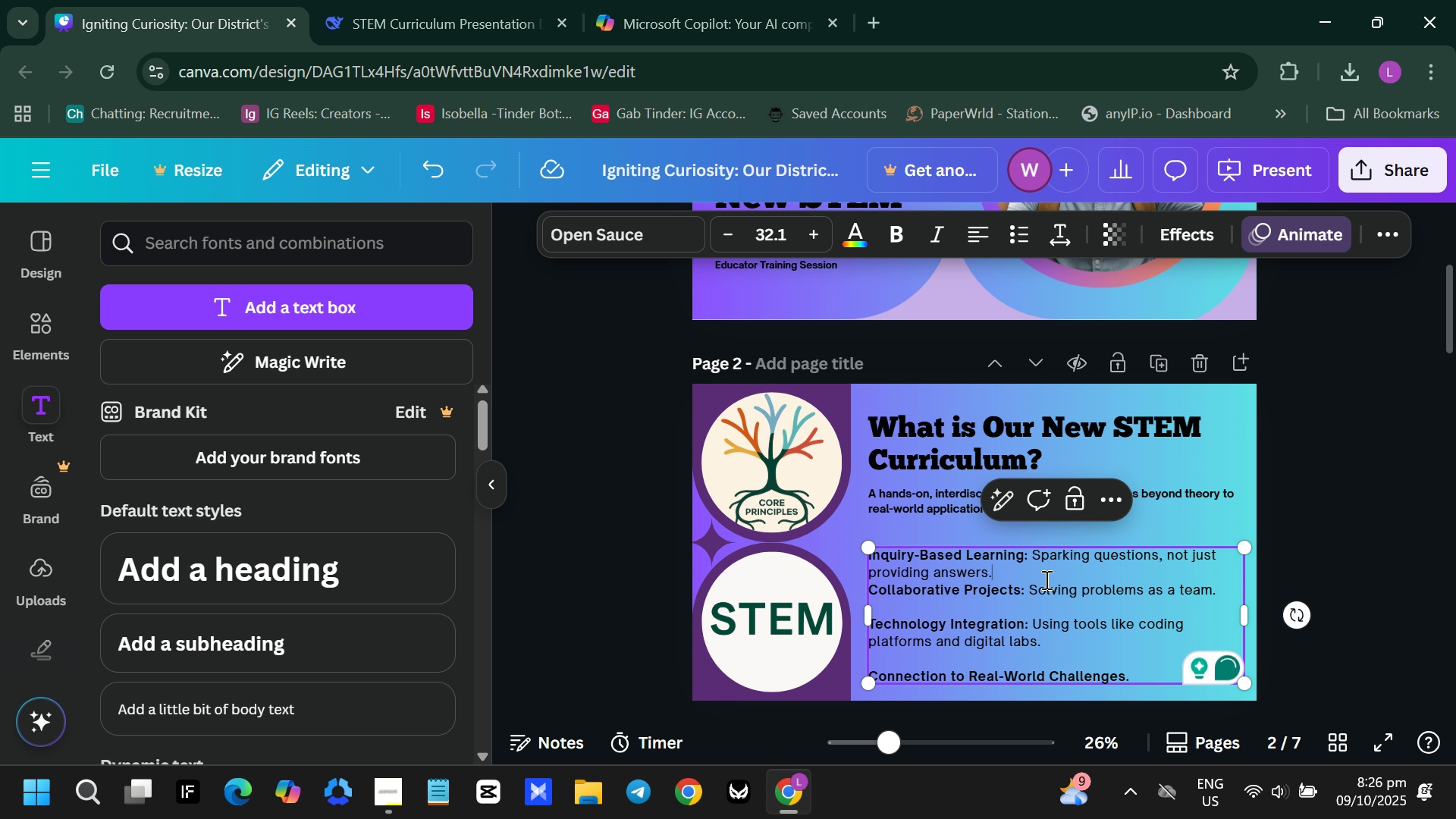 
key(Enter)
 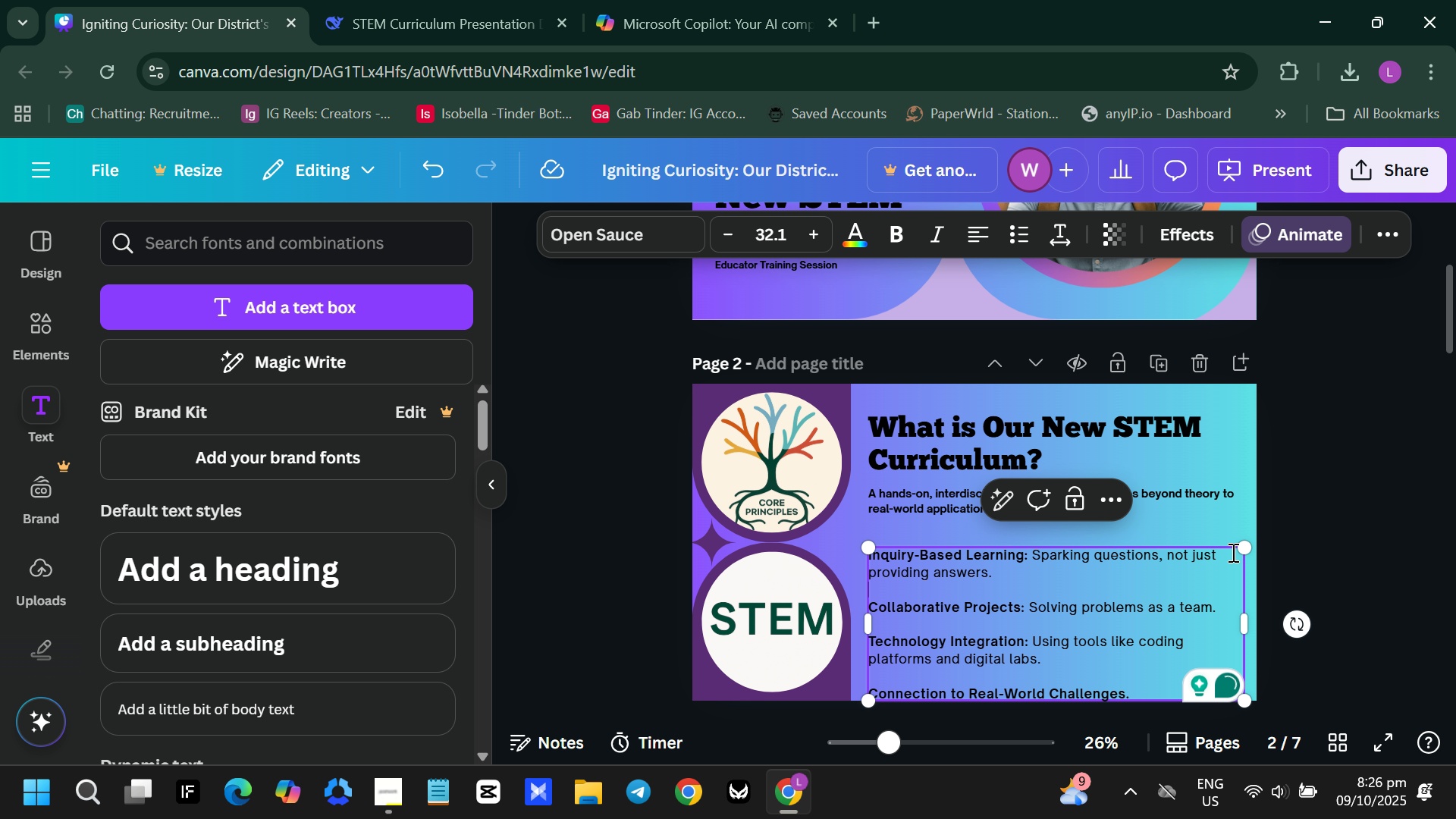 
left_click_drag(start_coordinate=[1250, 547], to_coordinate=[1228, 560])
 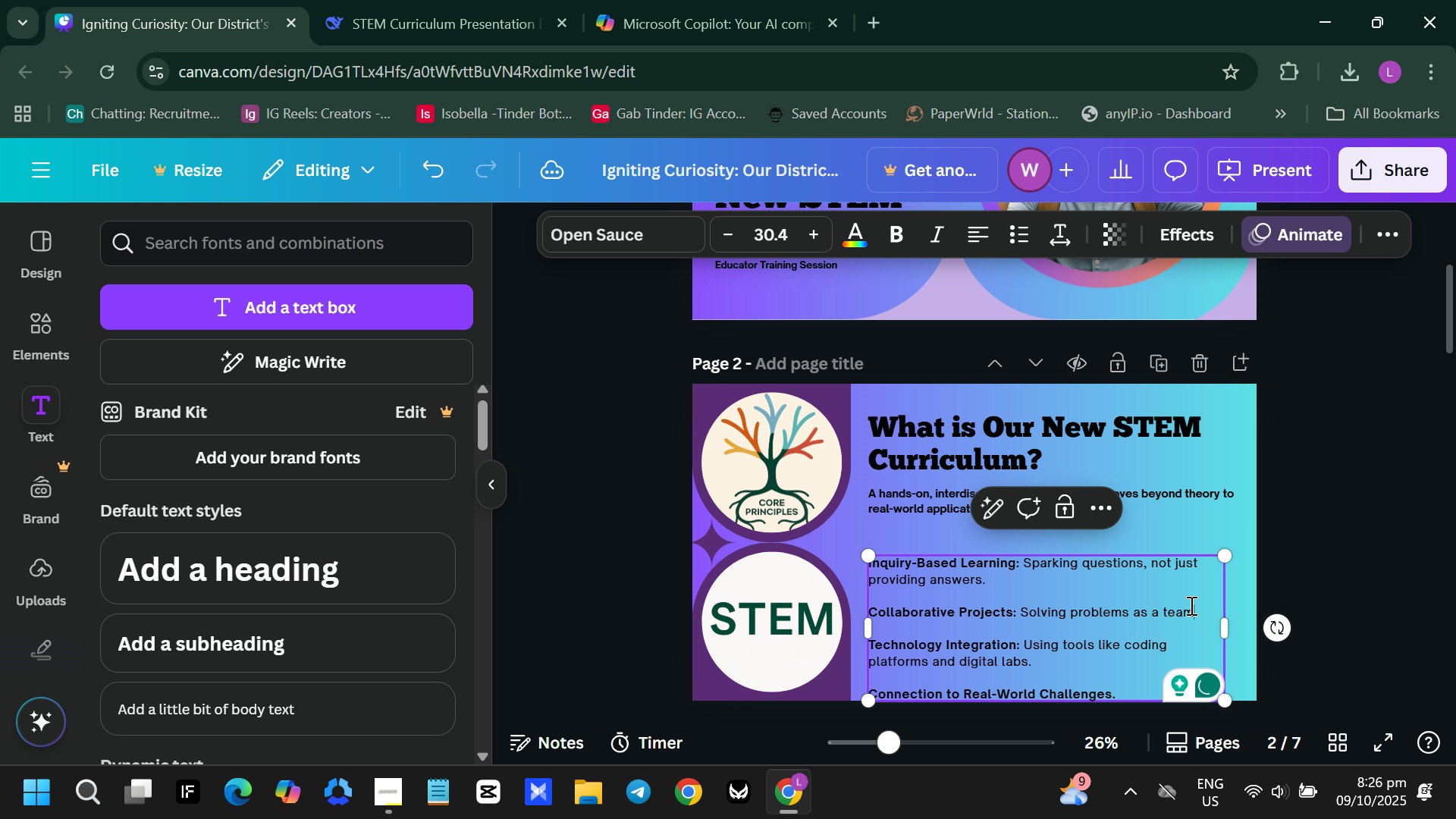 
left_click([1190, 605])
 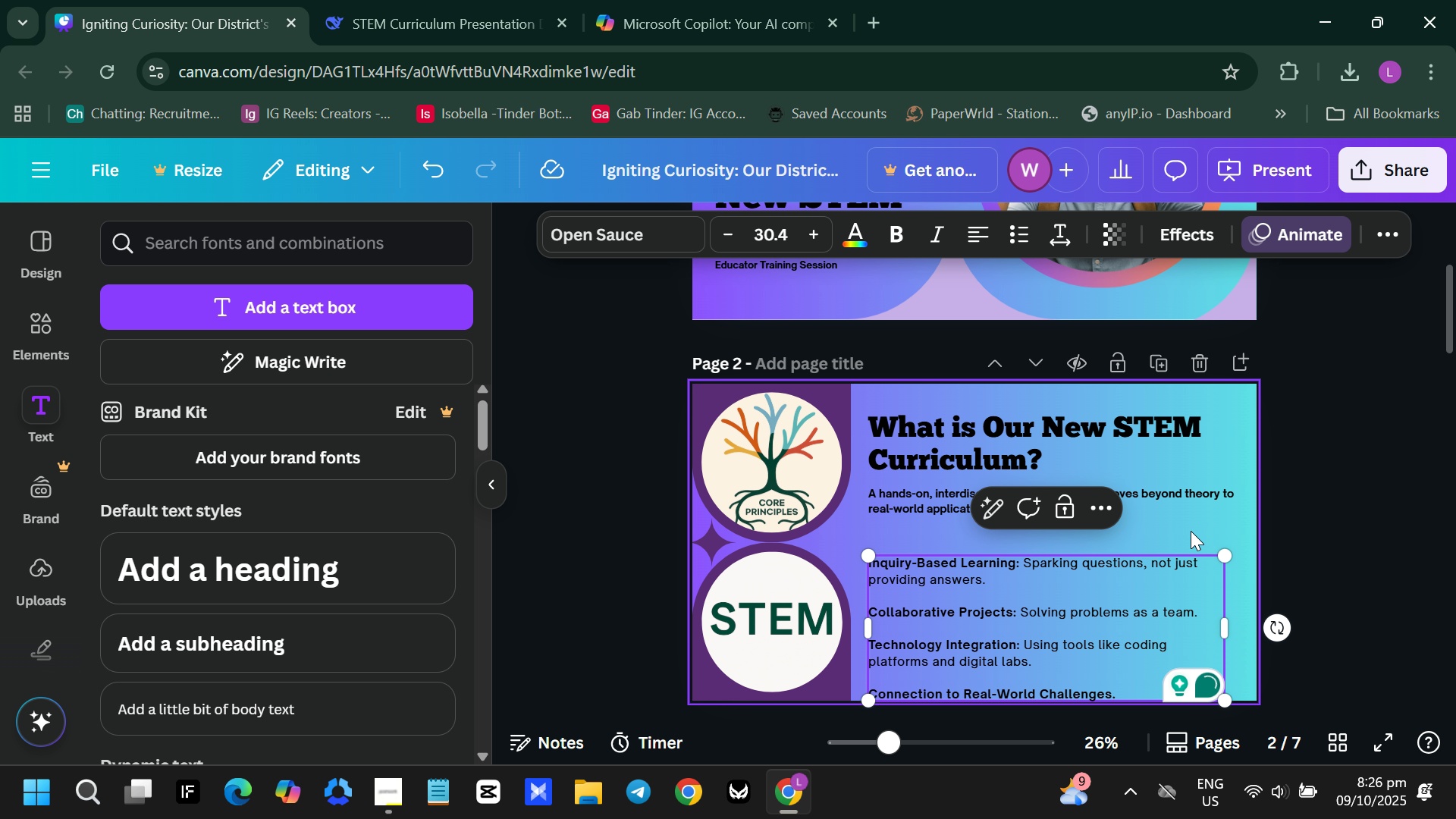 
left_click([1191, 531])
 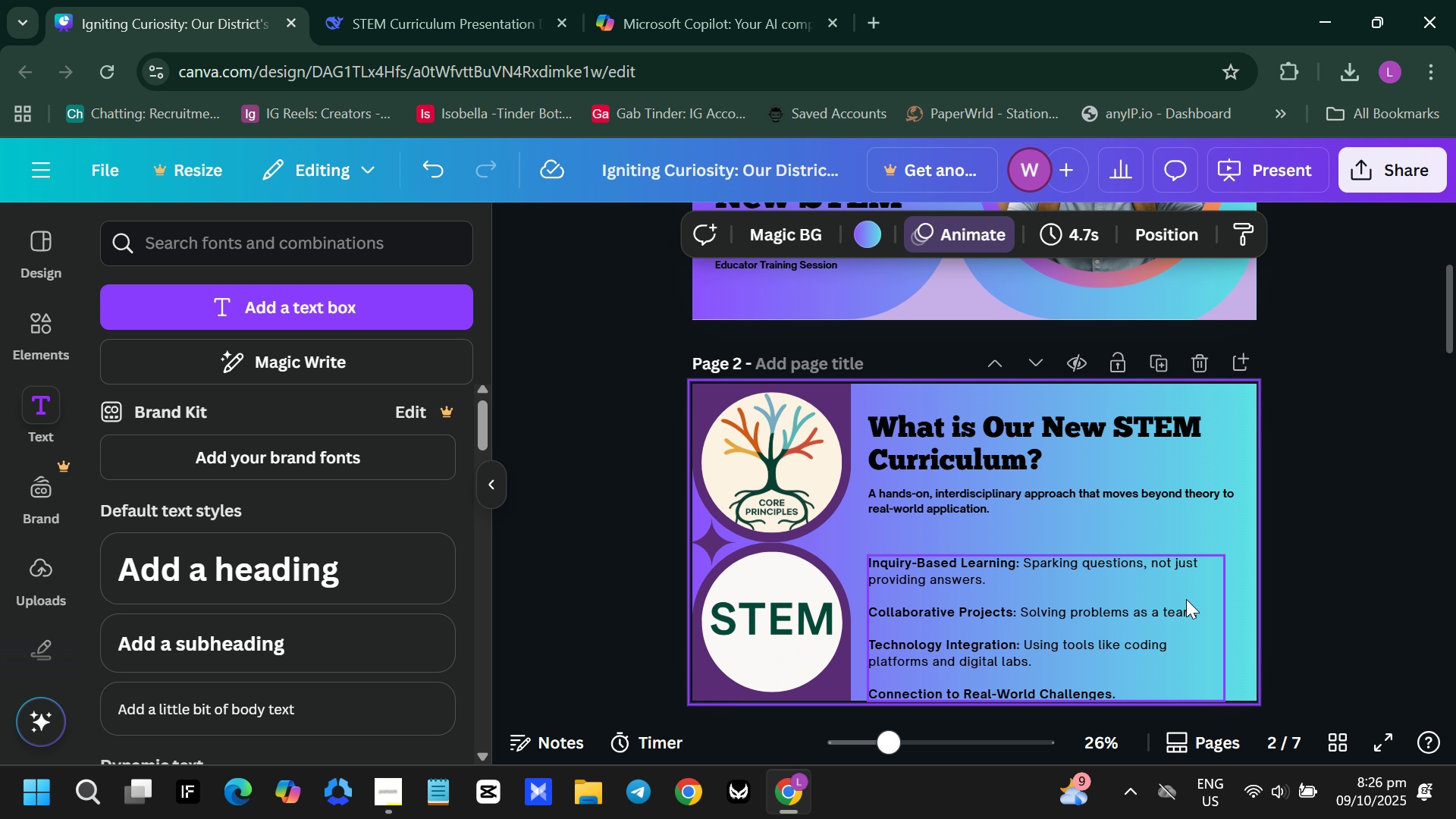 
left_click_drag(start_coordinate=[1186, 599], to_coordinate=[1186, 581])
 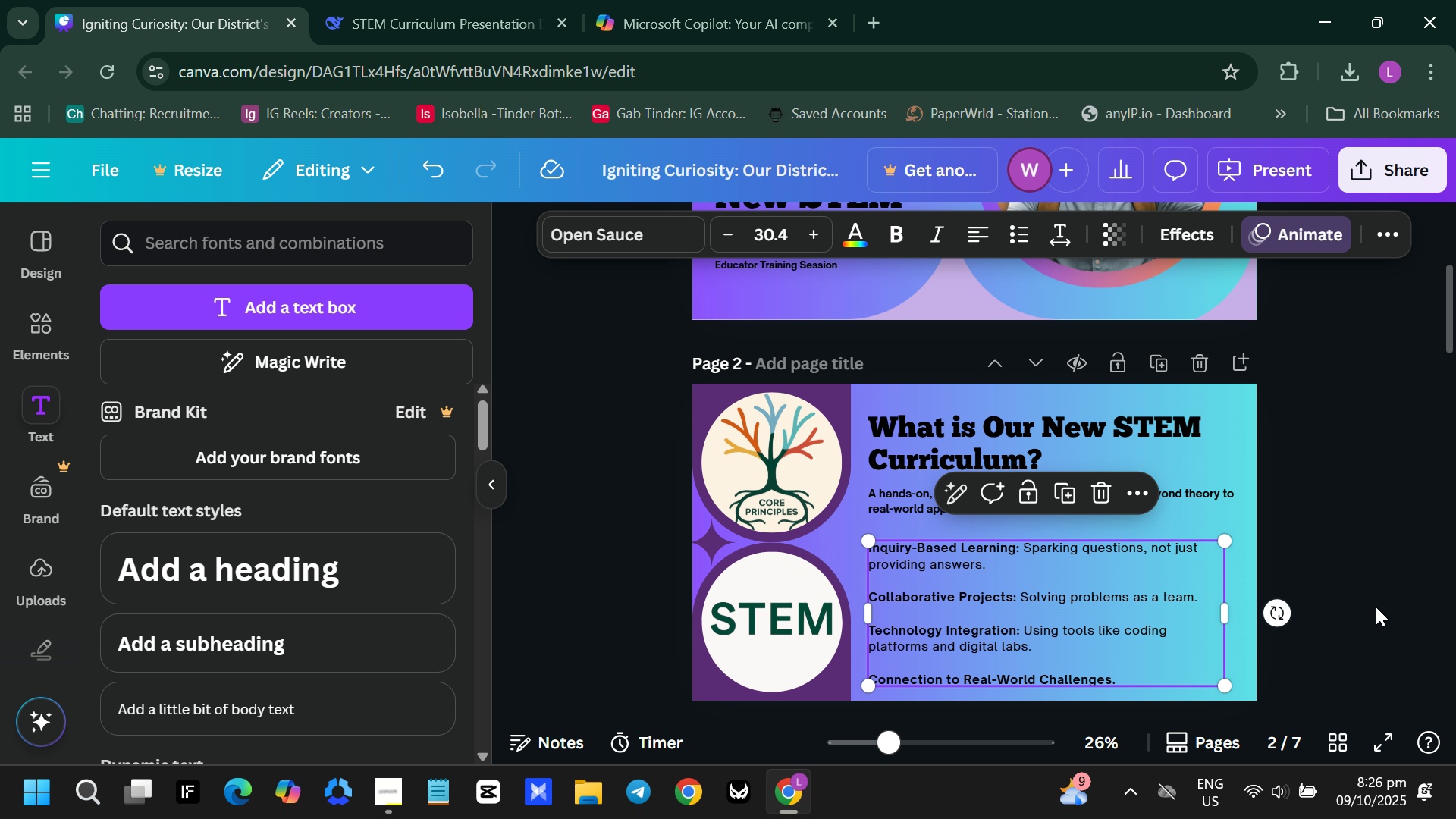 
left_click([1376, 594])
 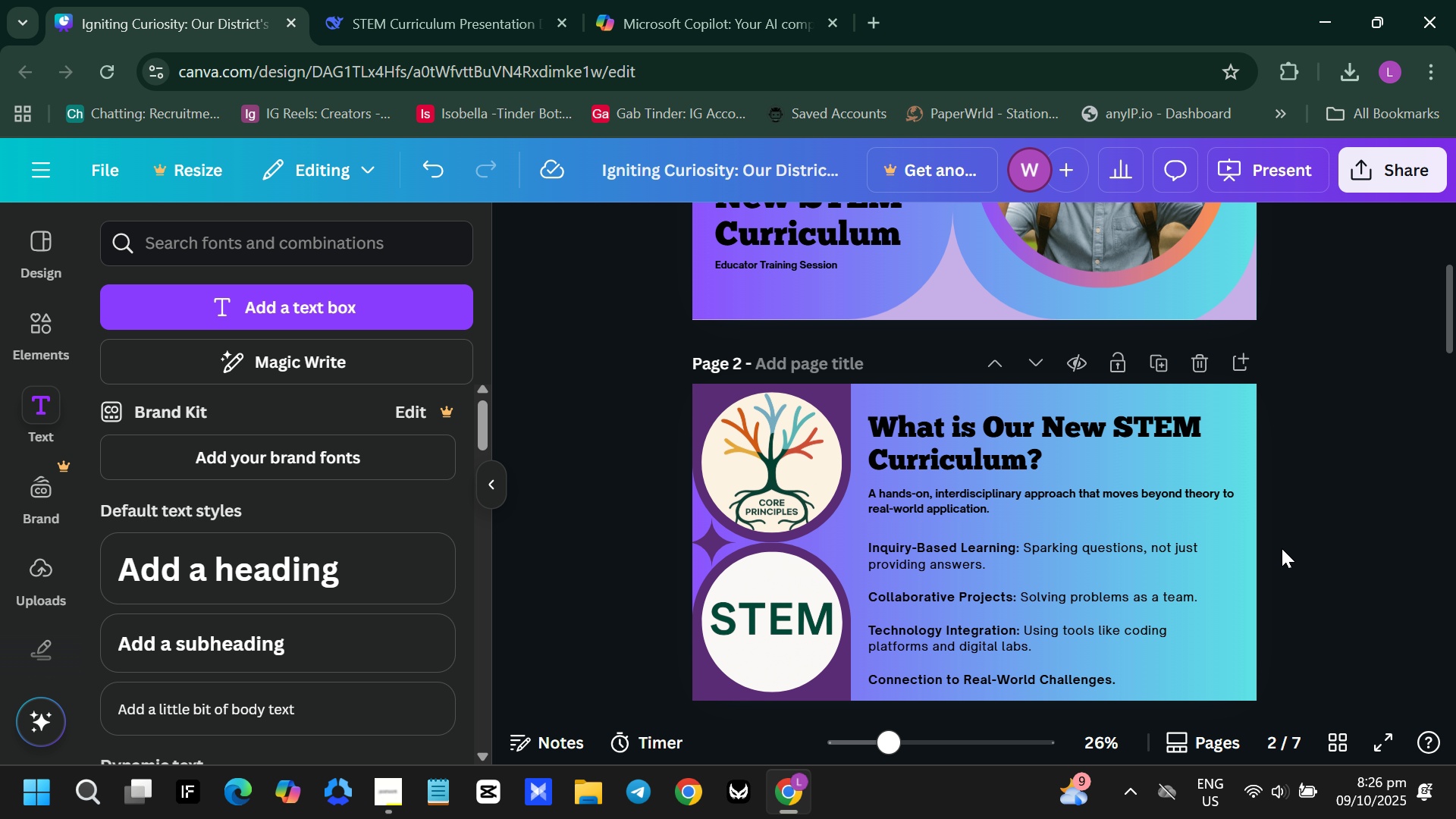 
scroll: coordinate [1281, 548], scroll_direction: down, amount: 4.0
 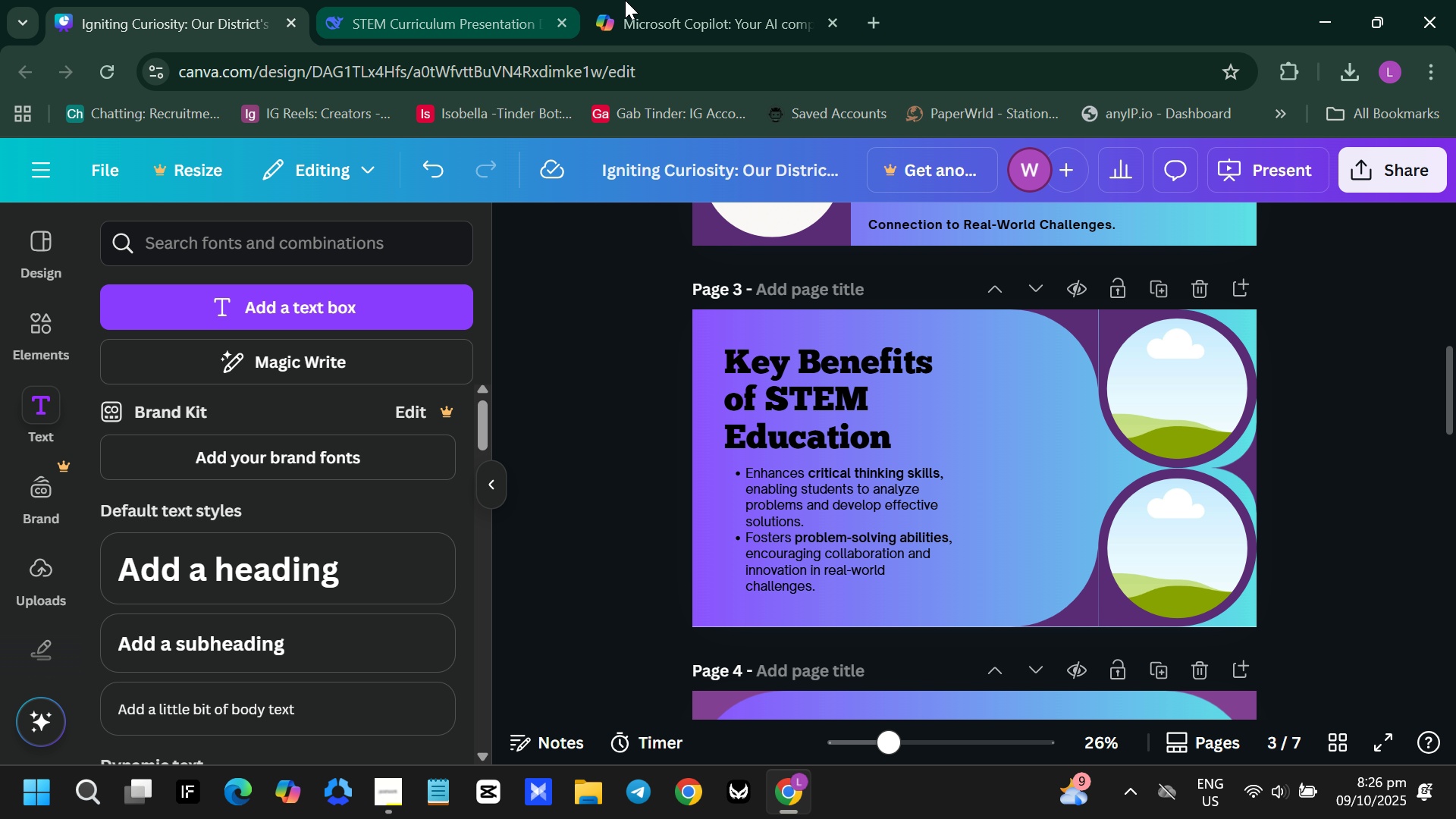 
left_click([629, 0])
 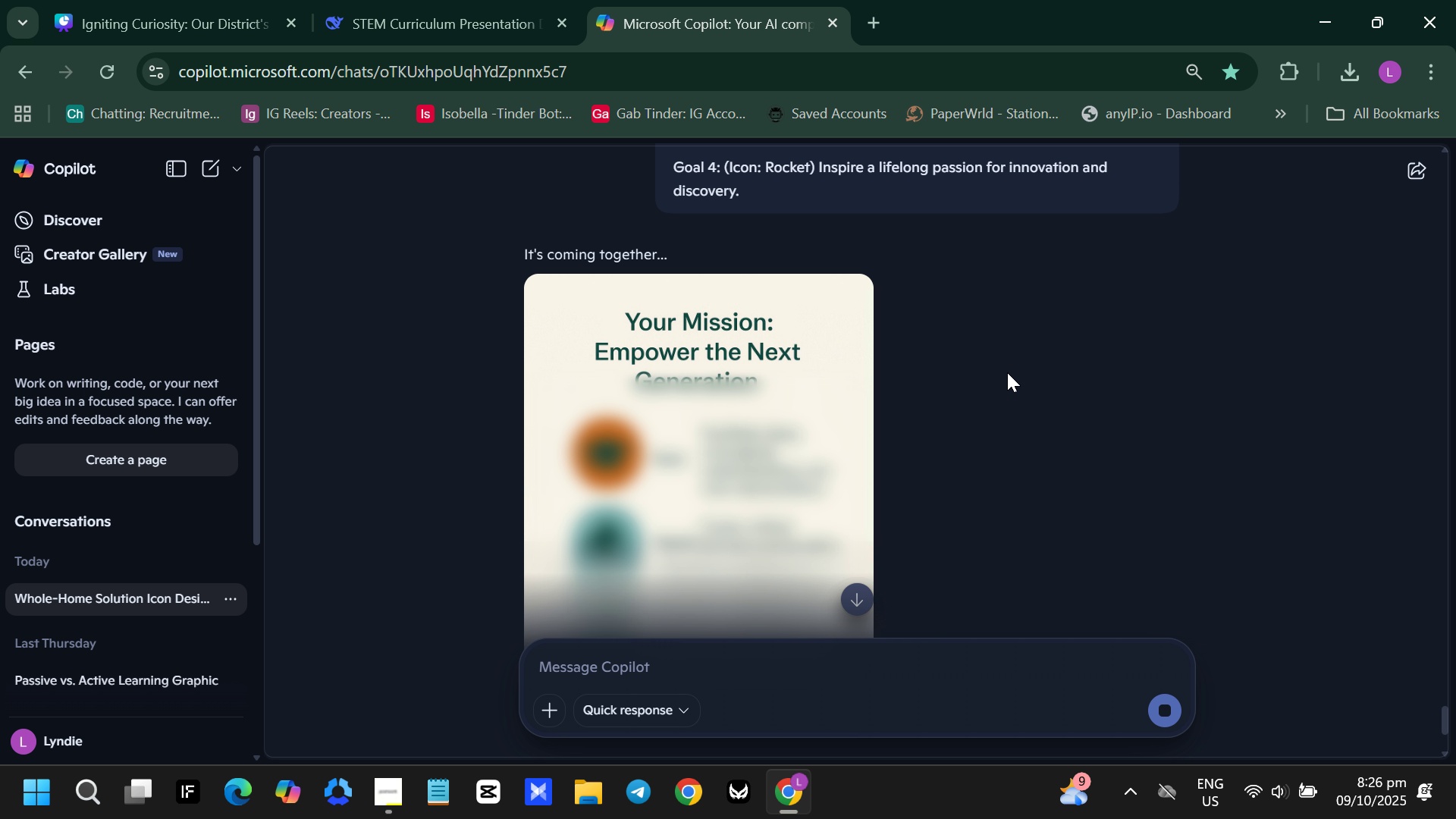 
scroll: coordinate [1007, 372], scroll_direction: down, amount: 1.0
 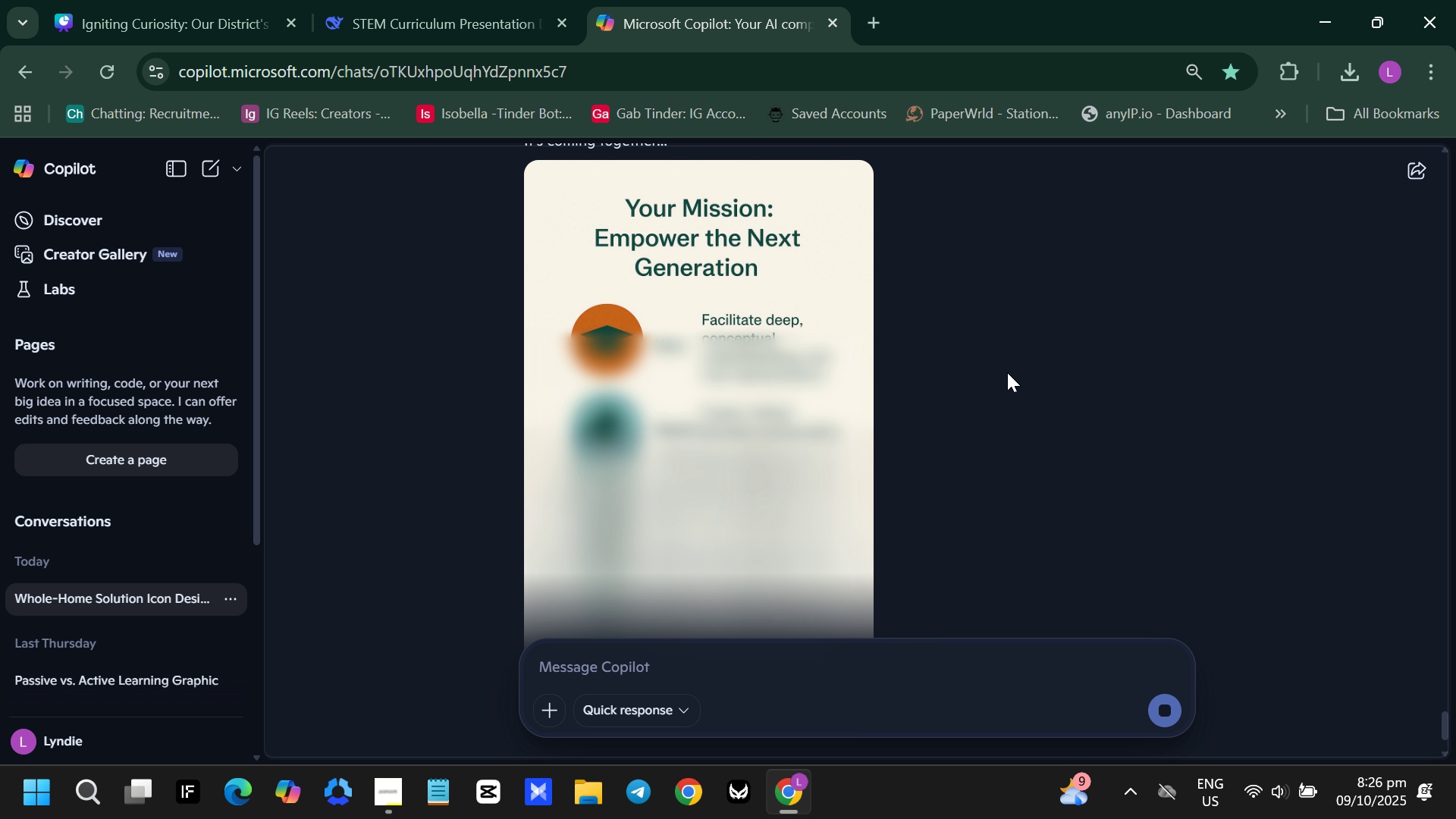 
scroll: coordinate [1007, 372], scroll_direction: up, amount: 4.0
 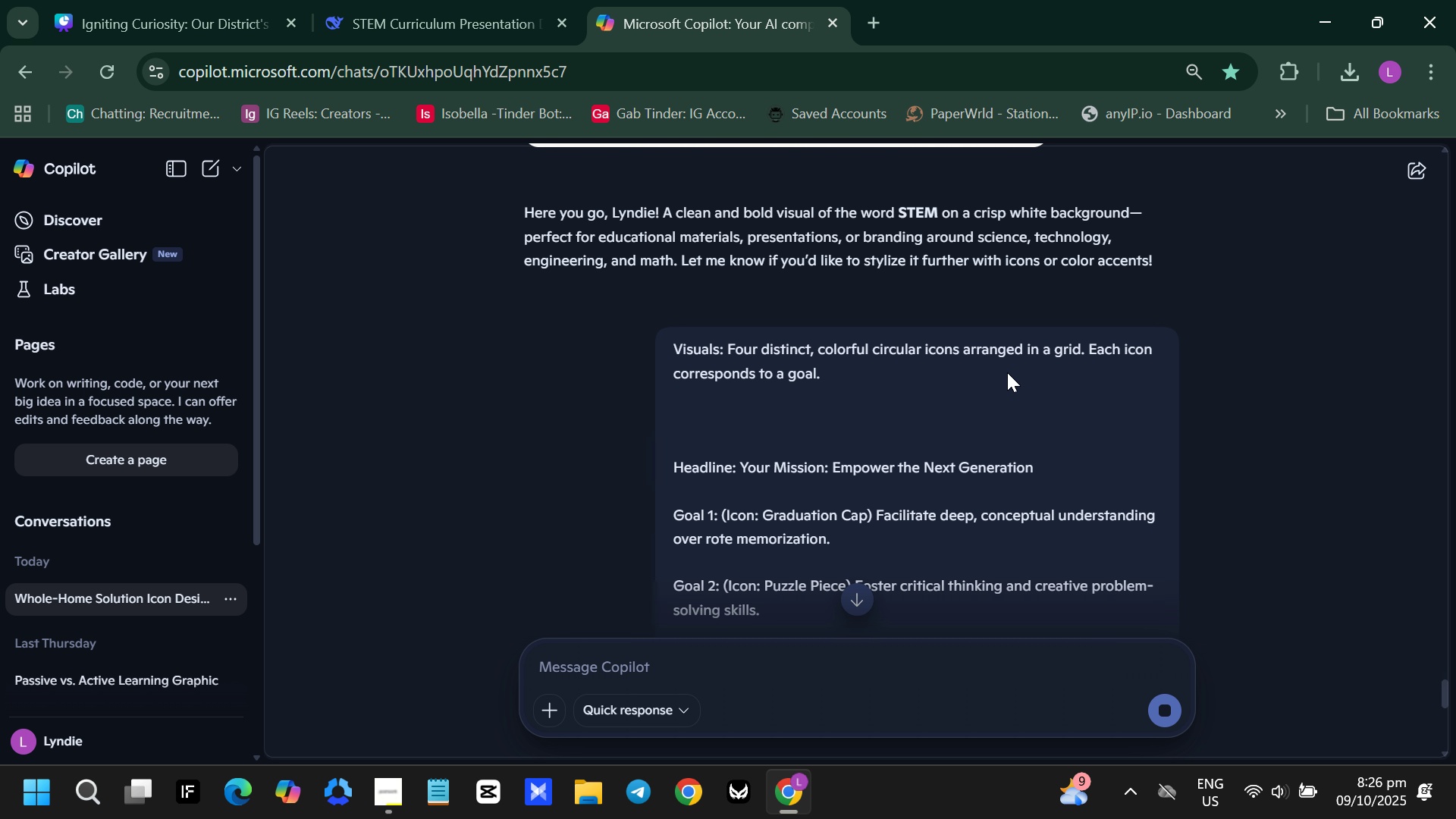 
scroll: coordinate [993, 366], scroll_direction: down, amount: 6.0
 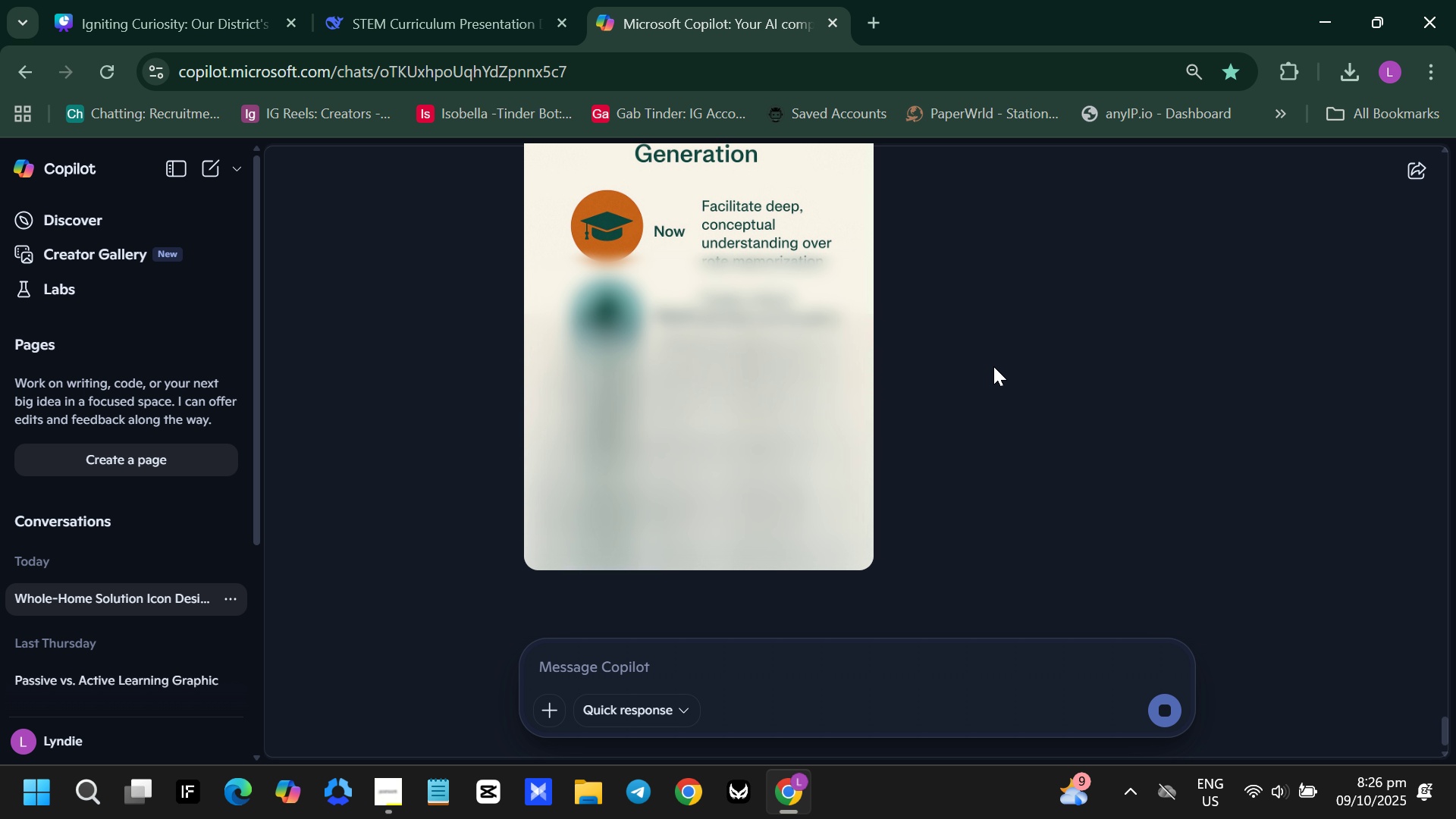 
scroll: coordinate [993, 366], scroll_direction: up, amount: 1.0
 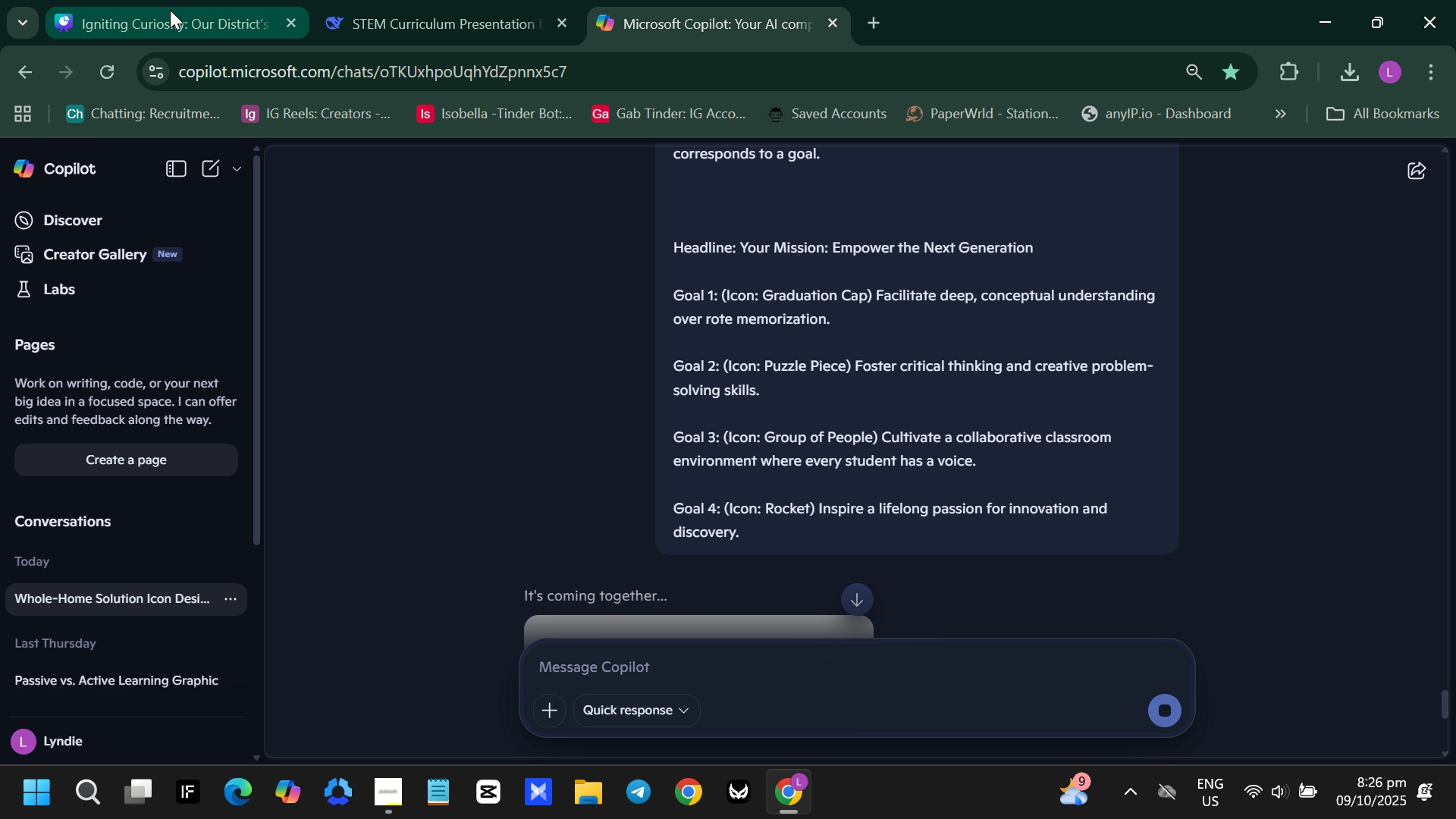 
left_click([166, 8])
 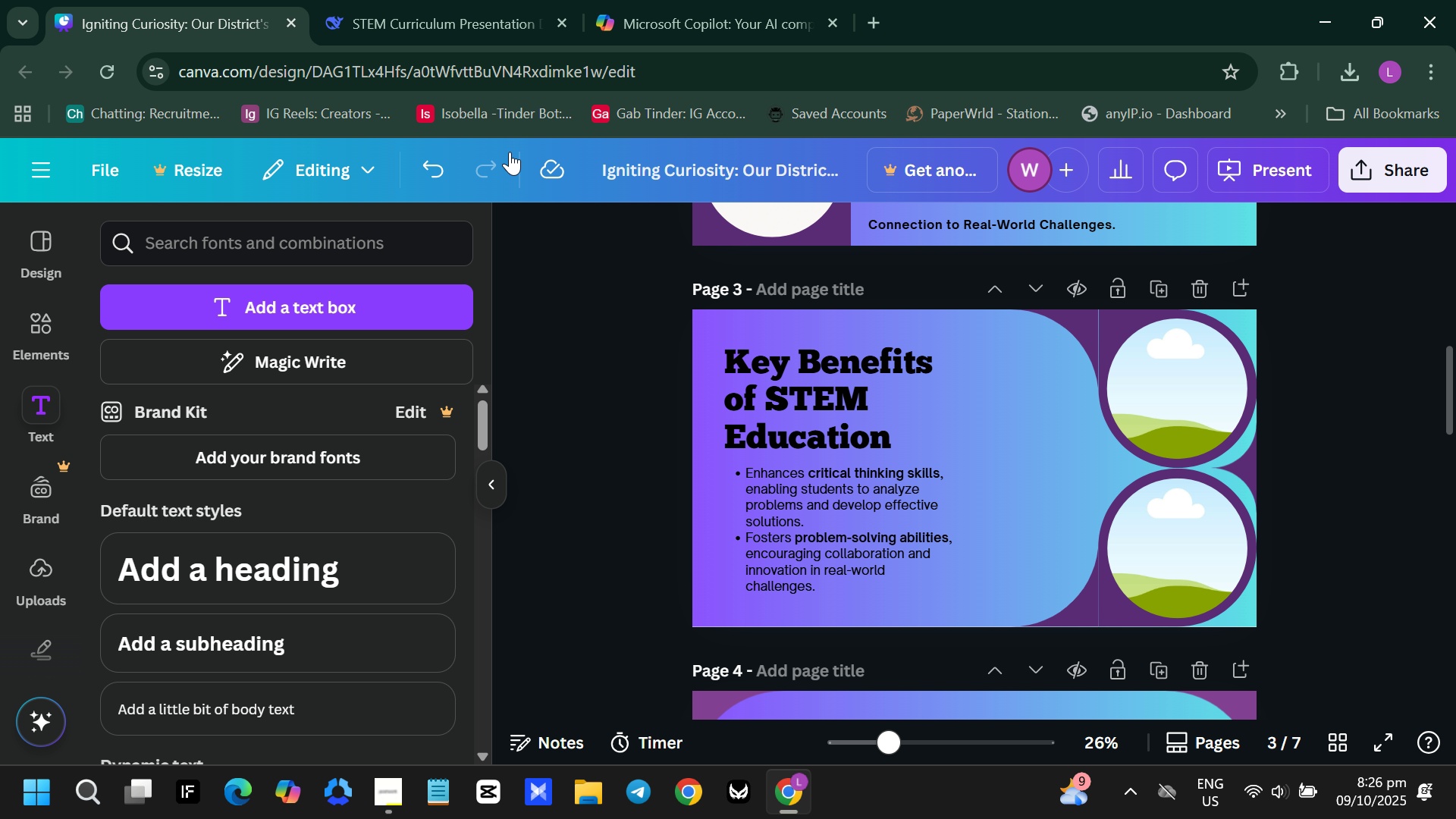 
left_click([460, 0])
 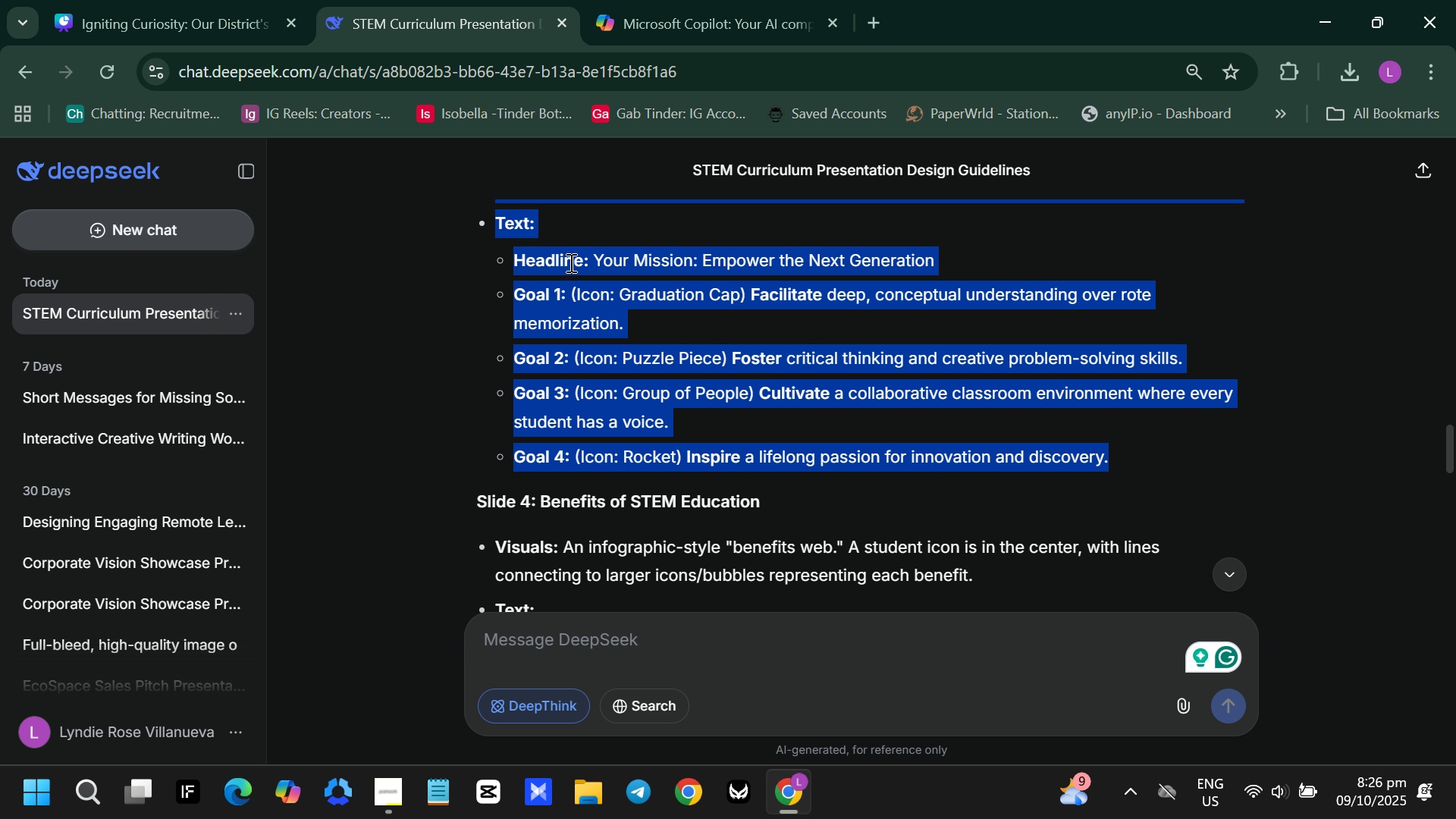 
left_click([589, 260])
 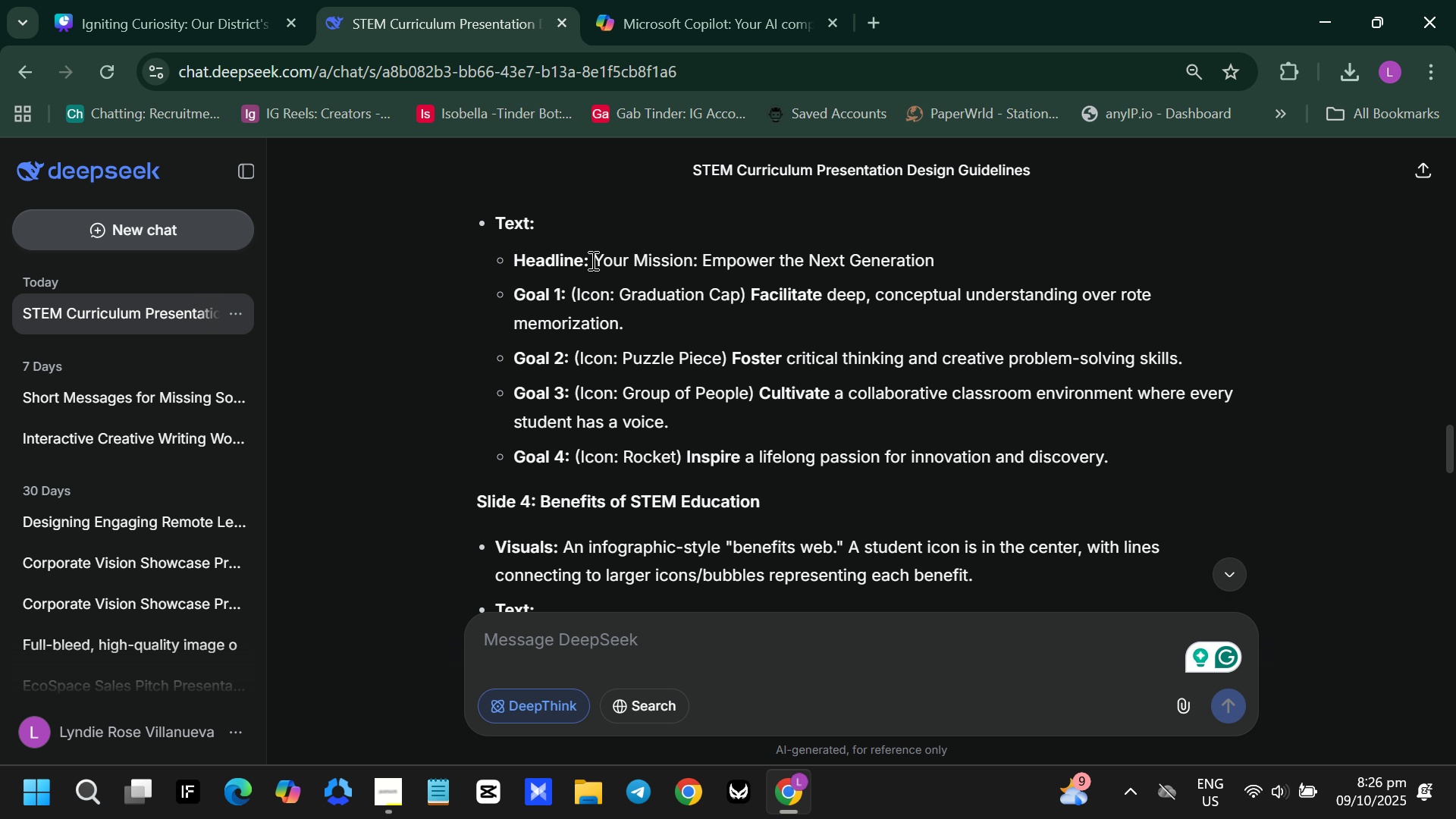 
left_click_drag(start_coordinate=[591, 260], to_coordinate=[981, 254])
 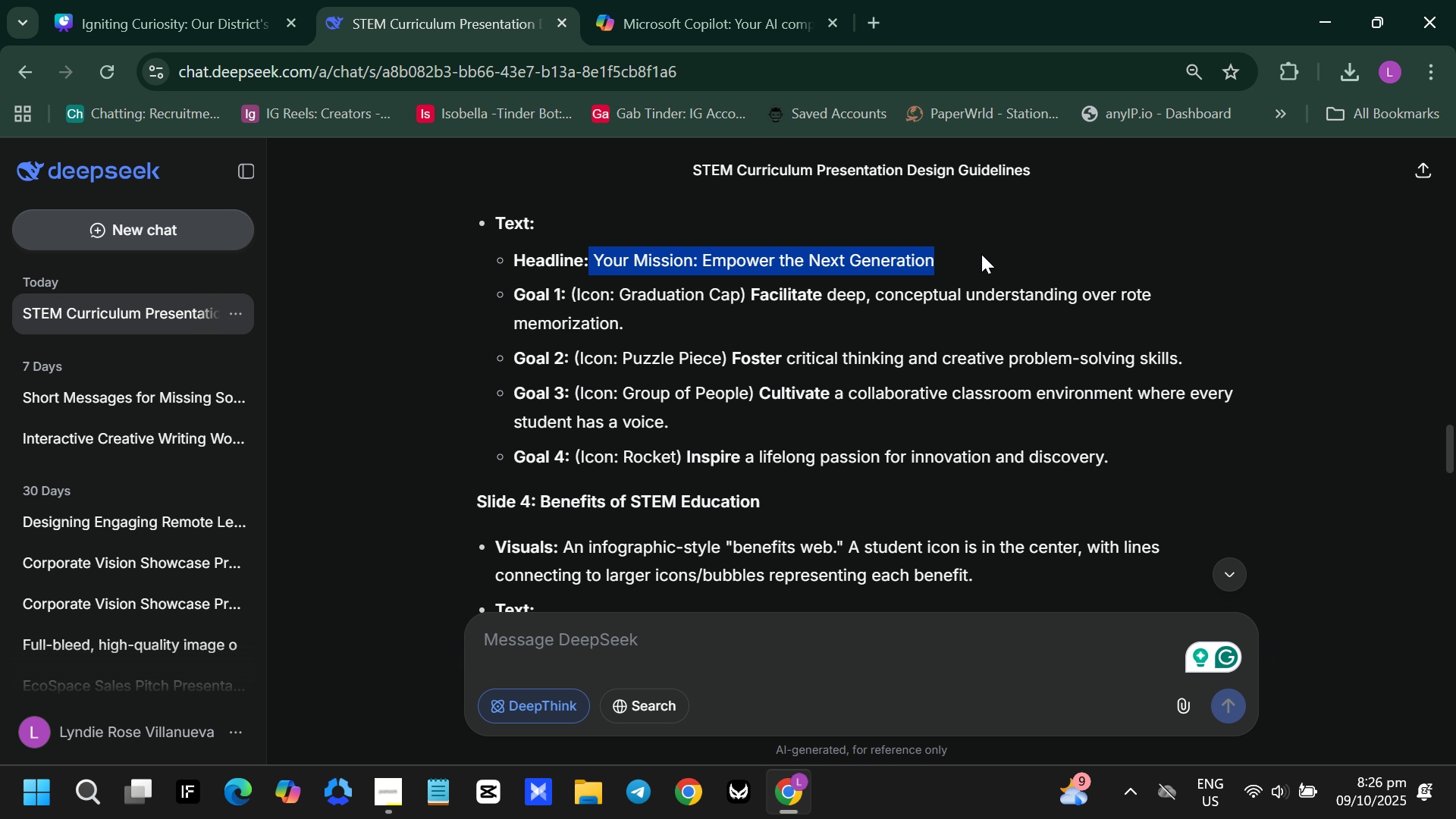 
key(Control+C)
 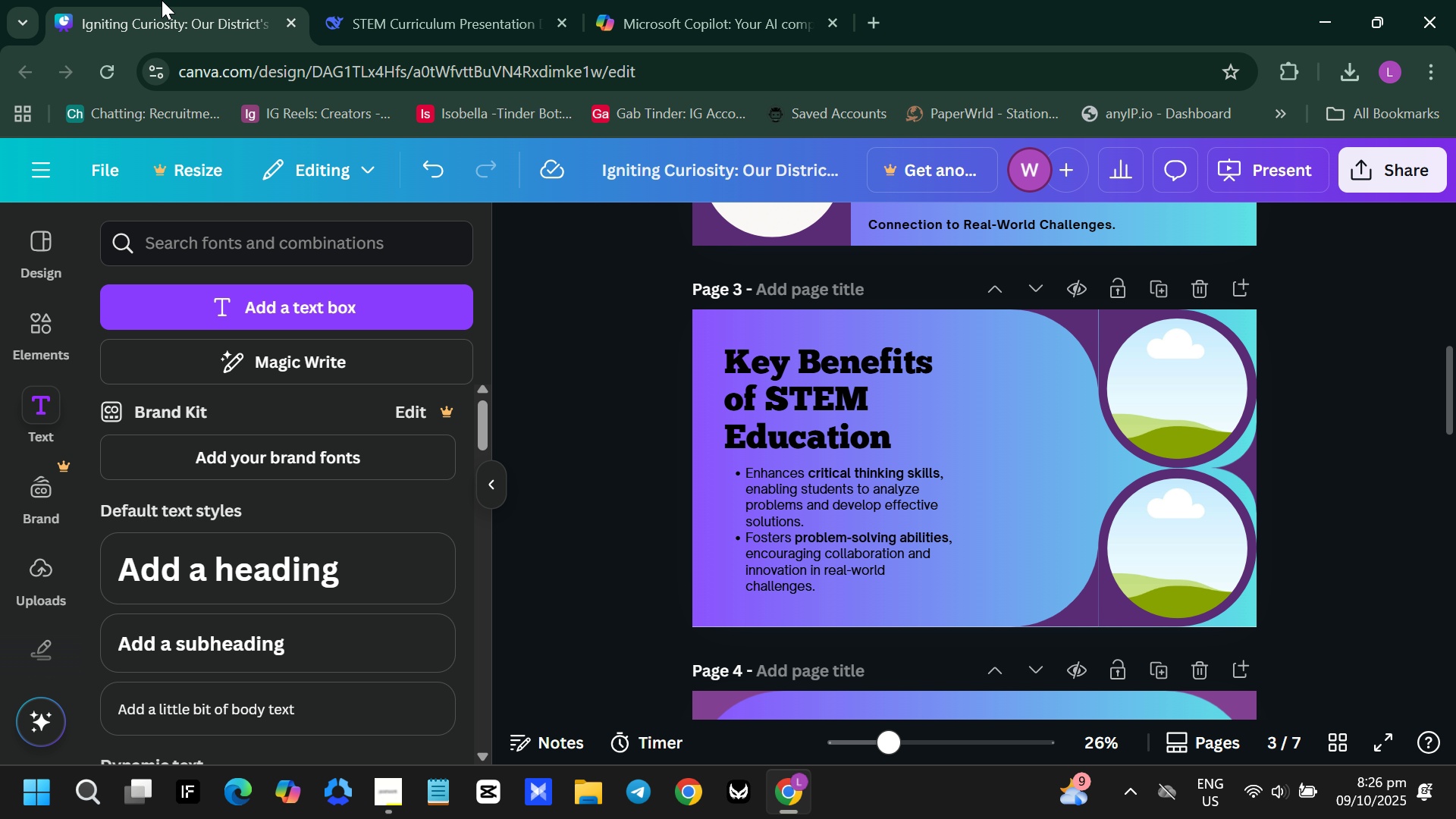 
left_click([162, 0])
 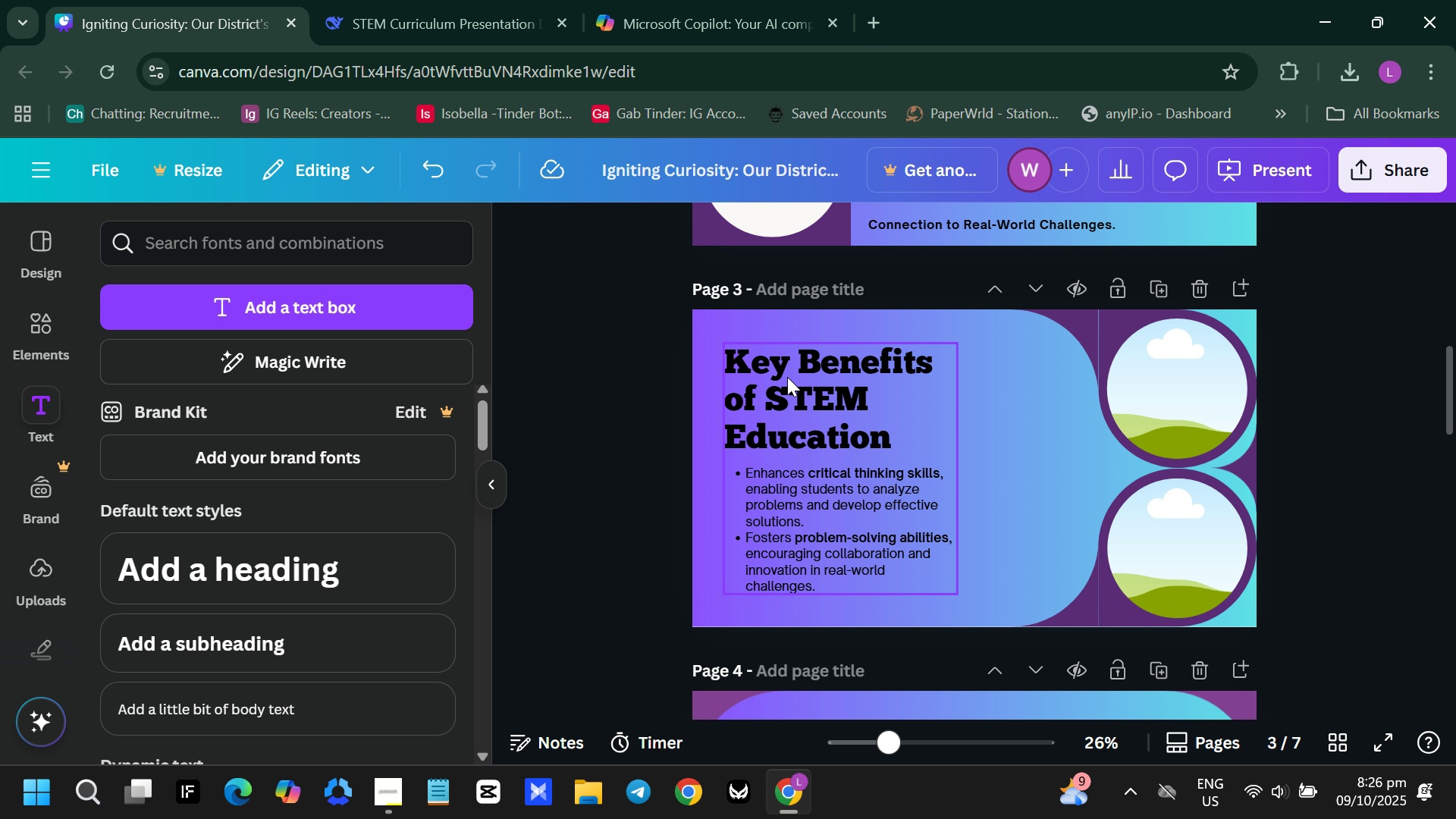 
double_click([787, 377])
 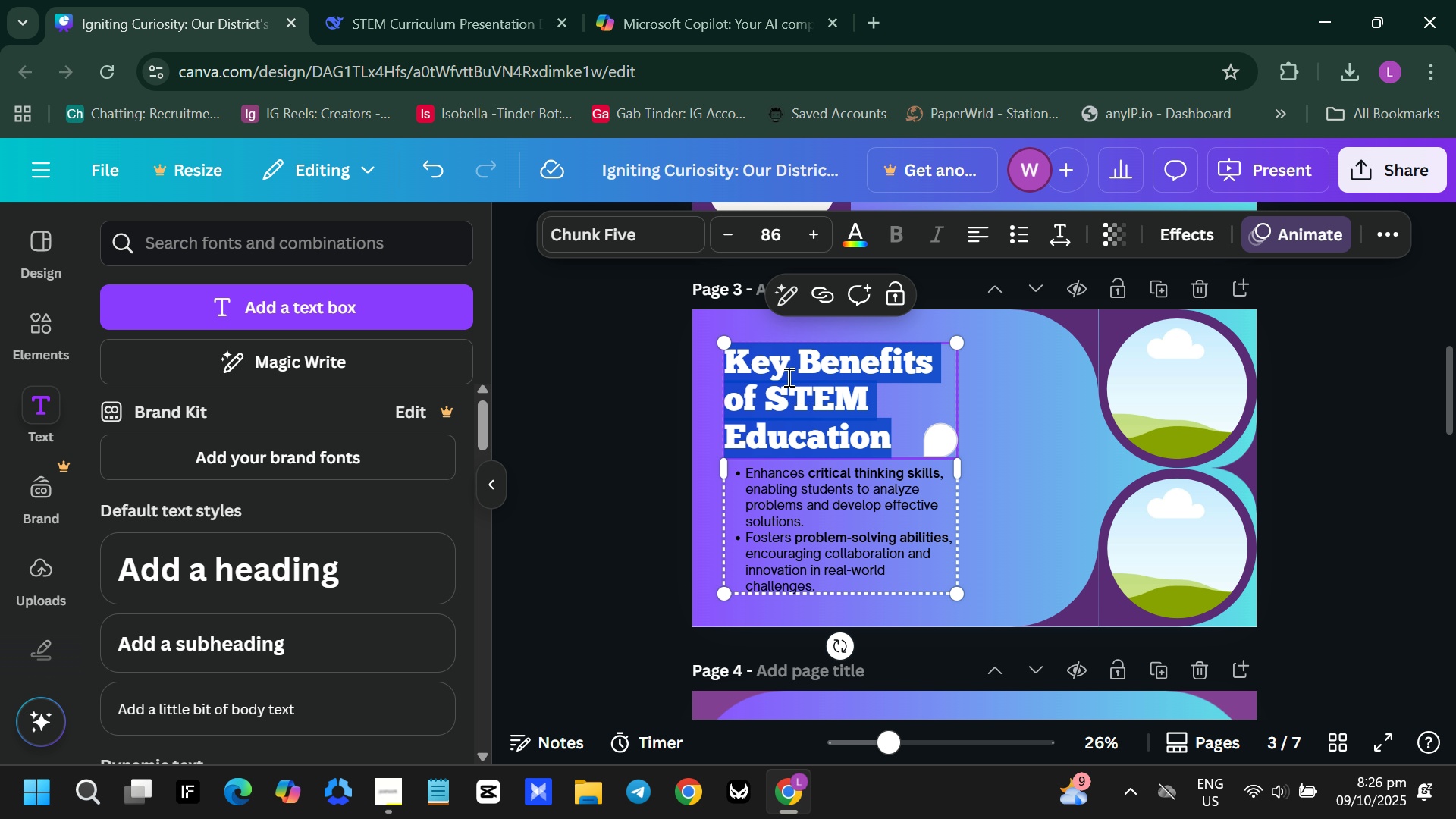 
triple_click([787, 377])
 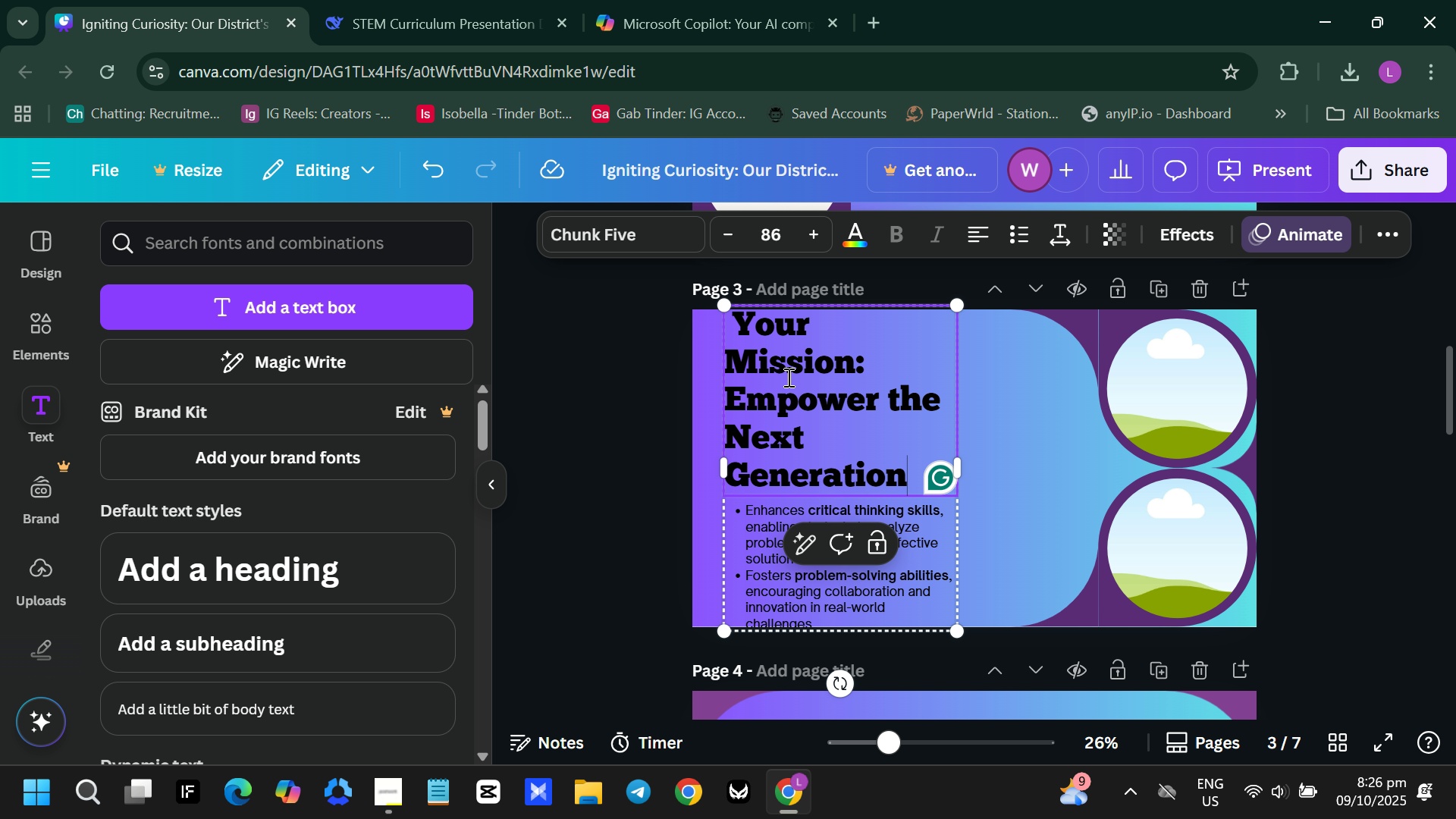 
key(Control+V)
 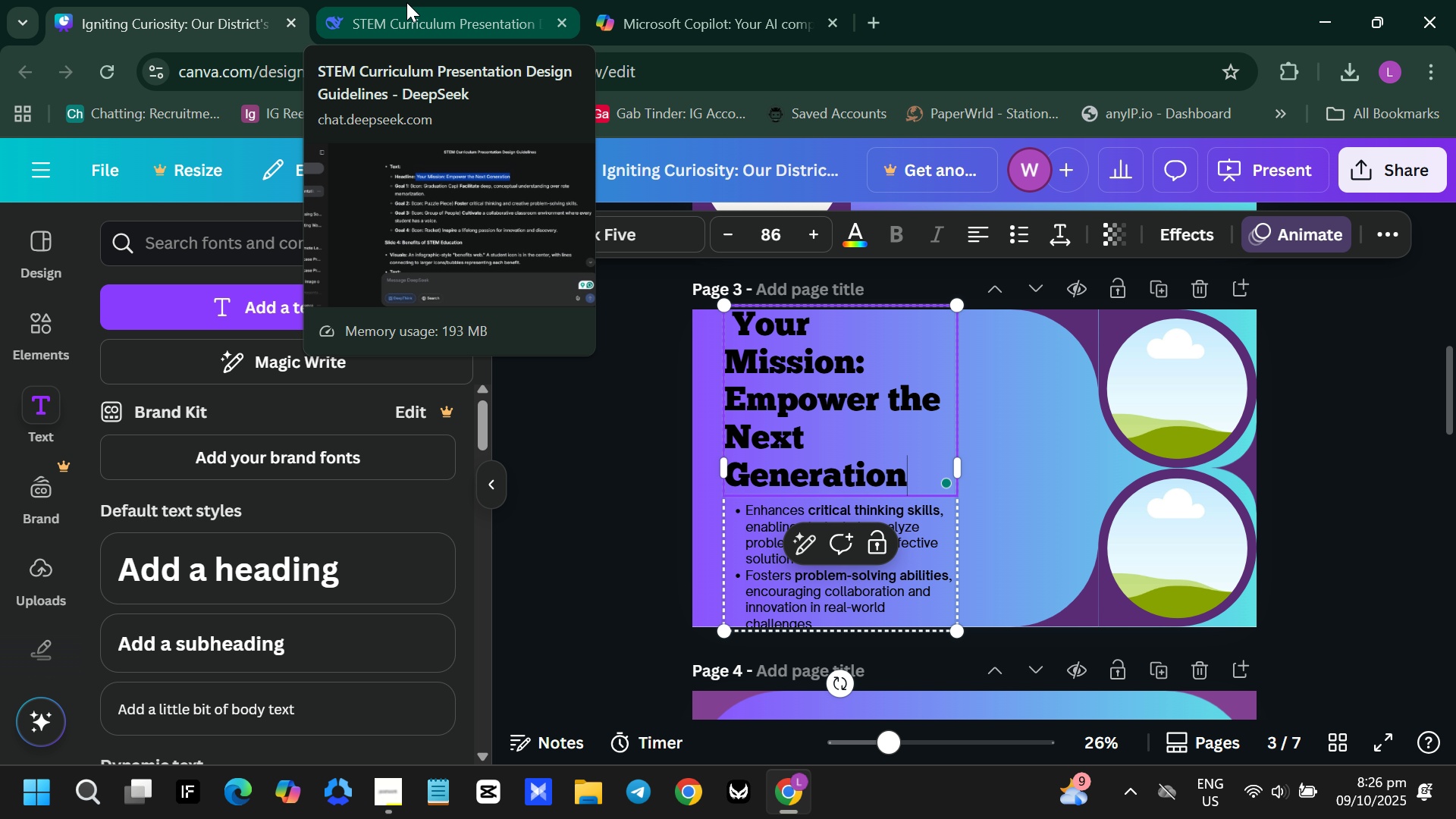 
wait(5.67)
 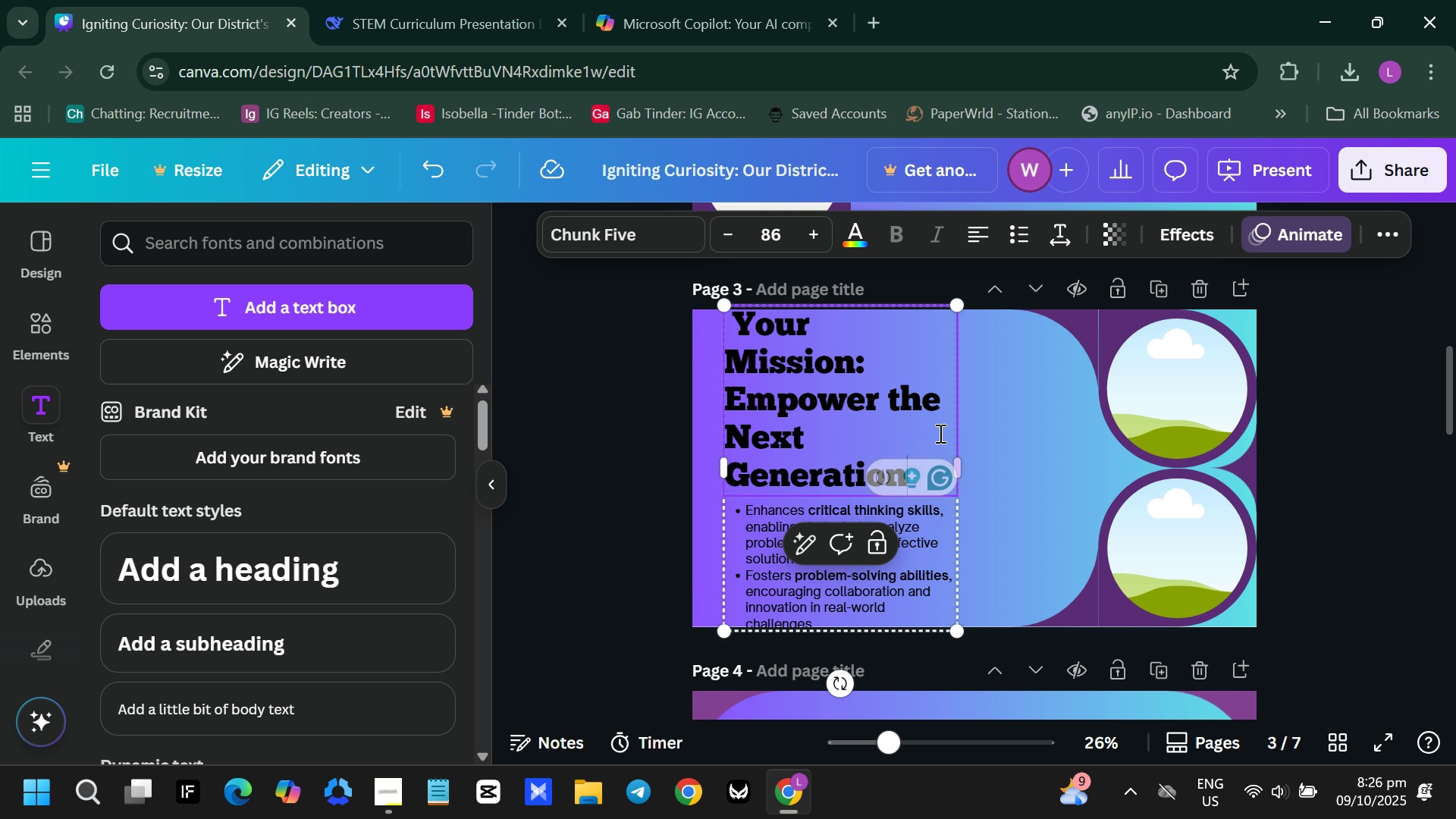 
left_click([406, 2])
 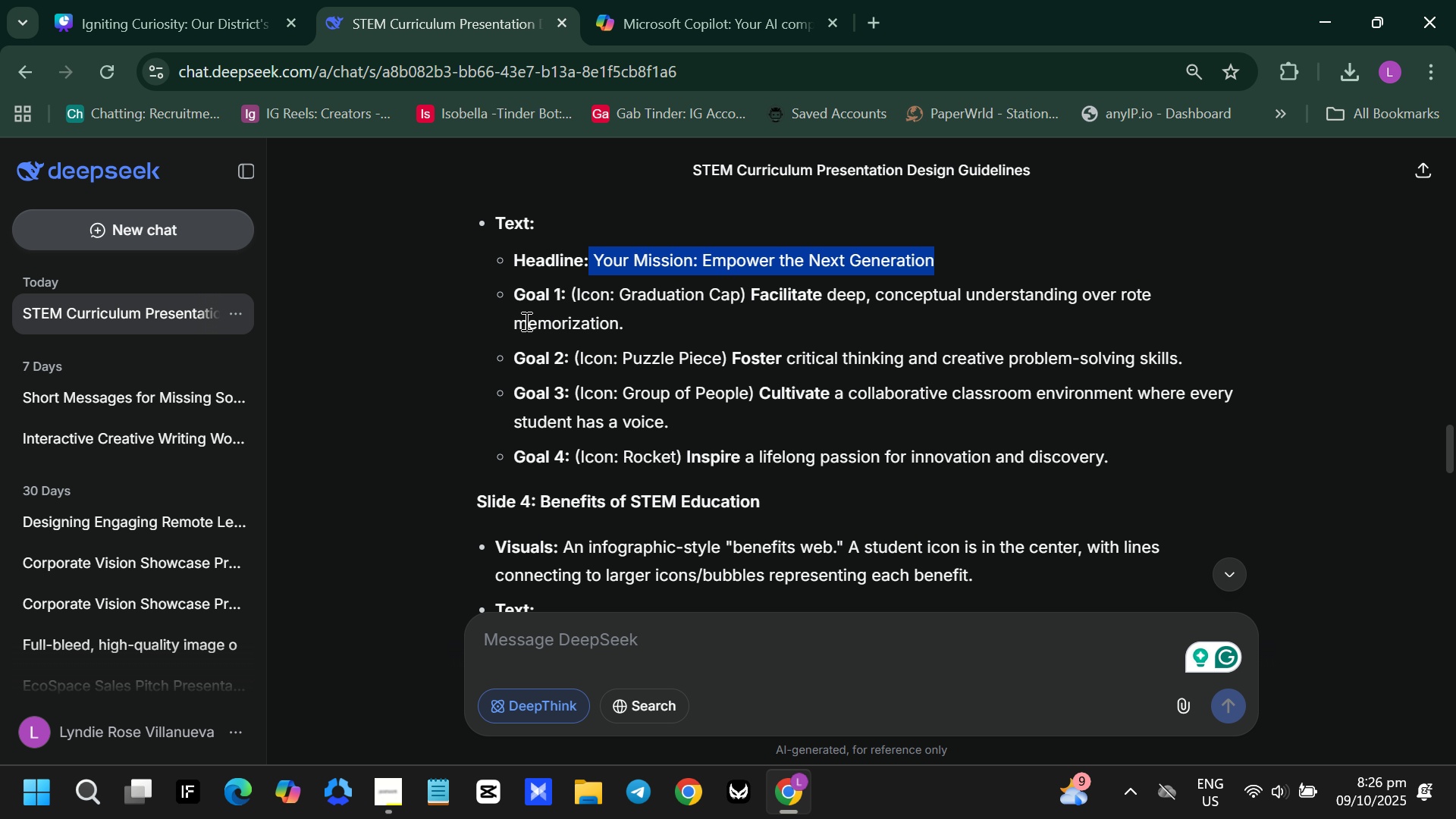 
scroll: coordinate [557, 322], scroll_direction: down, amount: 3.0
 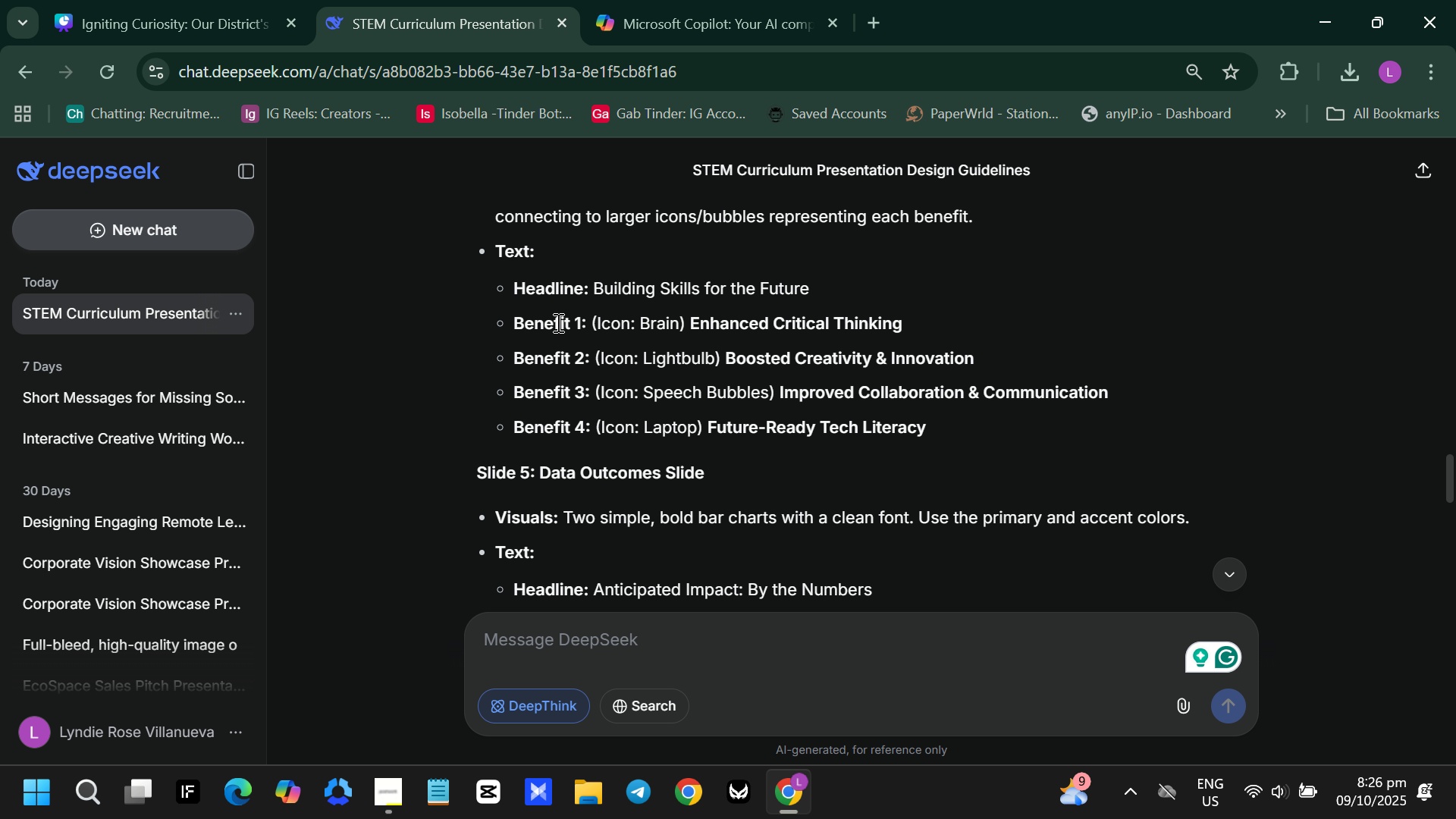 
scroll: coordinate [557, 322], scroll_direction: none, amount: 0.0
 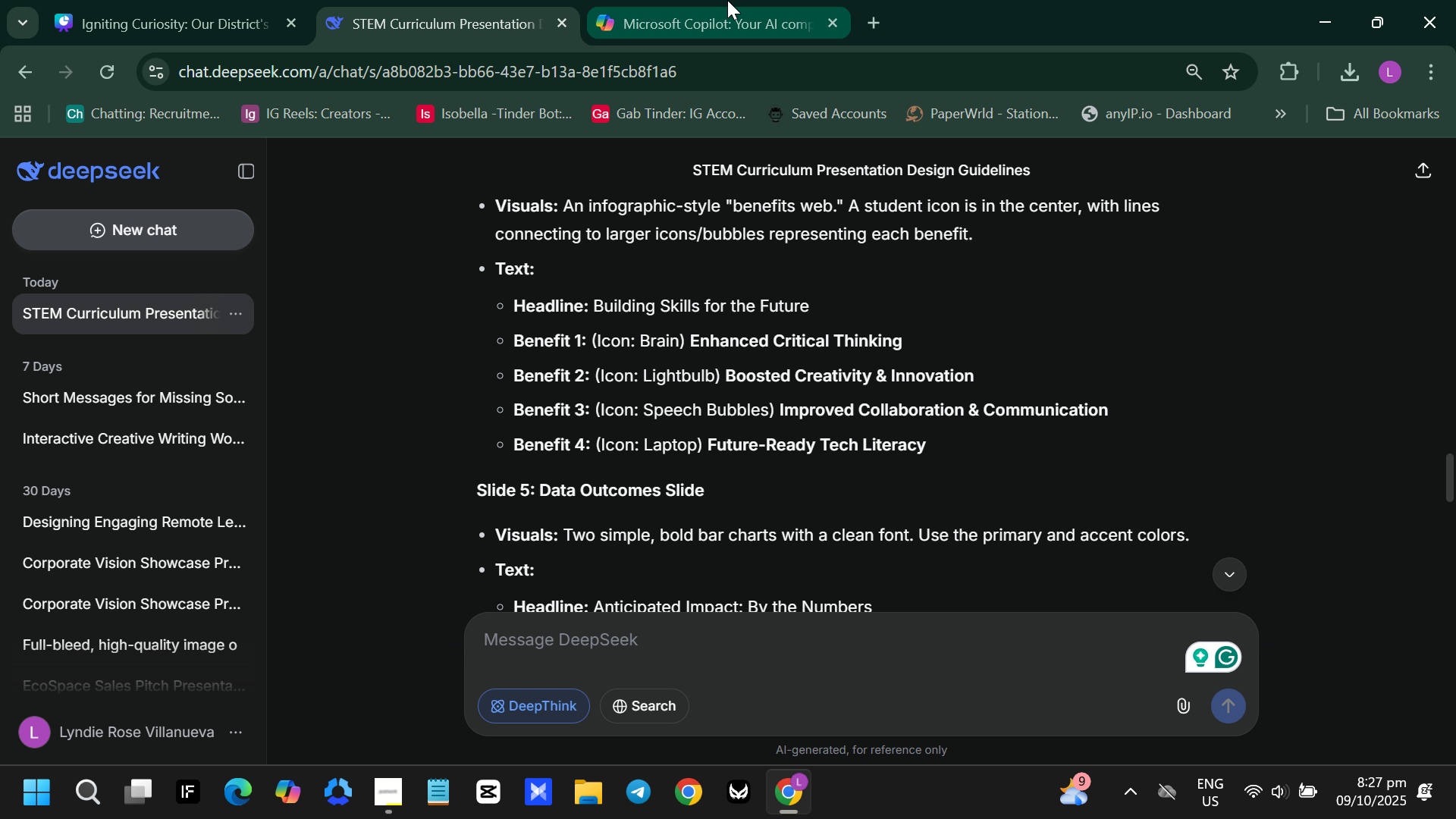 
left_click([727, 0])
 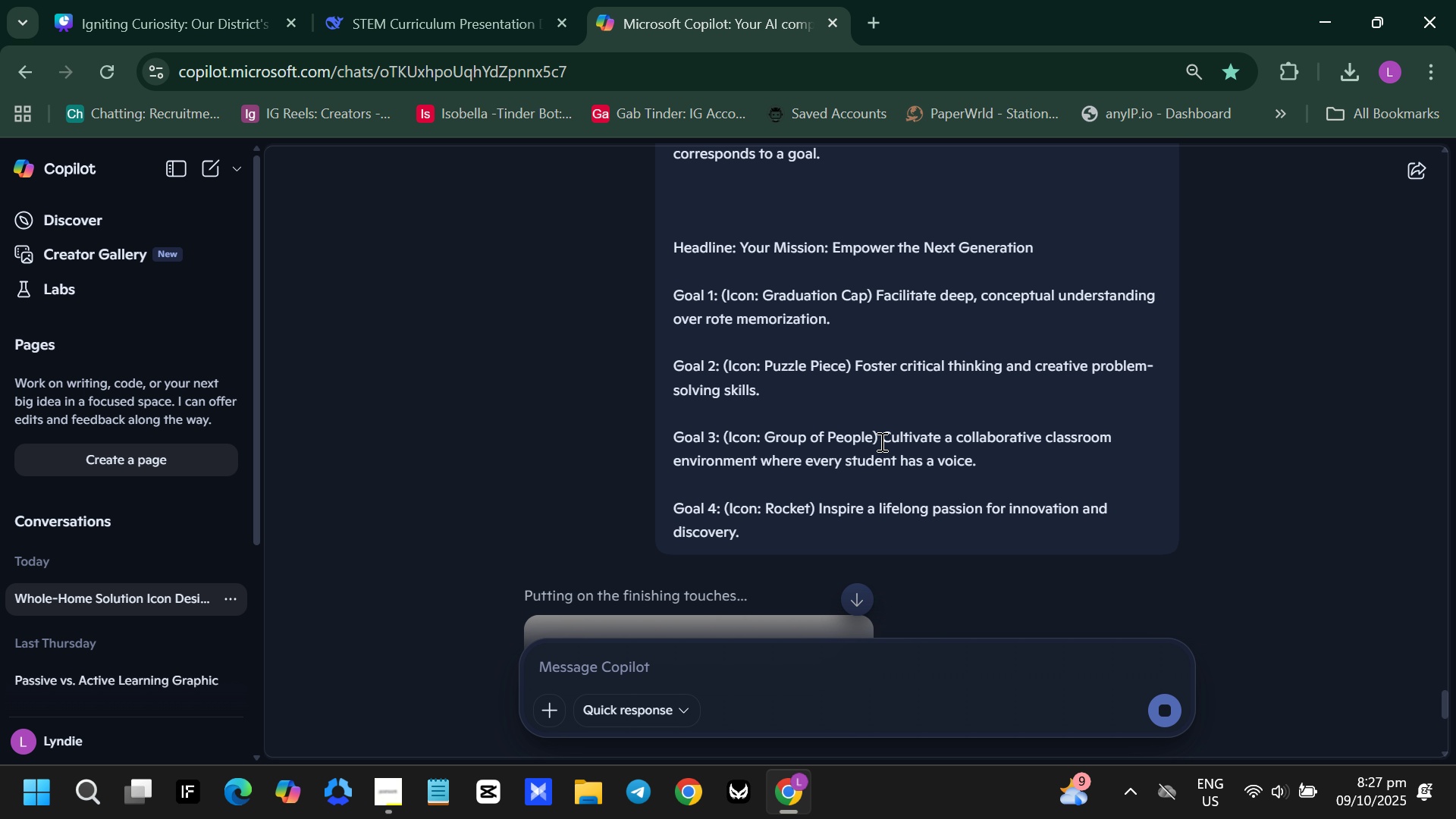 
scroll: coordinate [880, 426], scroll_direction: down, amount: 5.0
 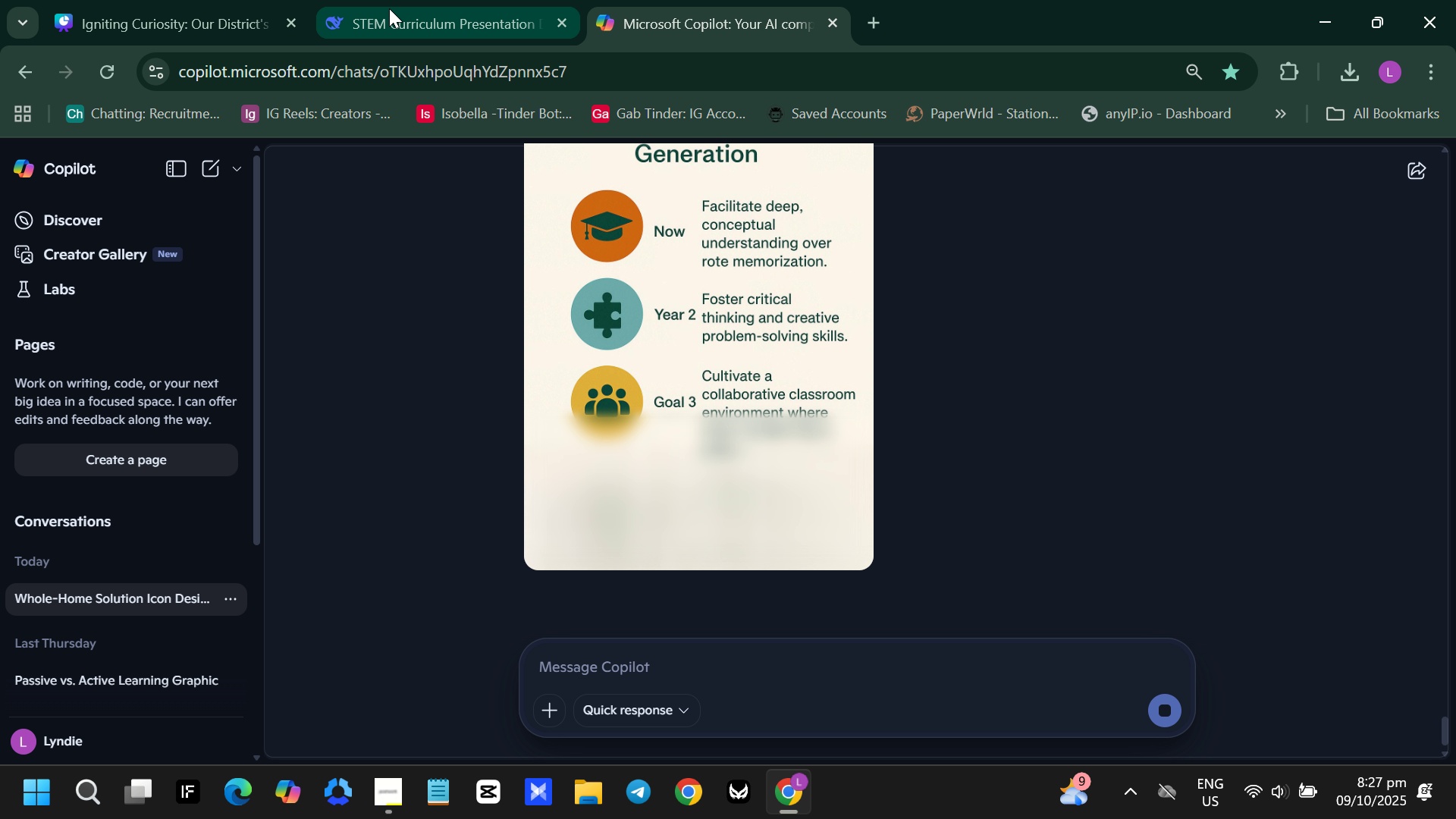 
wait(6.6)
 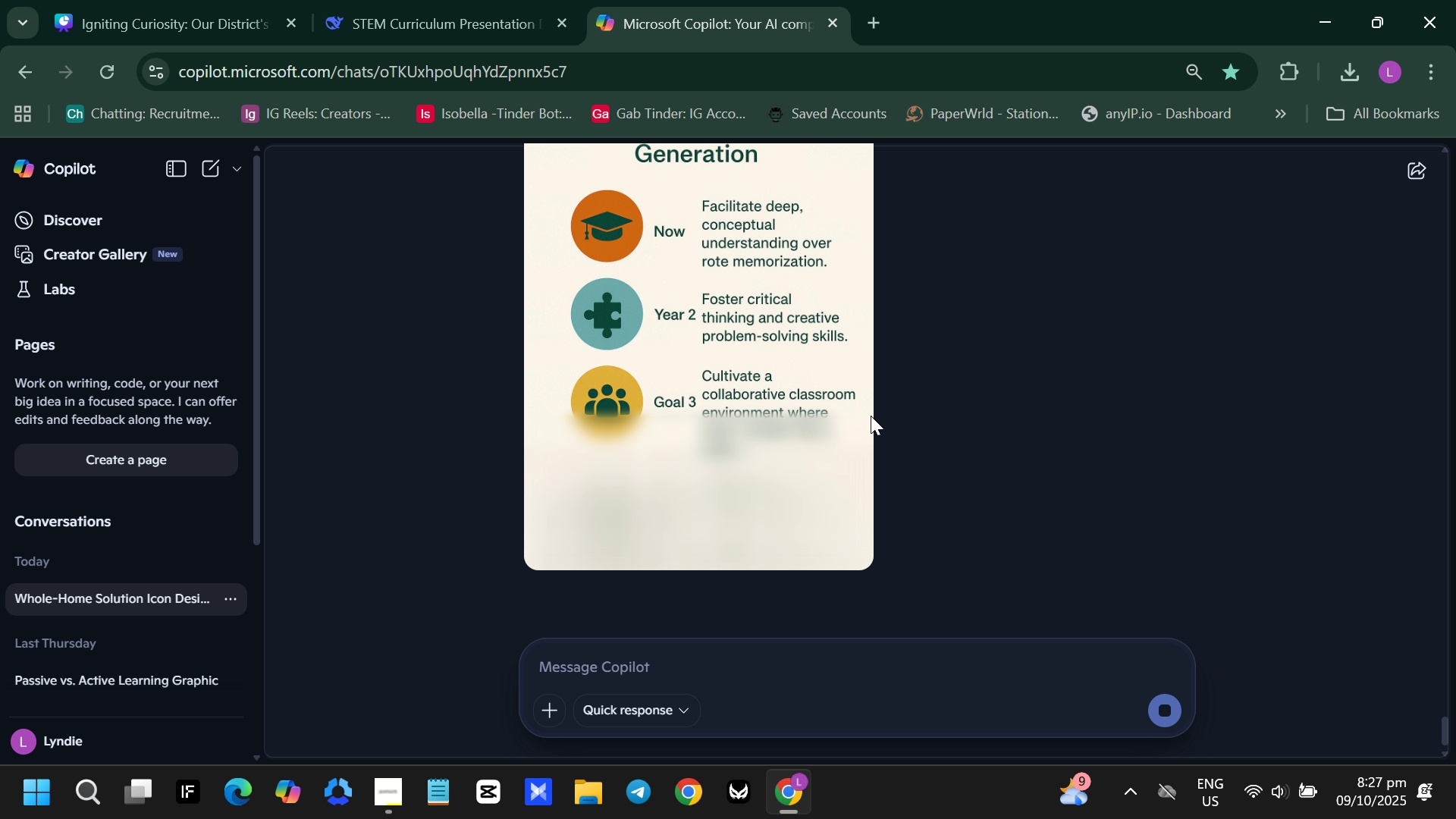 
scroll: coordinate [1163, 419], scroll_direction: up, amount: 6.0
 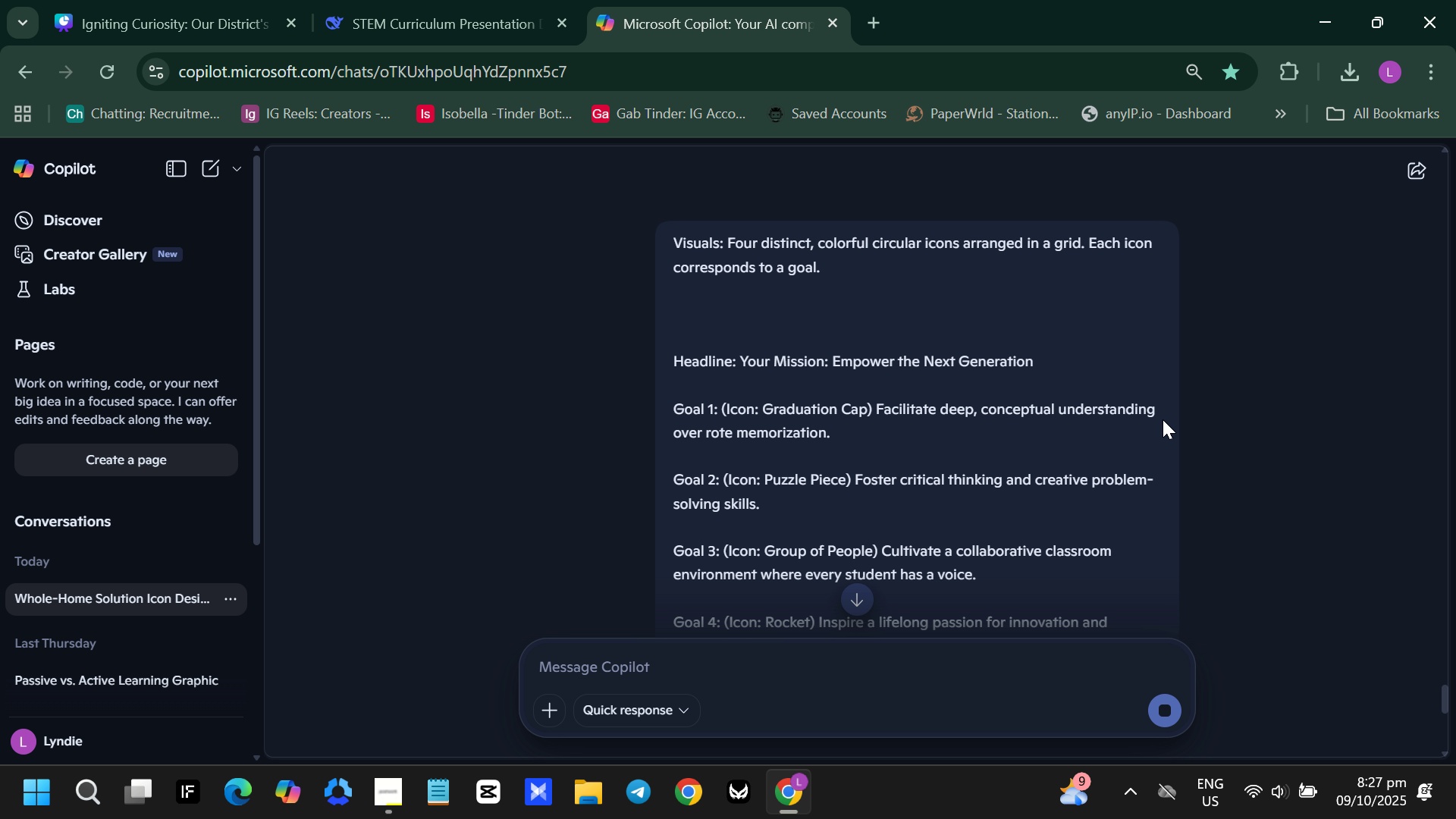 
scroll: coordinate [1163, 419], scroll_direction: down, amount: 1.0
 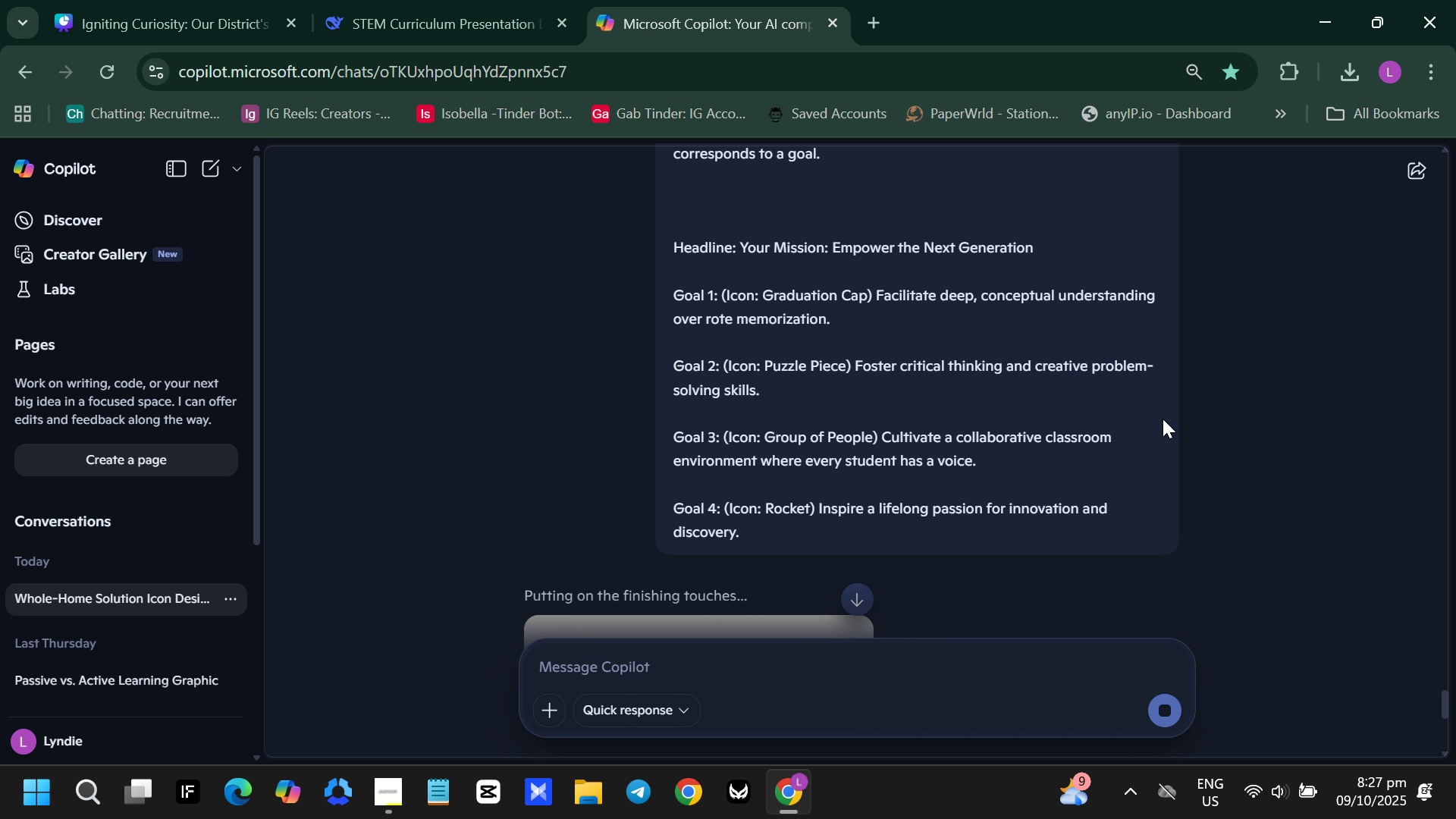 
scroll: coordinate [1163, 419], scroll_direction: up, amount: 2.0
 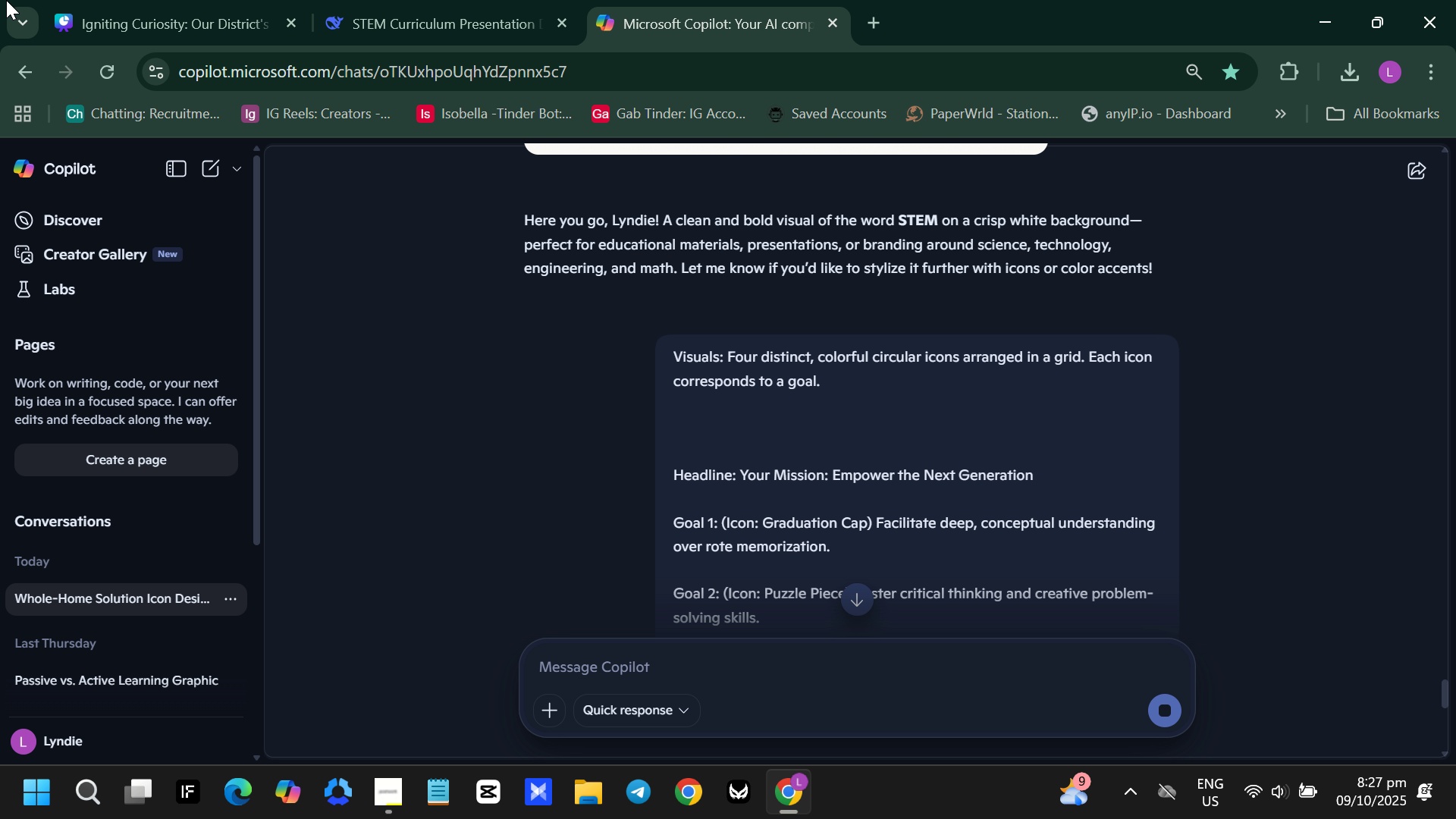 
left_click([158, 0])
 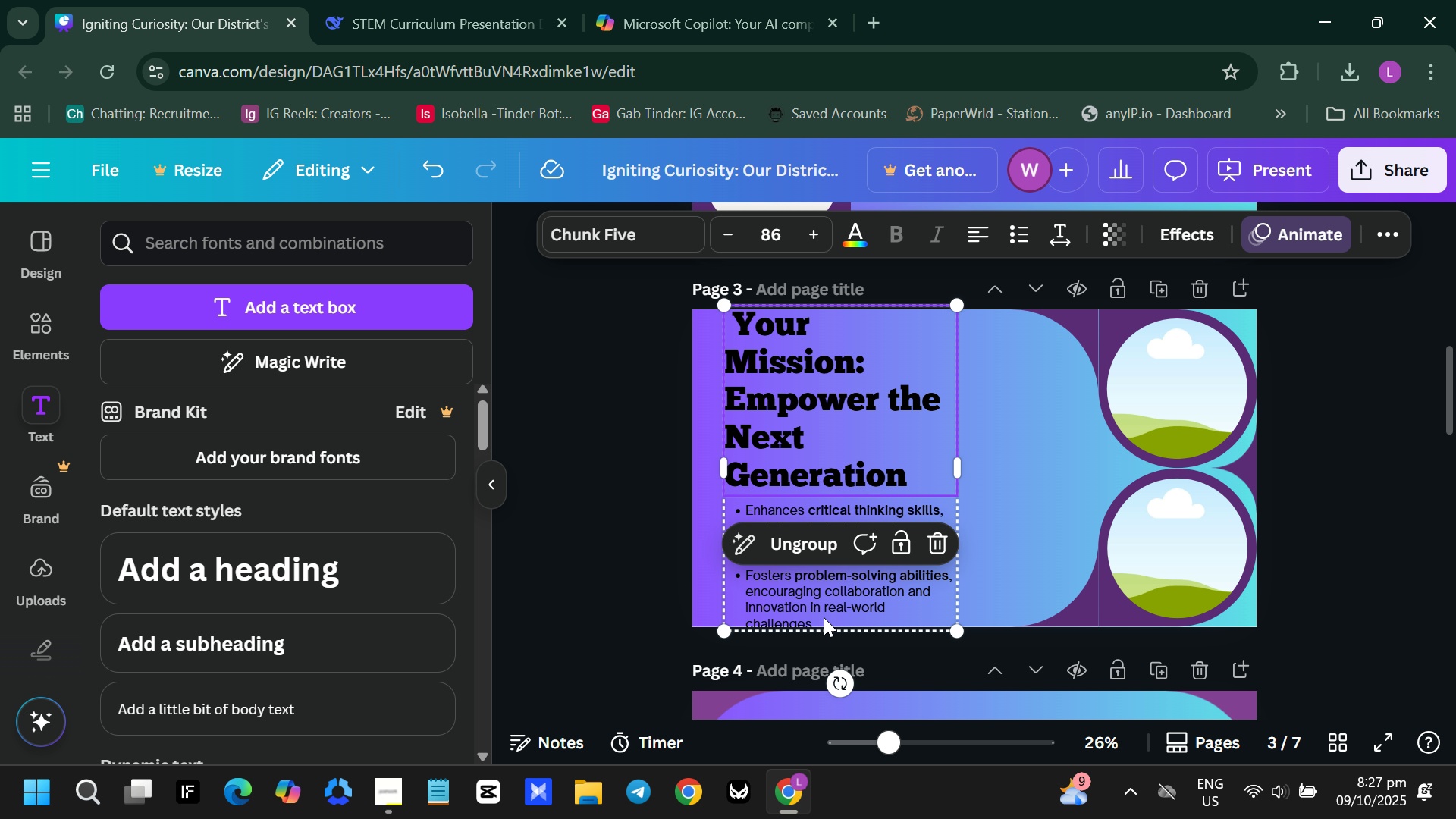 
double_click([830, 589])
 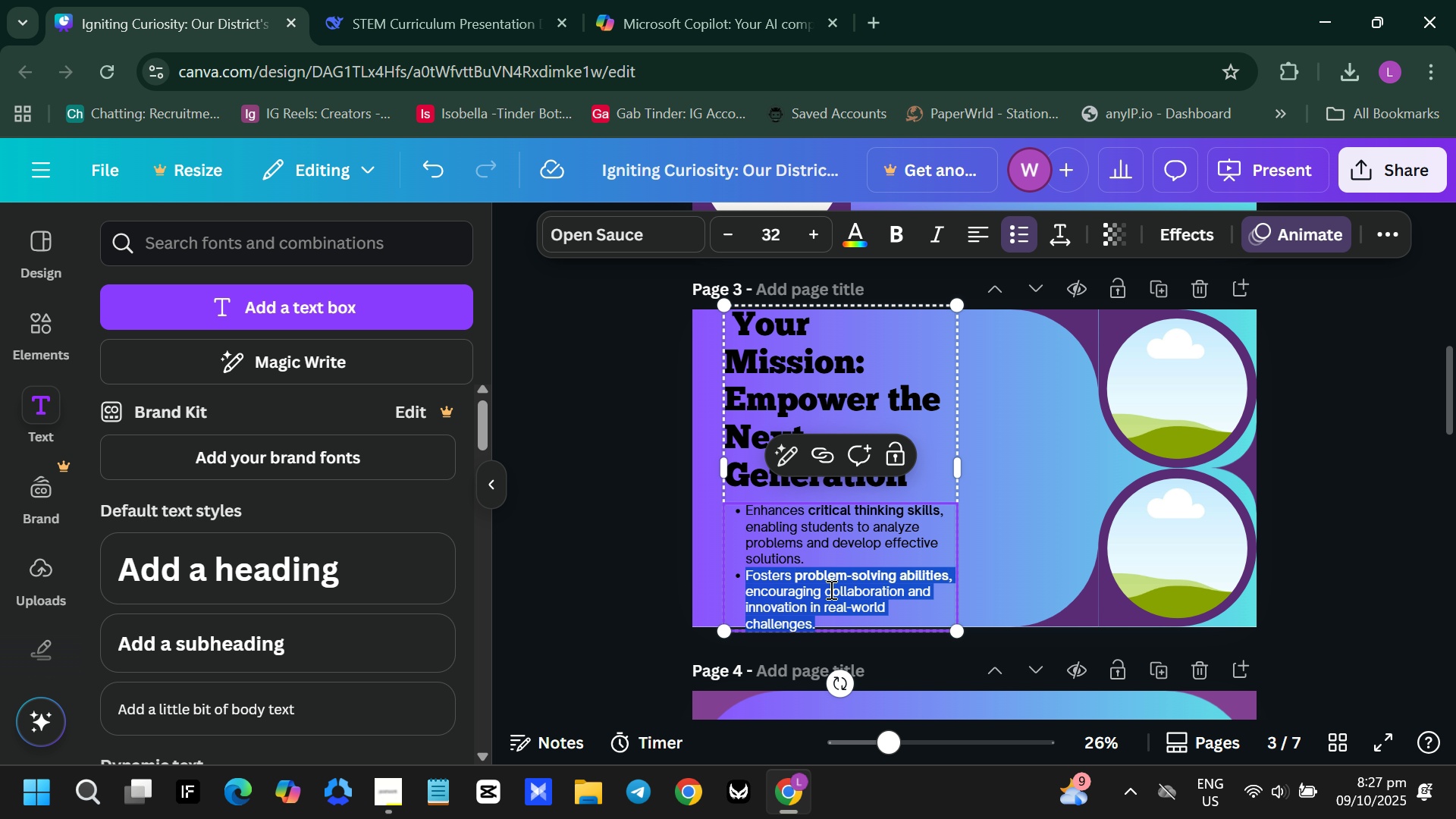 
triple_click([830, 589])
 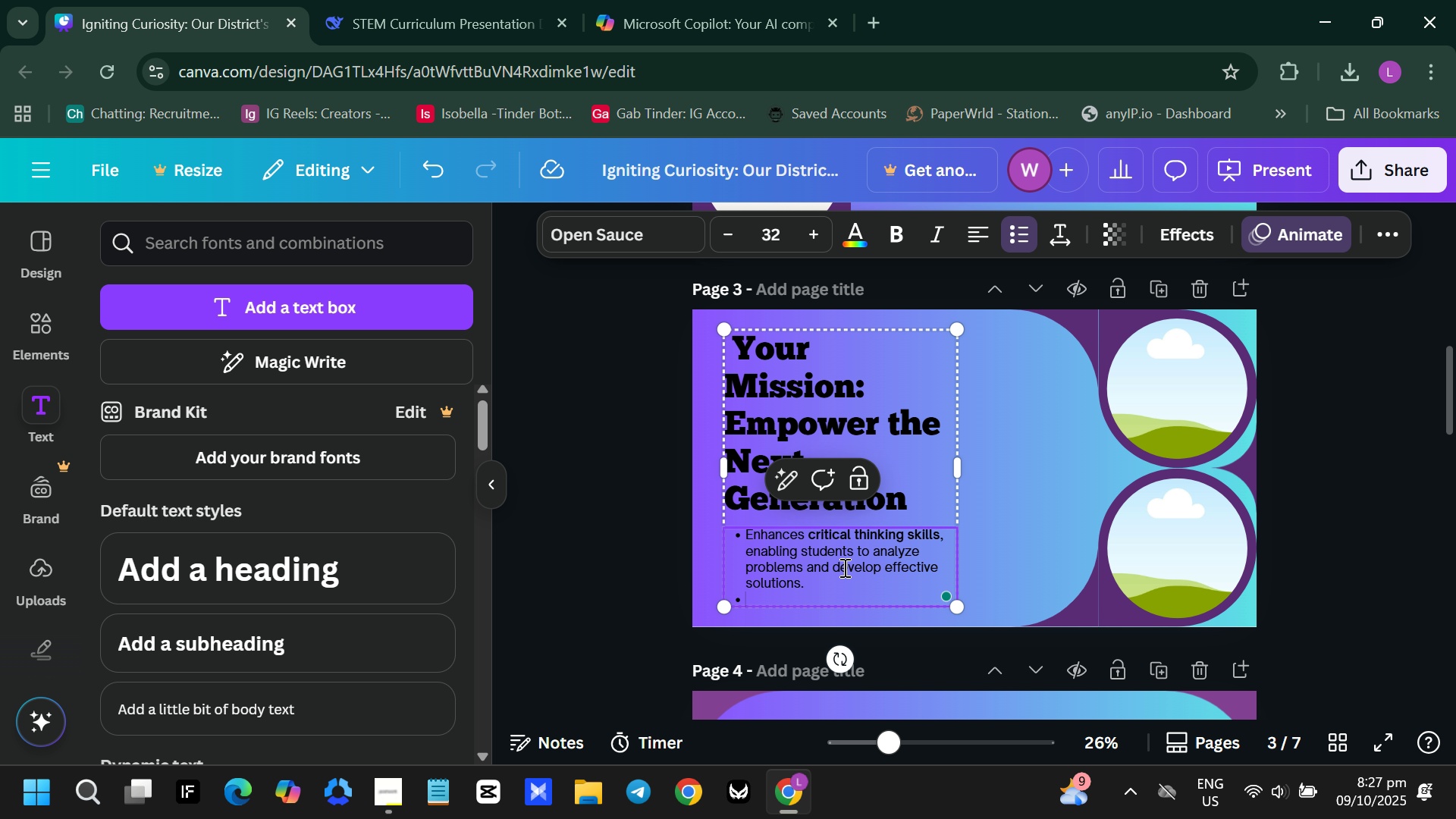 
key(Backspace)
 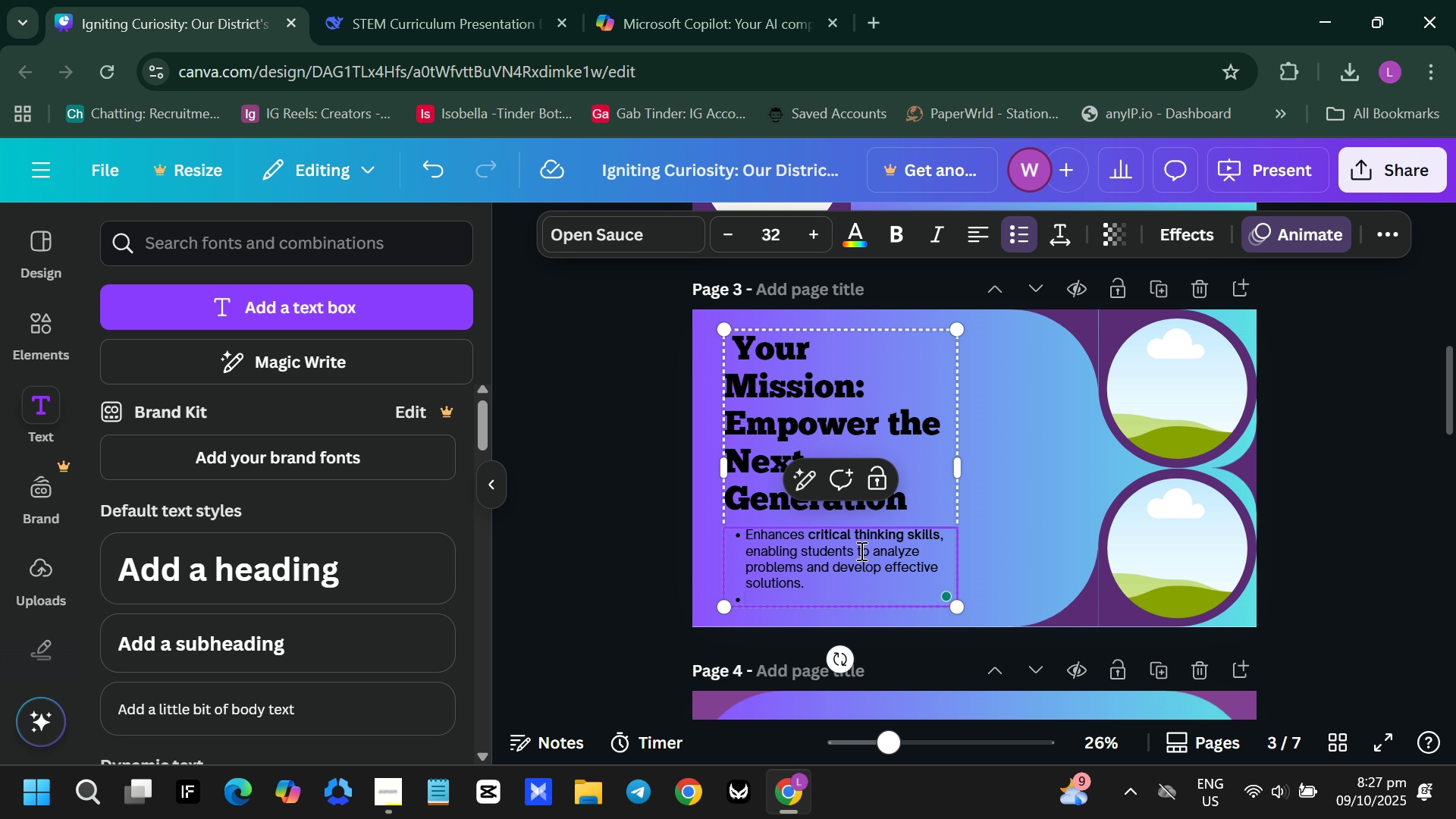 
left_click([860, 551])
 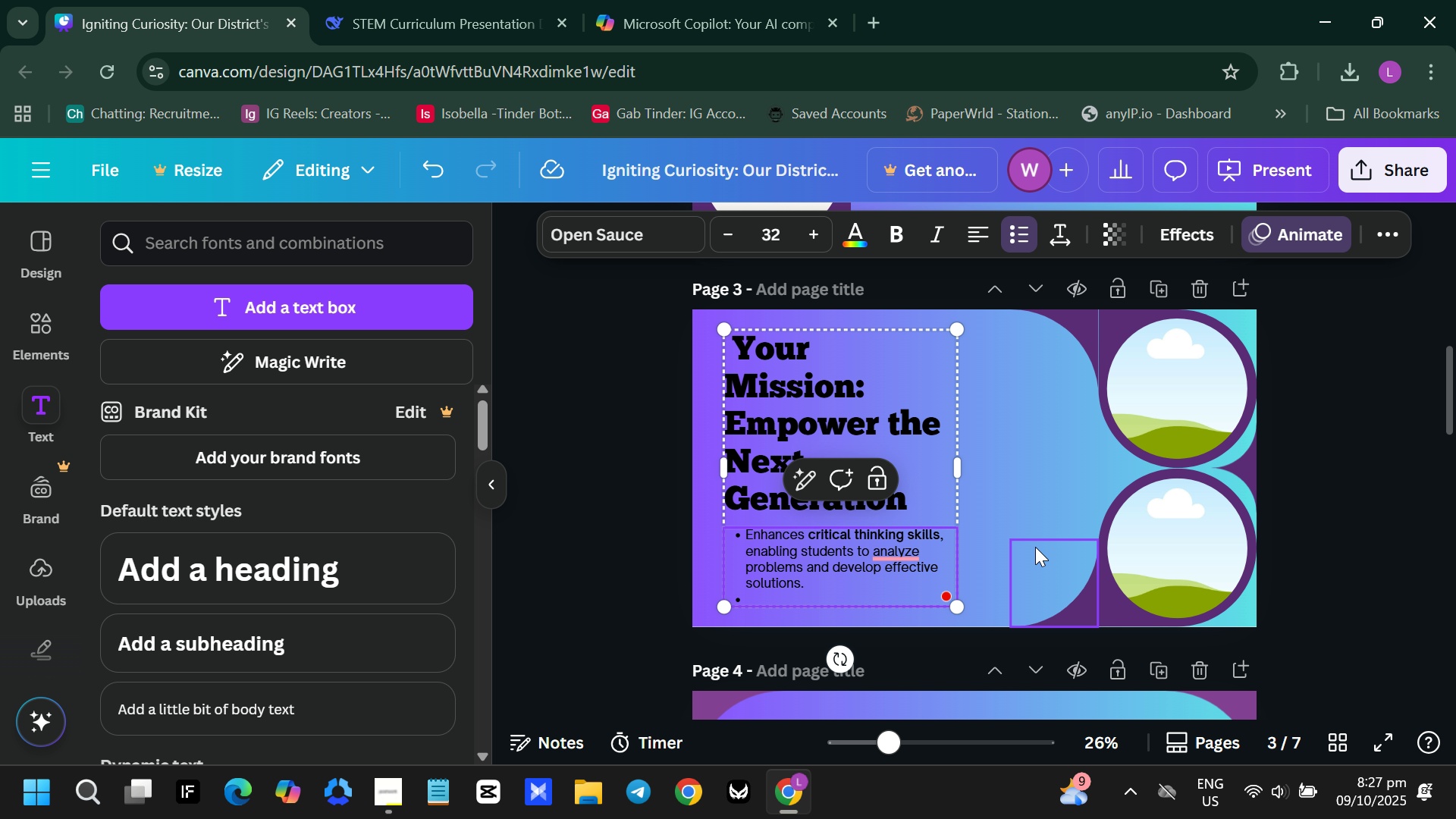 
left_click([1035, 547])
 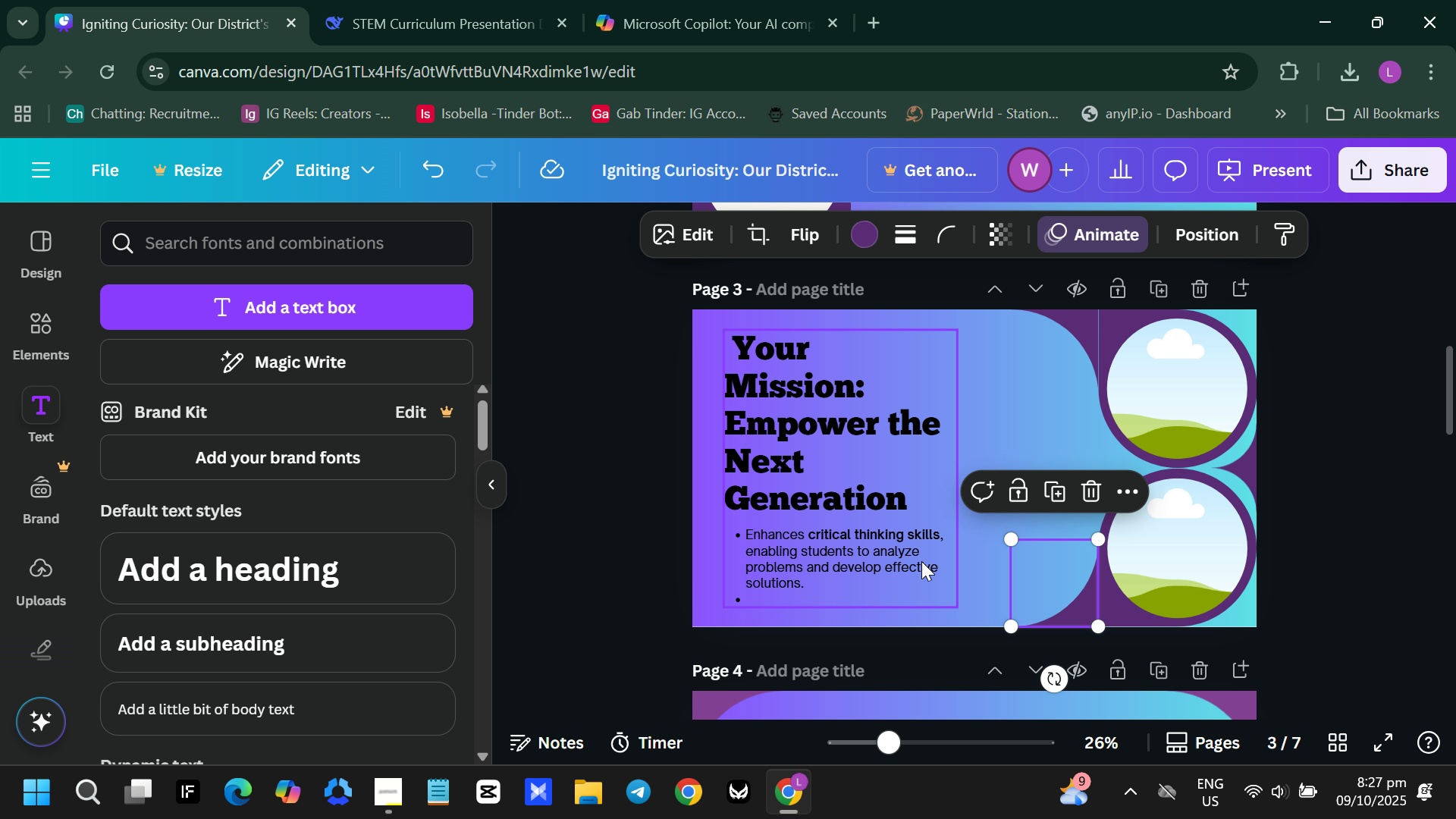 
left_click([921, 561])
 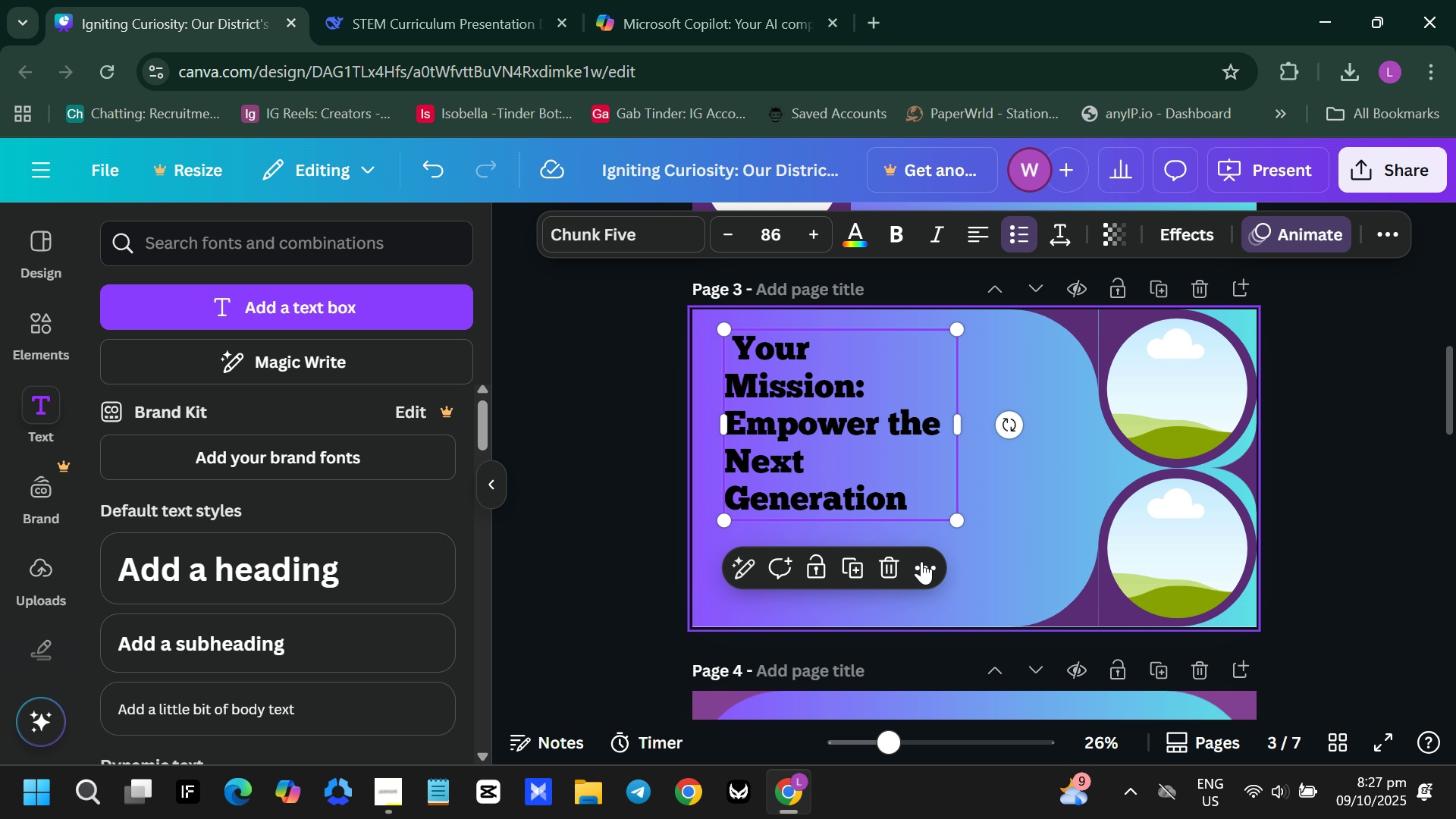 
key(Backspace)
 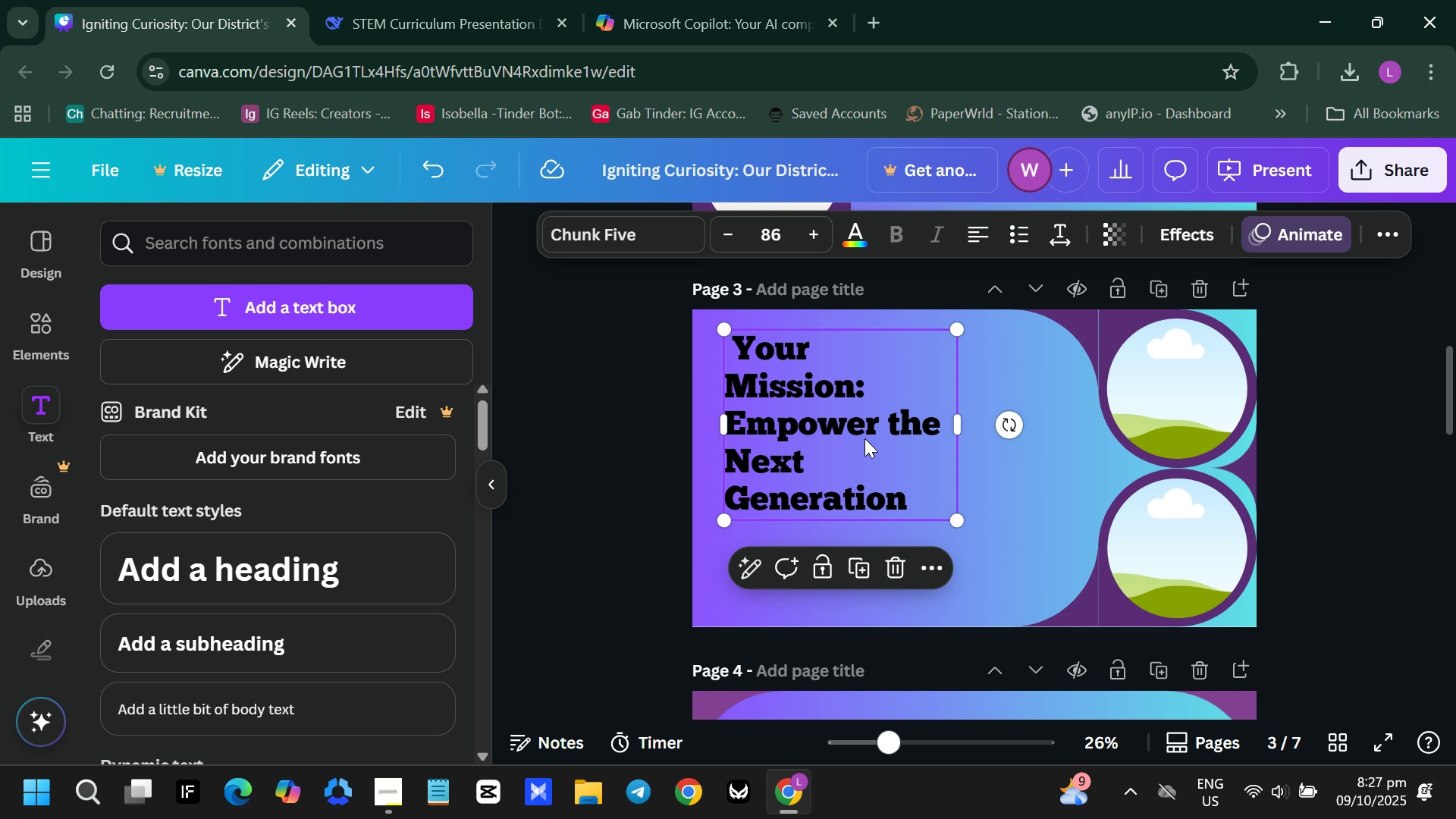 
left_click_drag(start_coordinate=[863, 438], to_coordinate=[859, 461])
 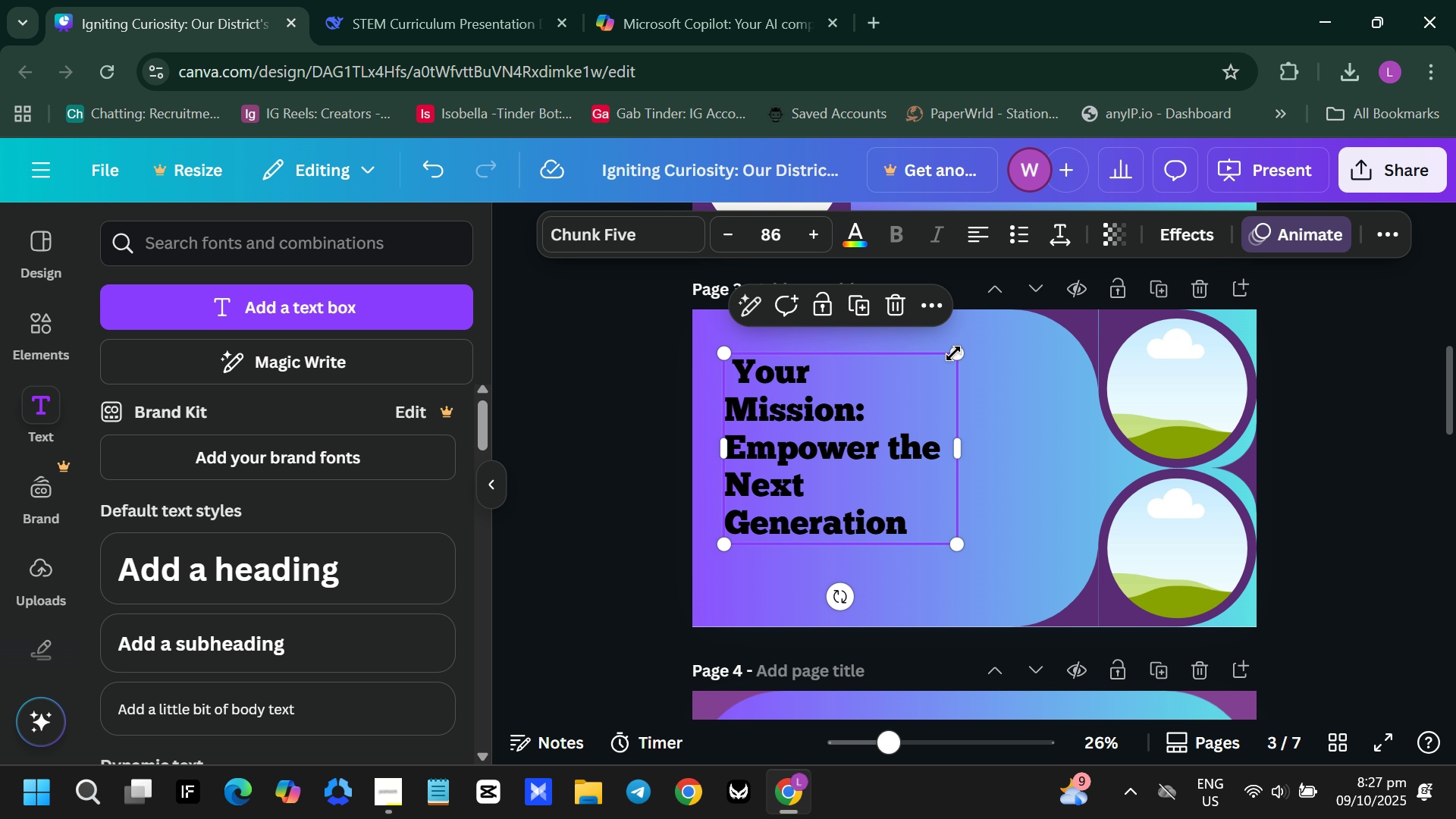 
left_click_drag(start_coordinate=[953, 348], to_coordinate=[1016, 369])
 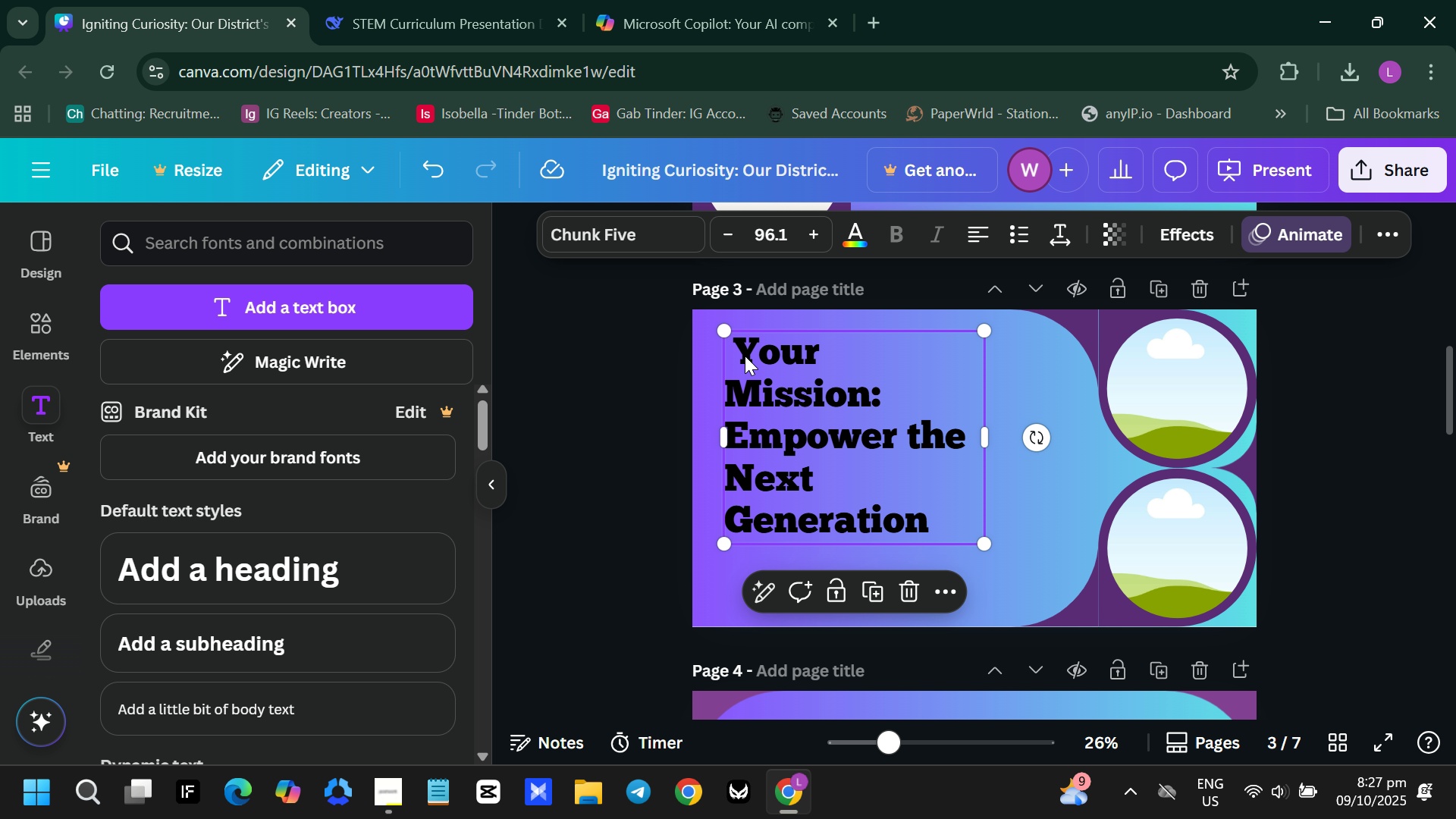 
left_click([745, 354])
 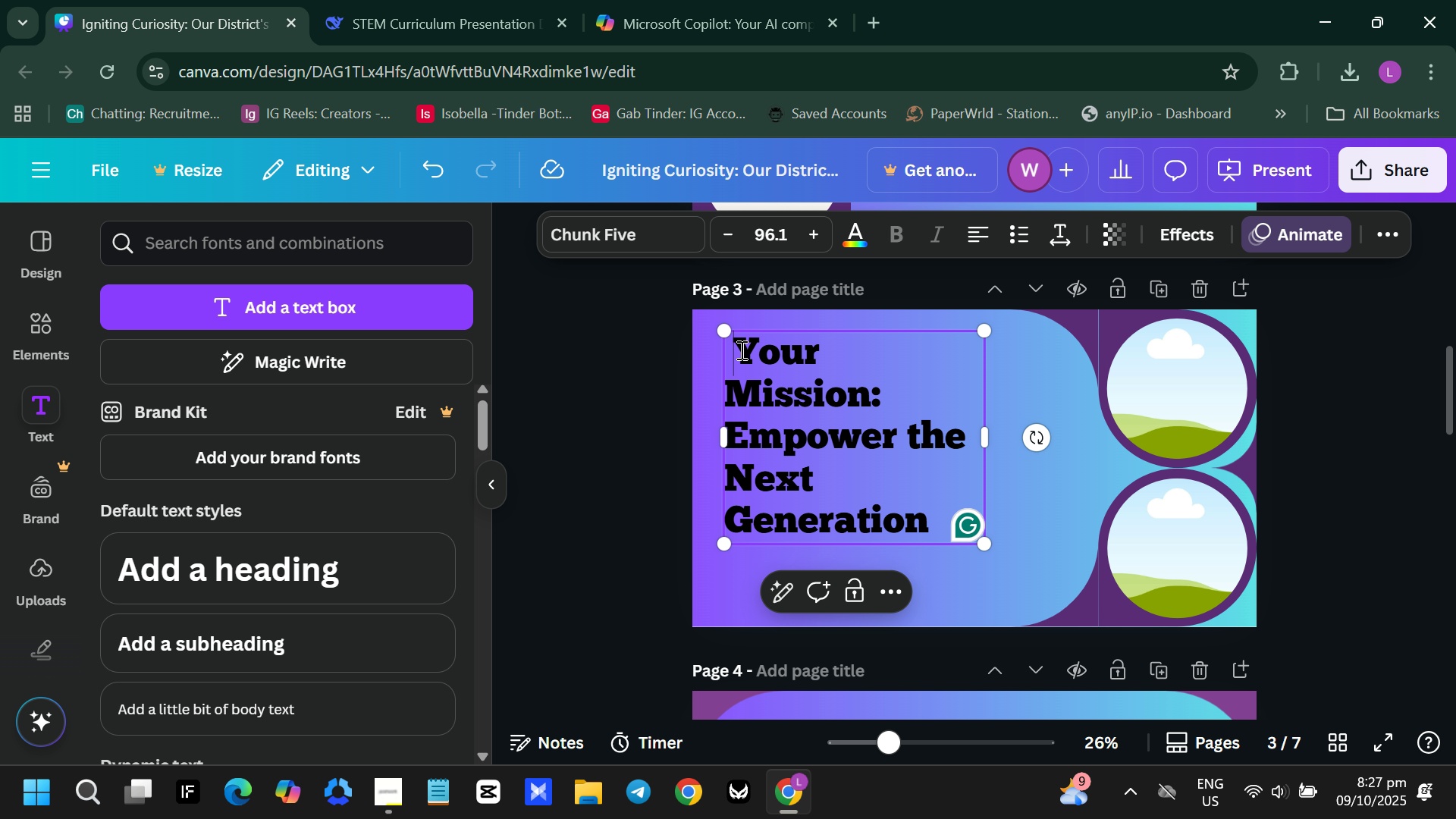 
left_click([740, 350])
 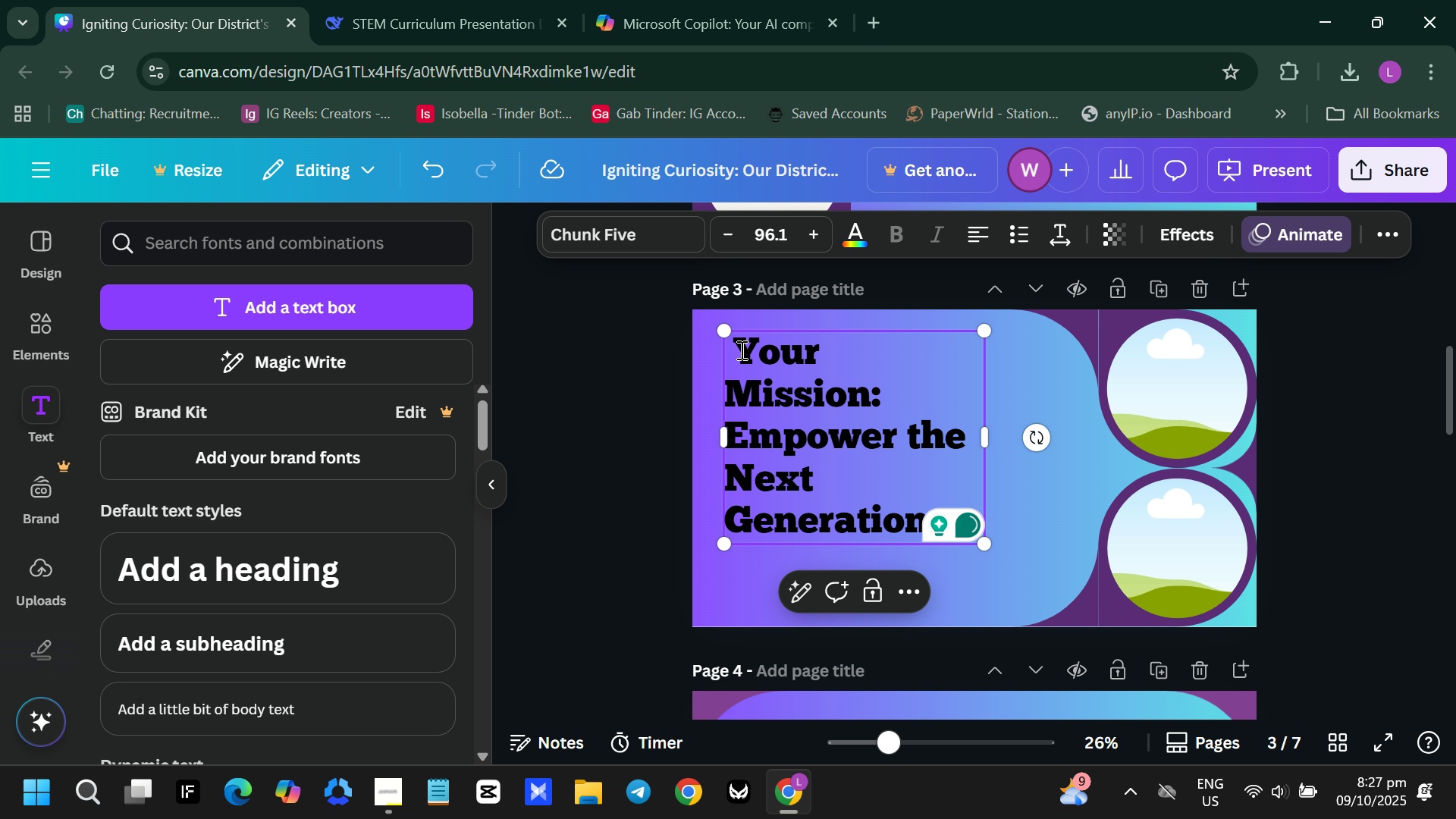 
key(Backspace)
 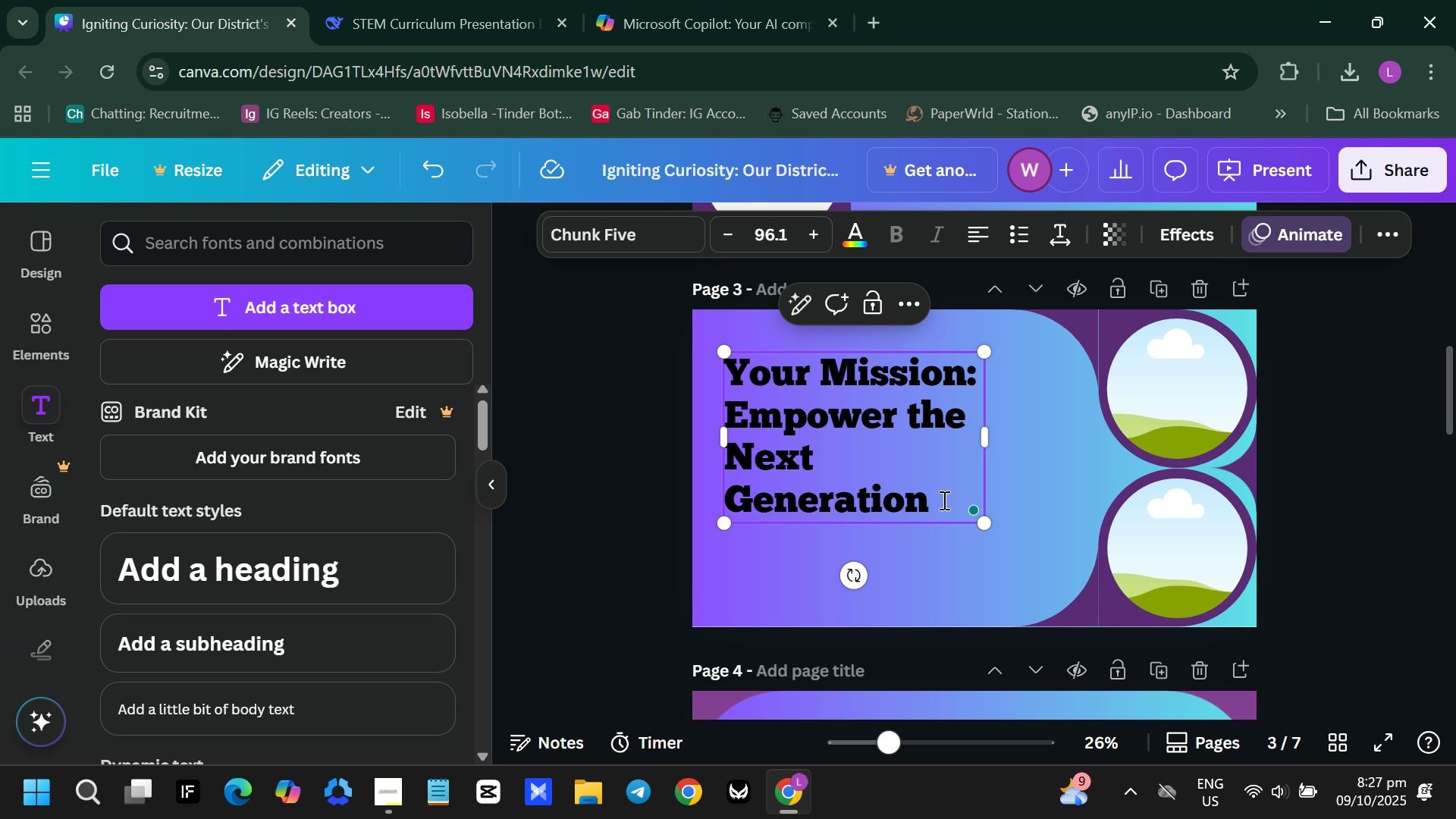 
left_click([941, 565])
 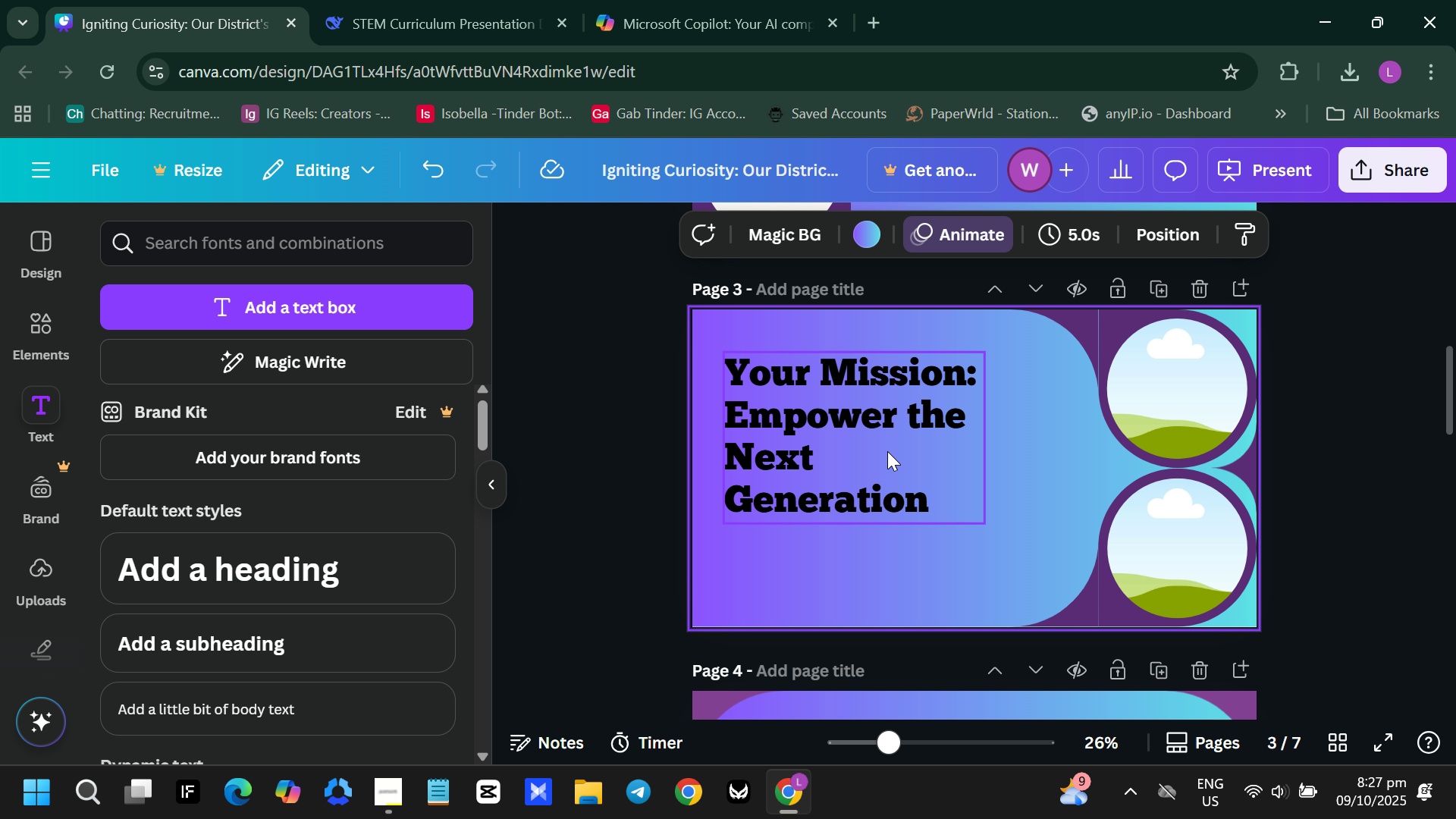 
left_click_drag(start_coordinate=[887, 458], to_coordinate=[886, 433])
 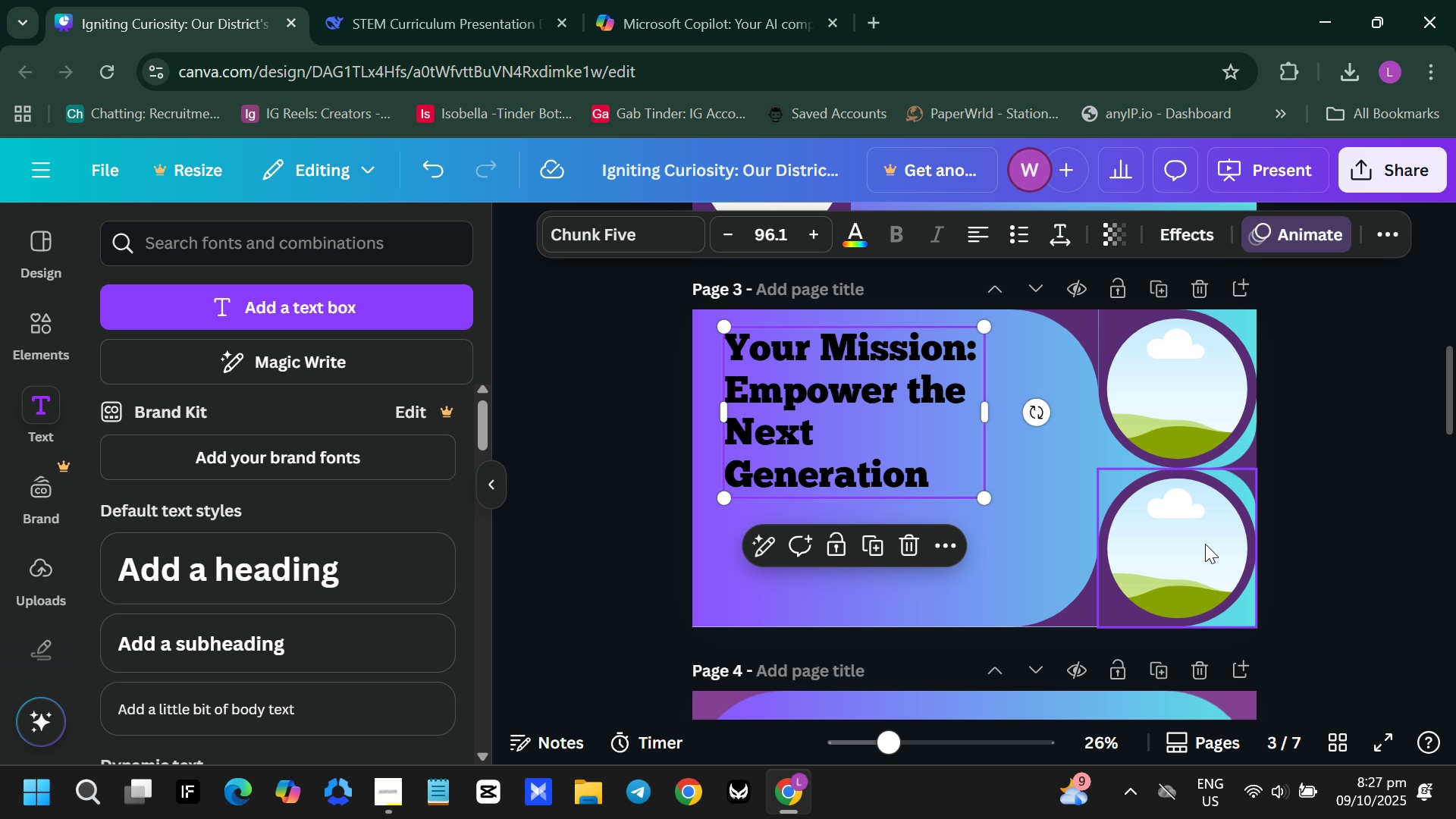 
left_click([1205, 544])
 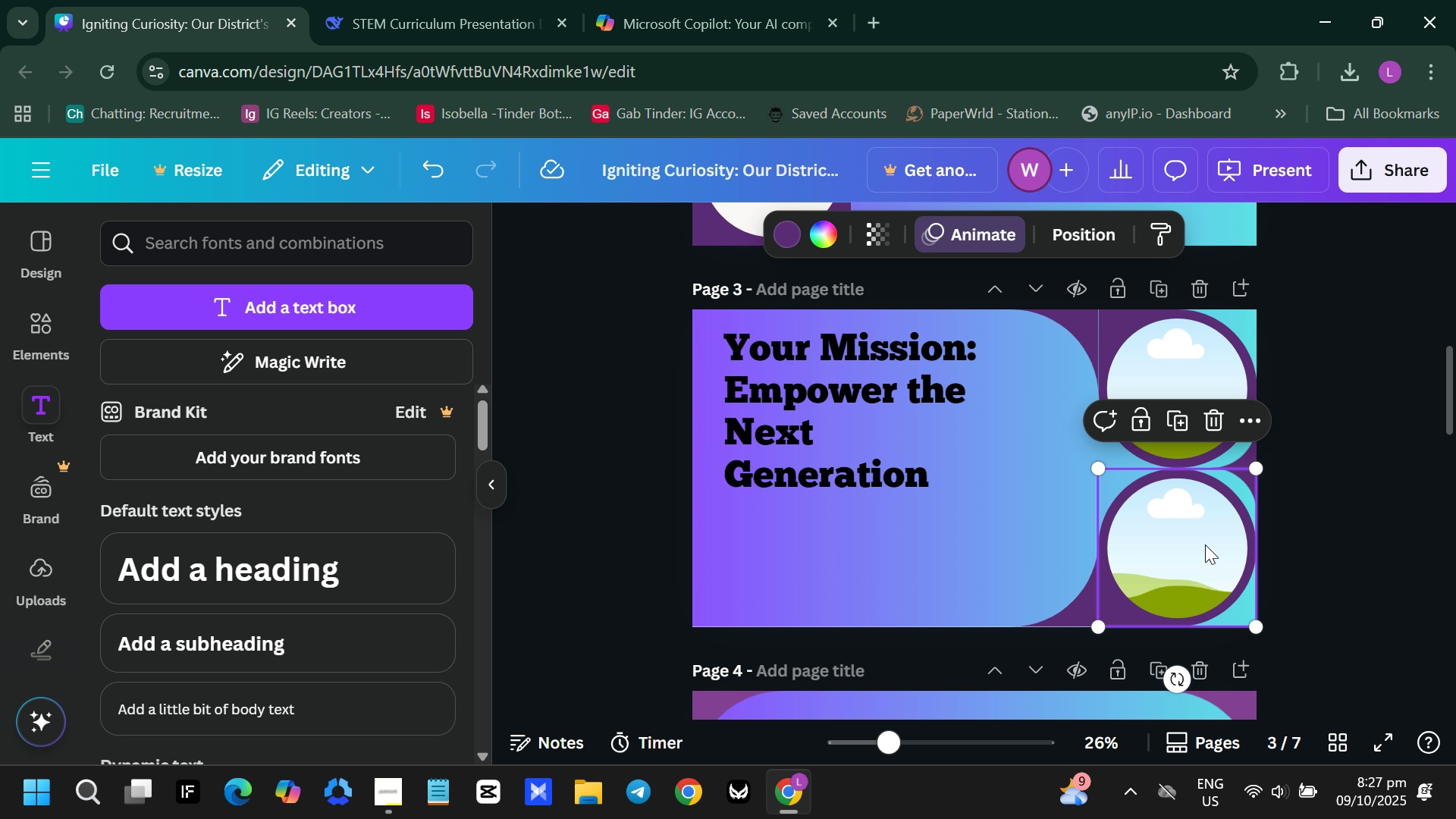 
key(Control+C)
 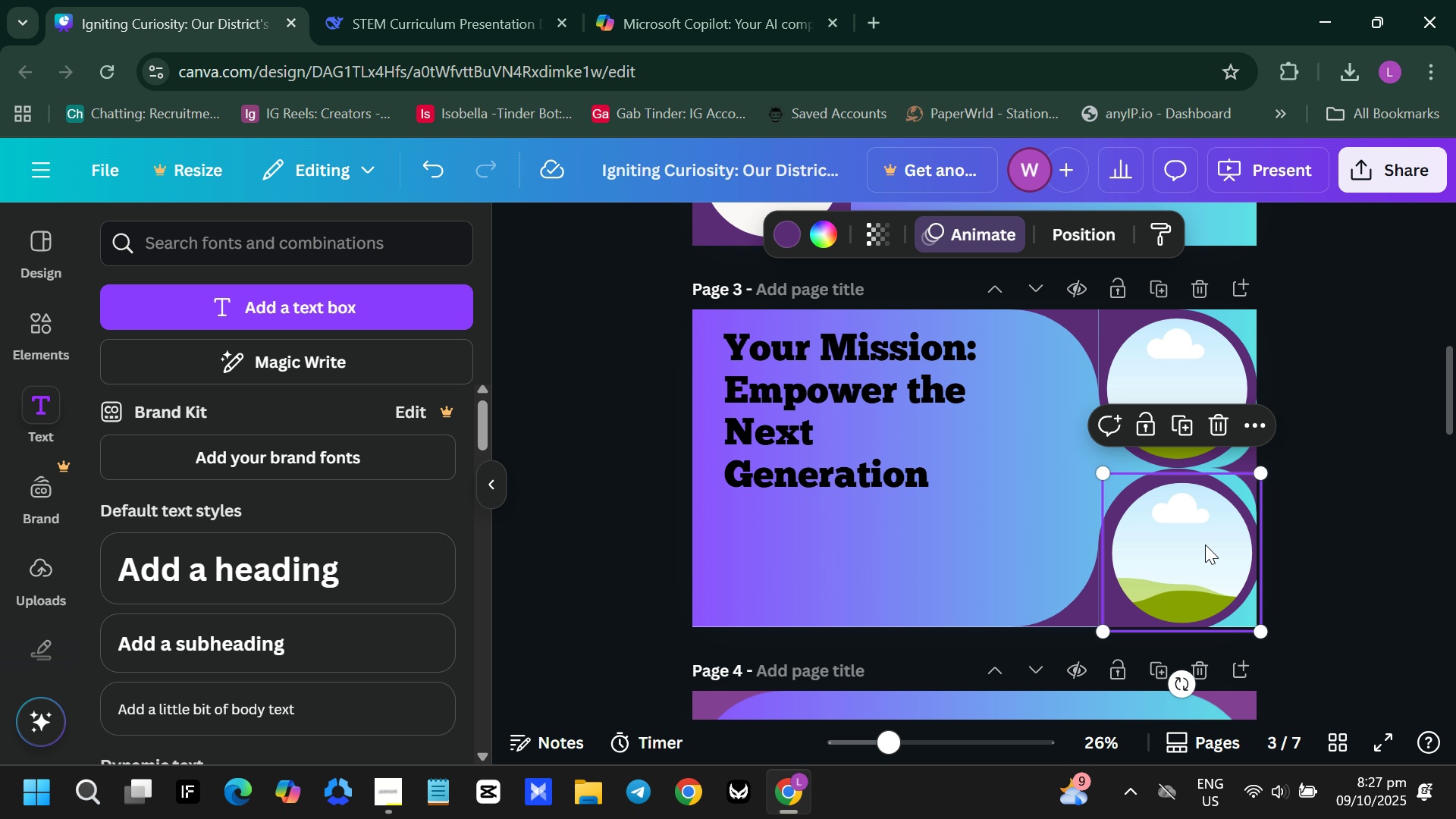 
key(Control+V)
 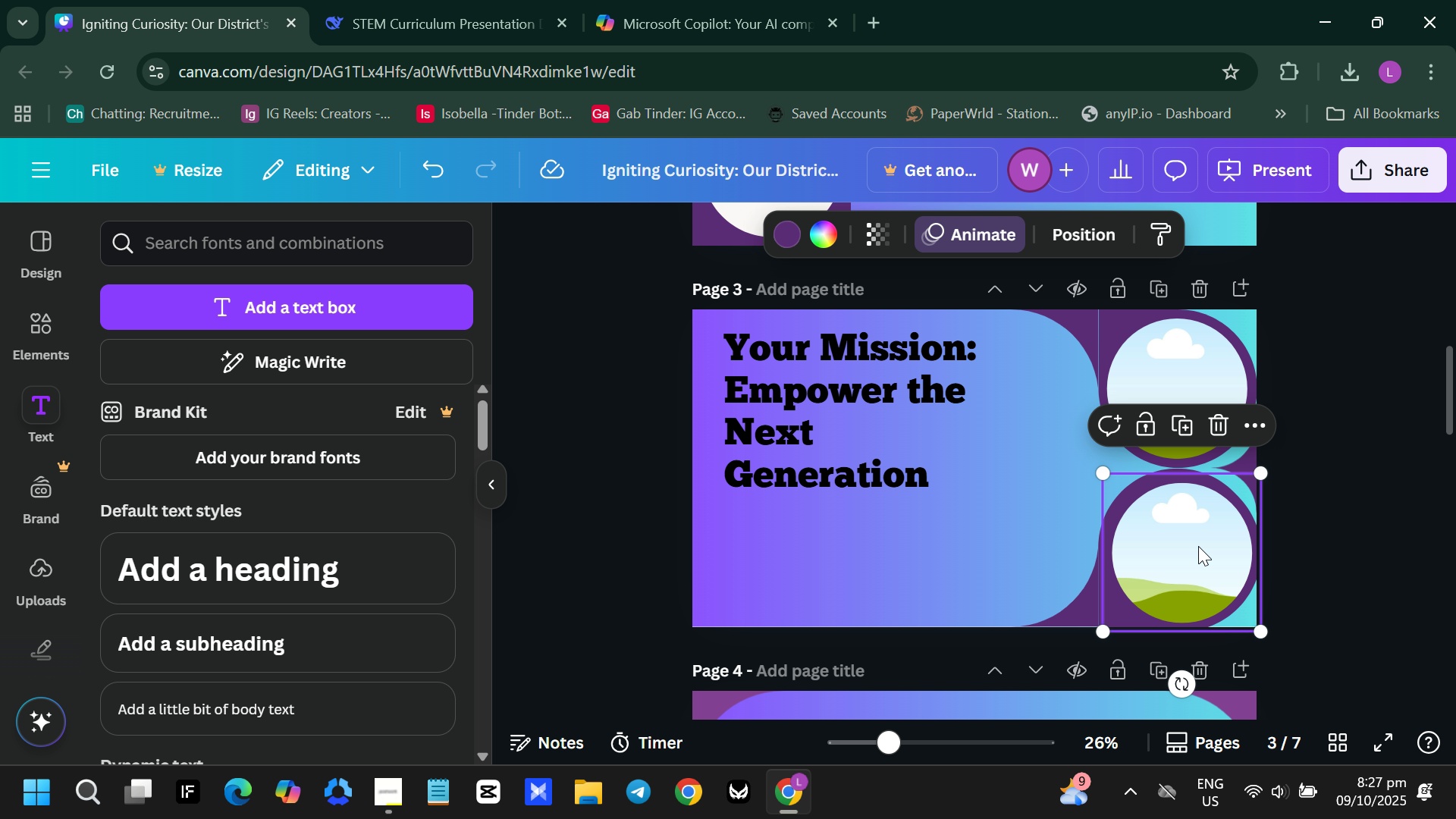 
left_click_drag(start_coordinate=[1205, 544], to_coordinate=[1068, 457])
 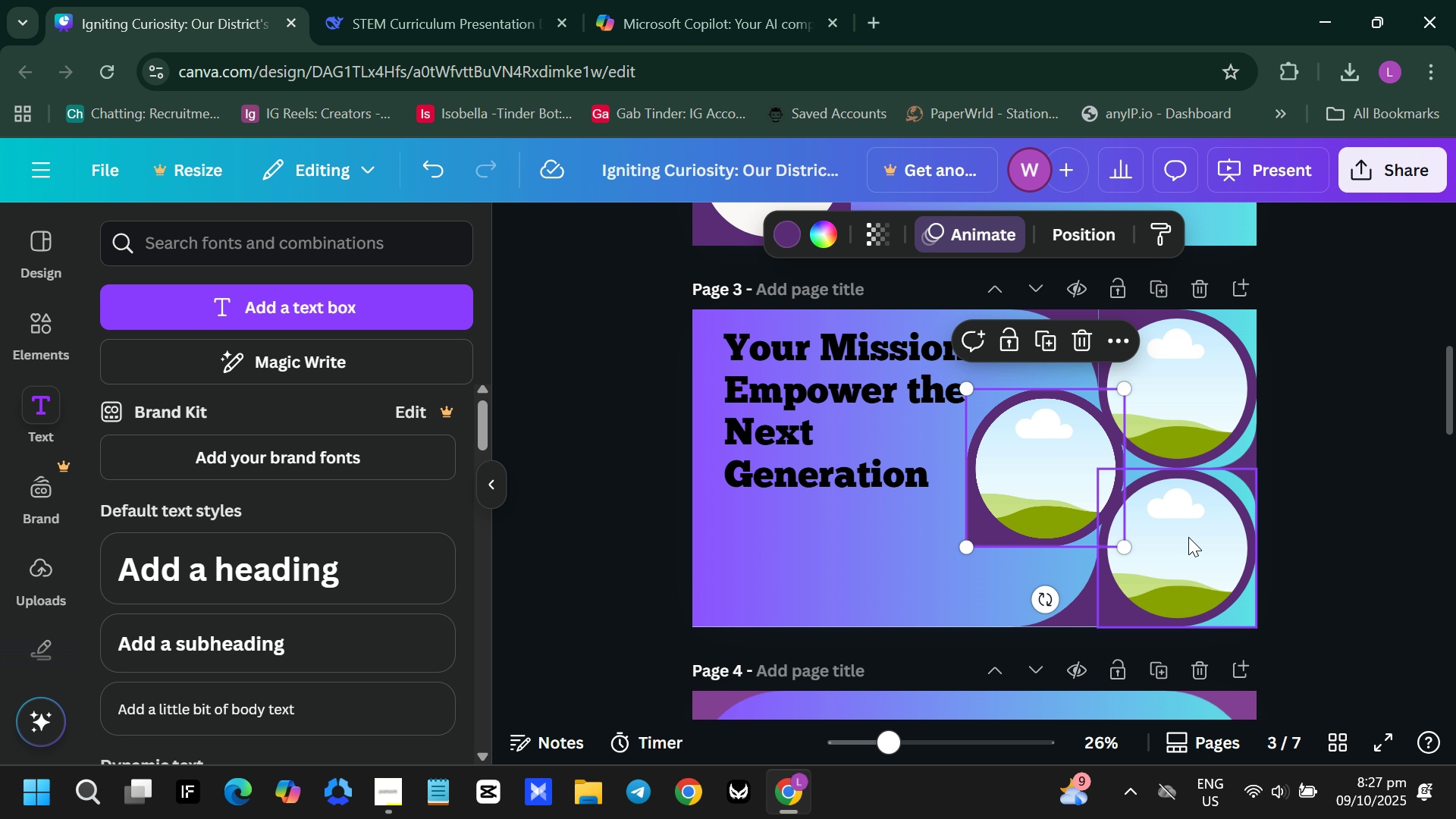 
key(Control+V)
 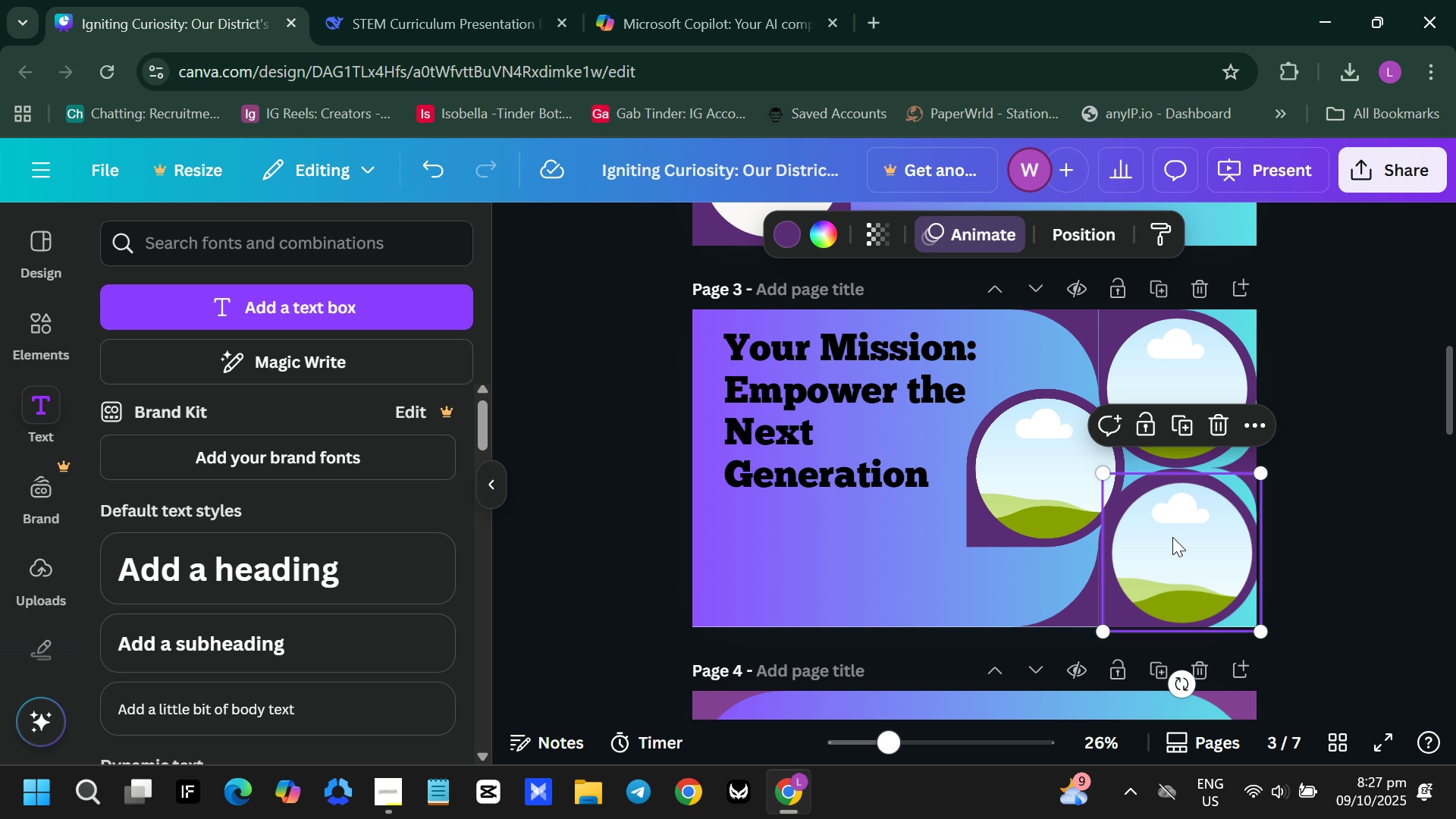 
left_click_drag(start_coordinate=[1188, 537], to_coordinate=[923, 547])
 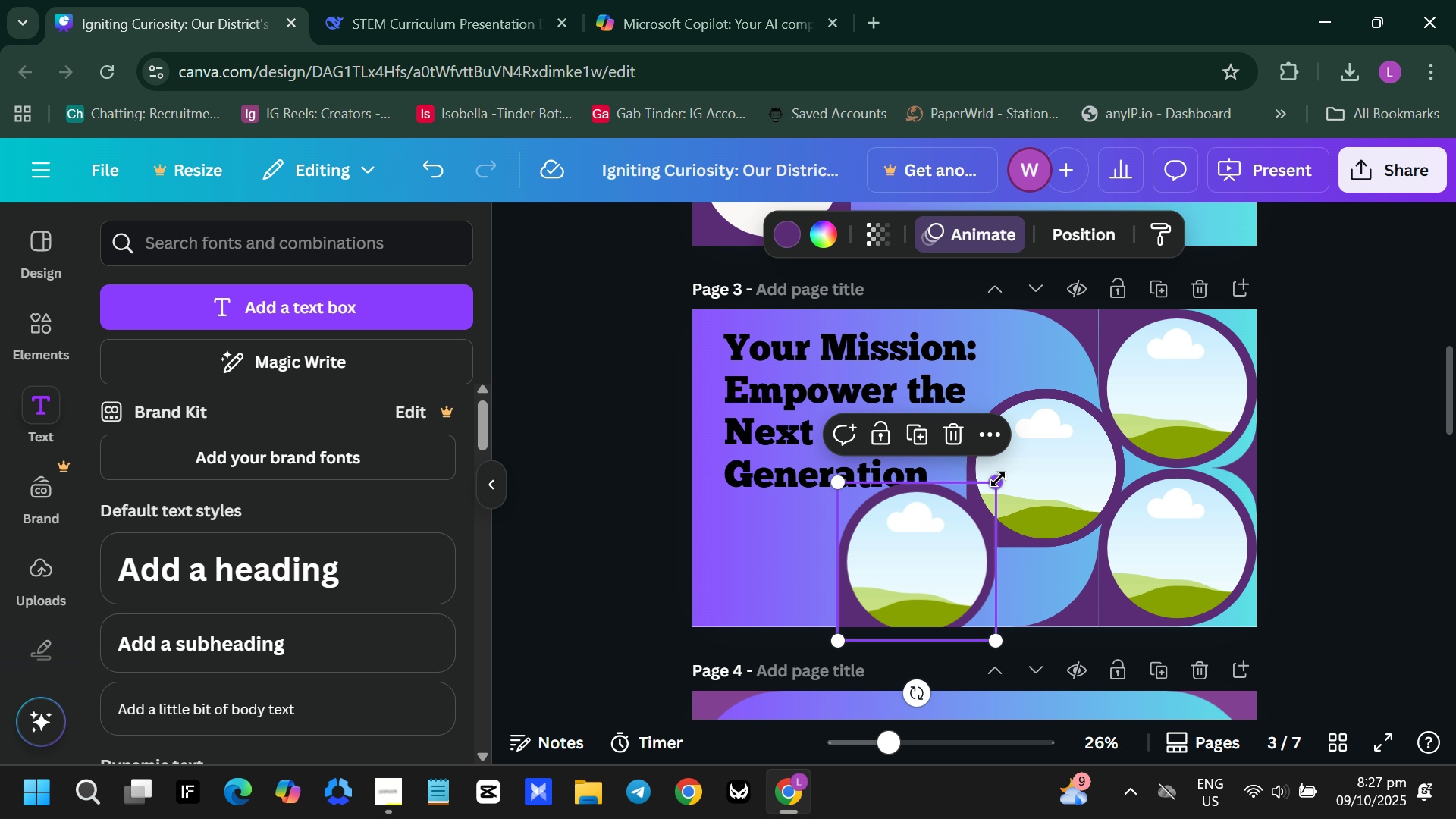 
left_click_drag(start_coordinate=[998, 479], to_coordinate=[975, 498])
 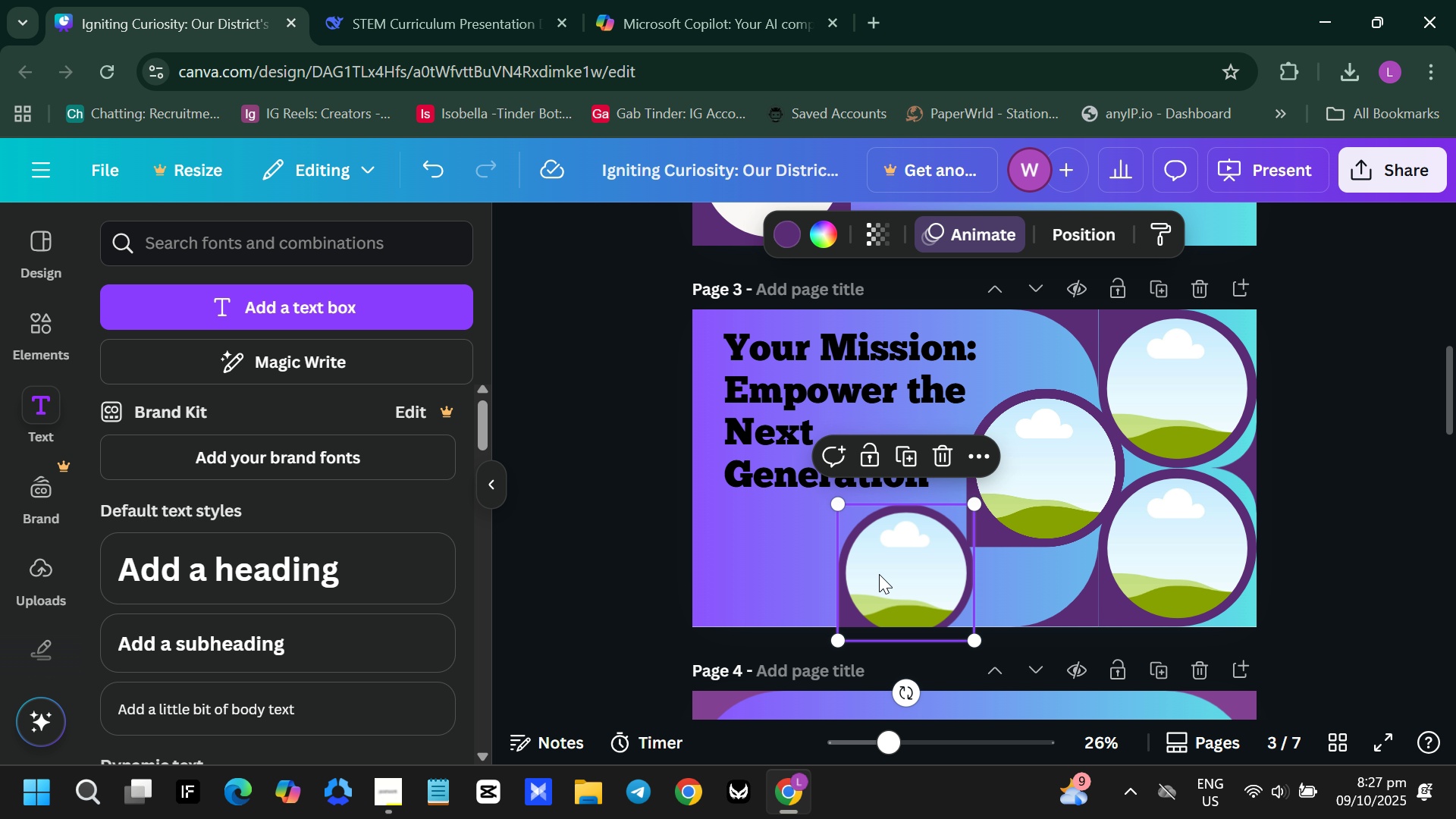 
left_click_drag(start_coordinate=[879, 574], to_coordinate=[880, 566])
 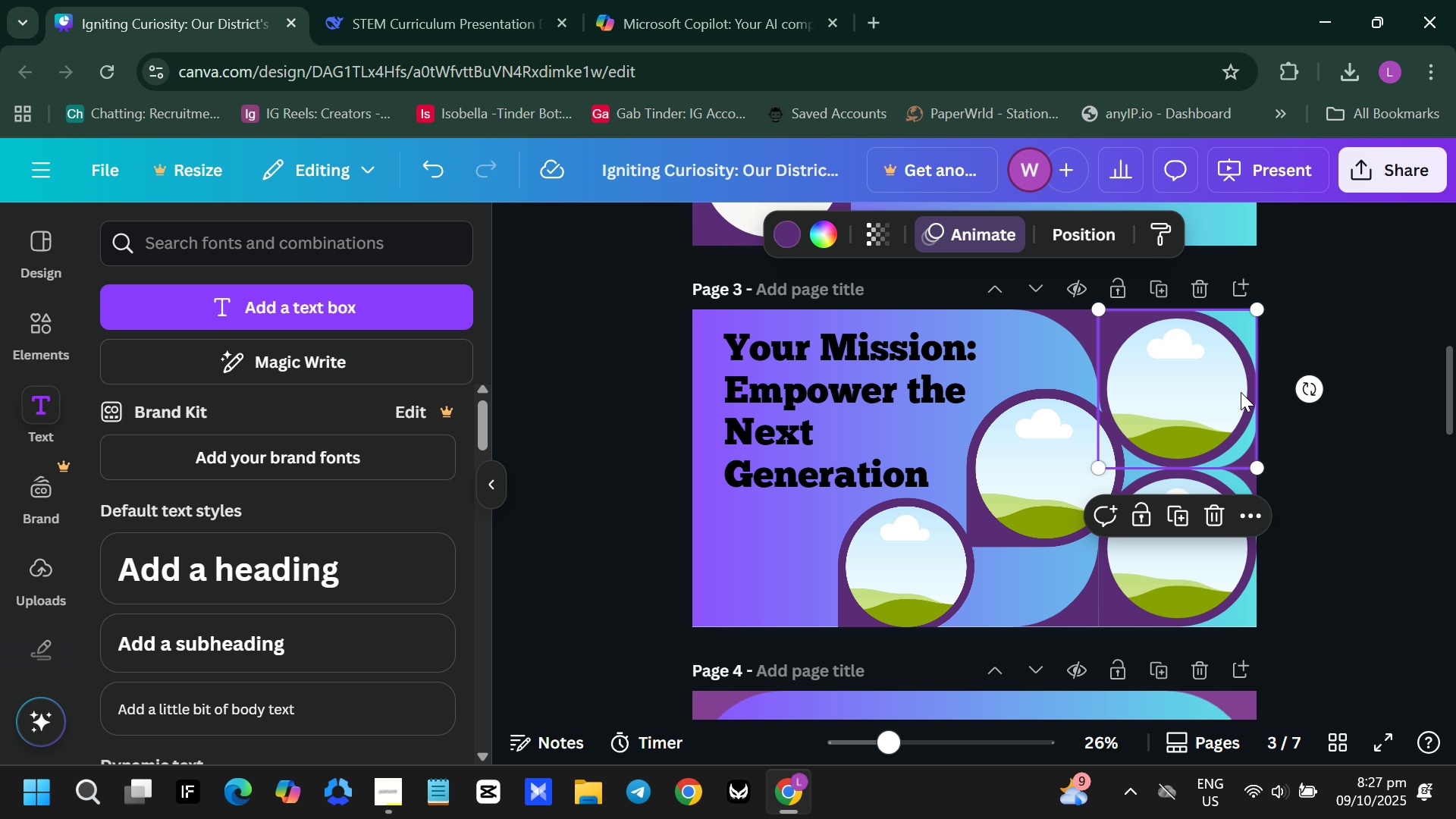 
left_click([1241, 392])
 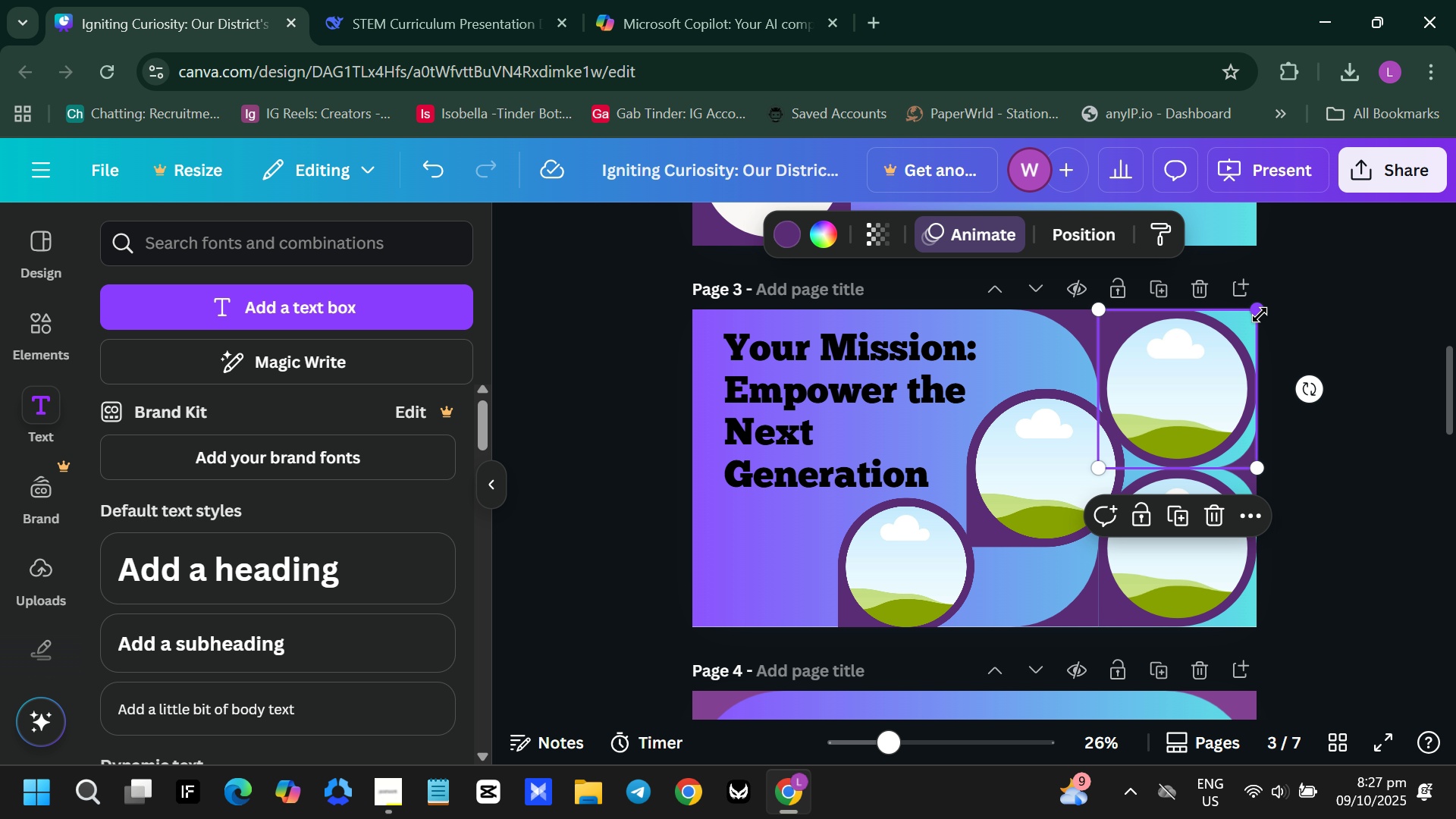 
left_click_drag(start_coordinate=[1260, 314], to_coordinate=[1246, 335])
 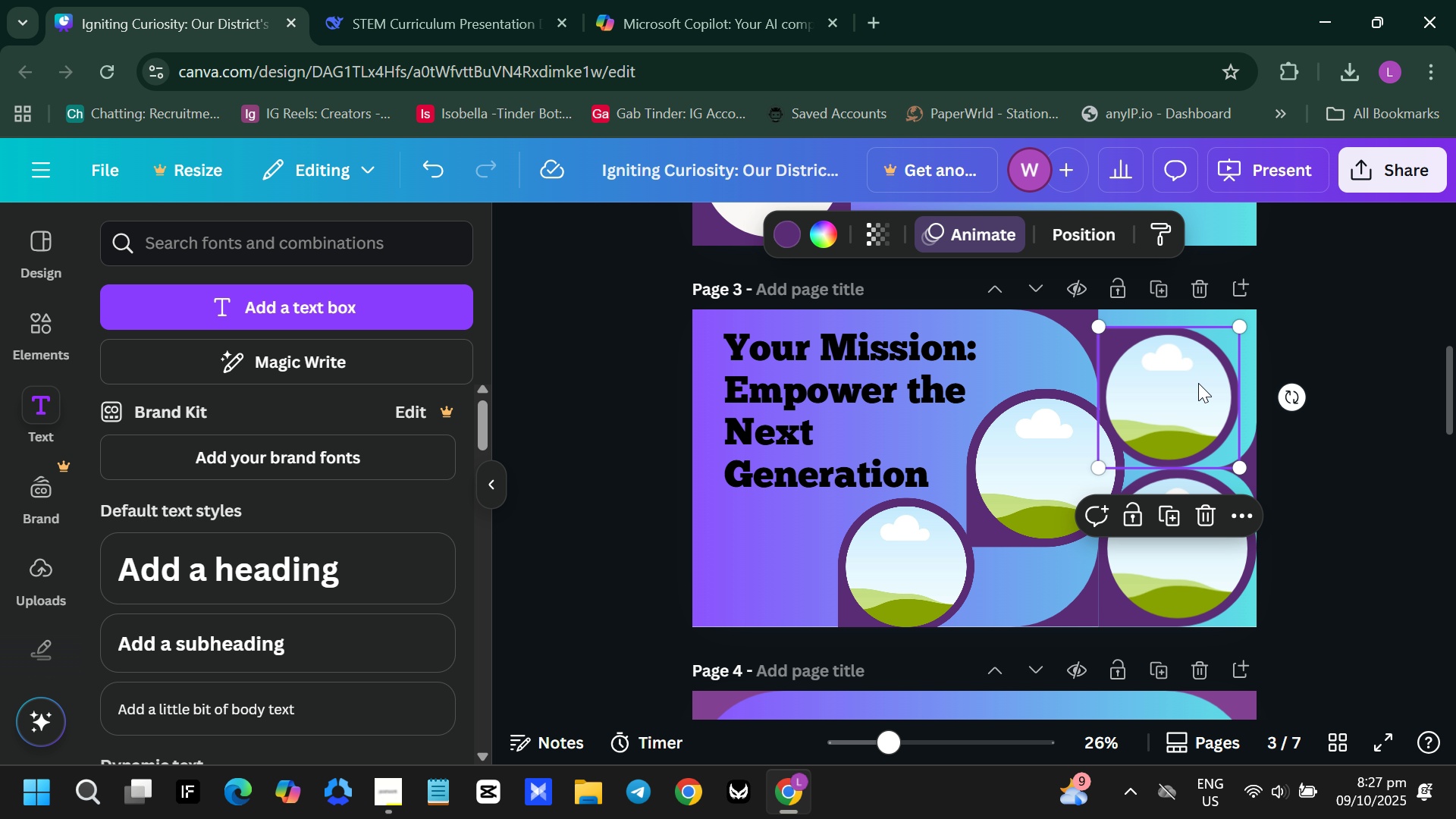 
left_click_drag(start_coordinate=[1196, 384], to_coordinate=[1214, 368])
 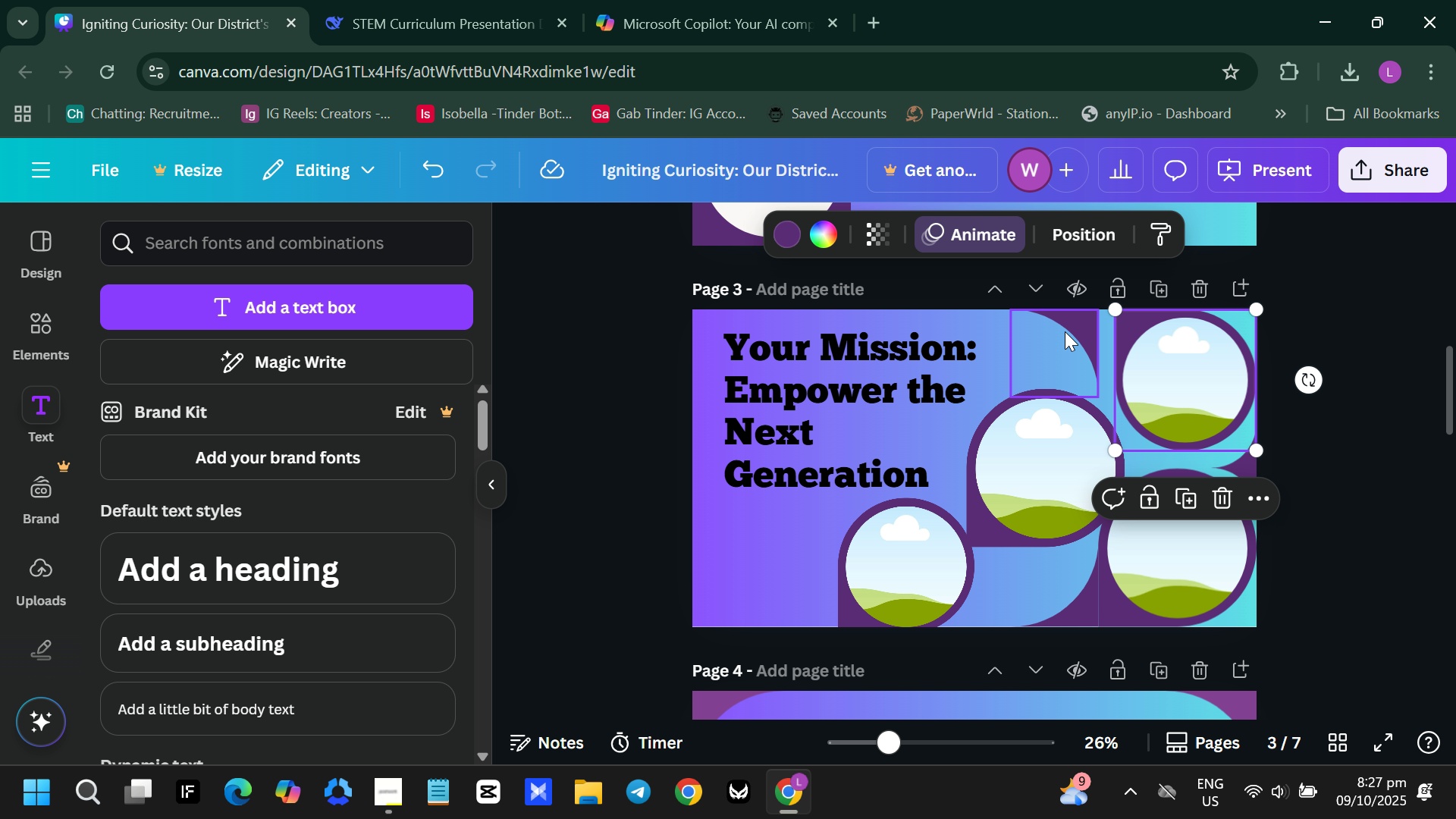 
left_click_drag(start_coordinate=[1079, 324], to_coordinate=[1094, 323])
 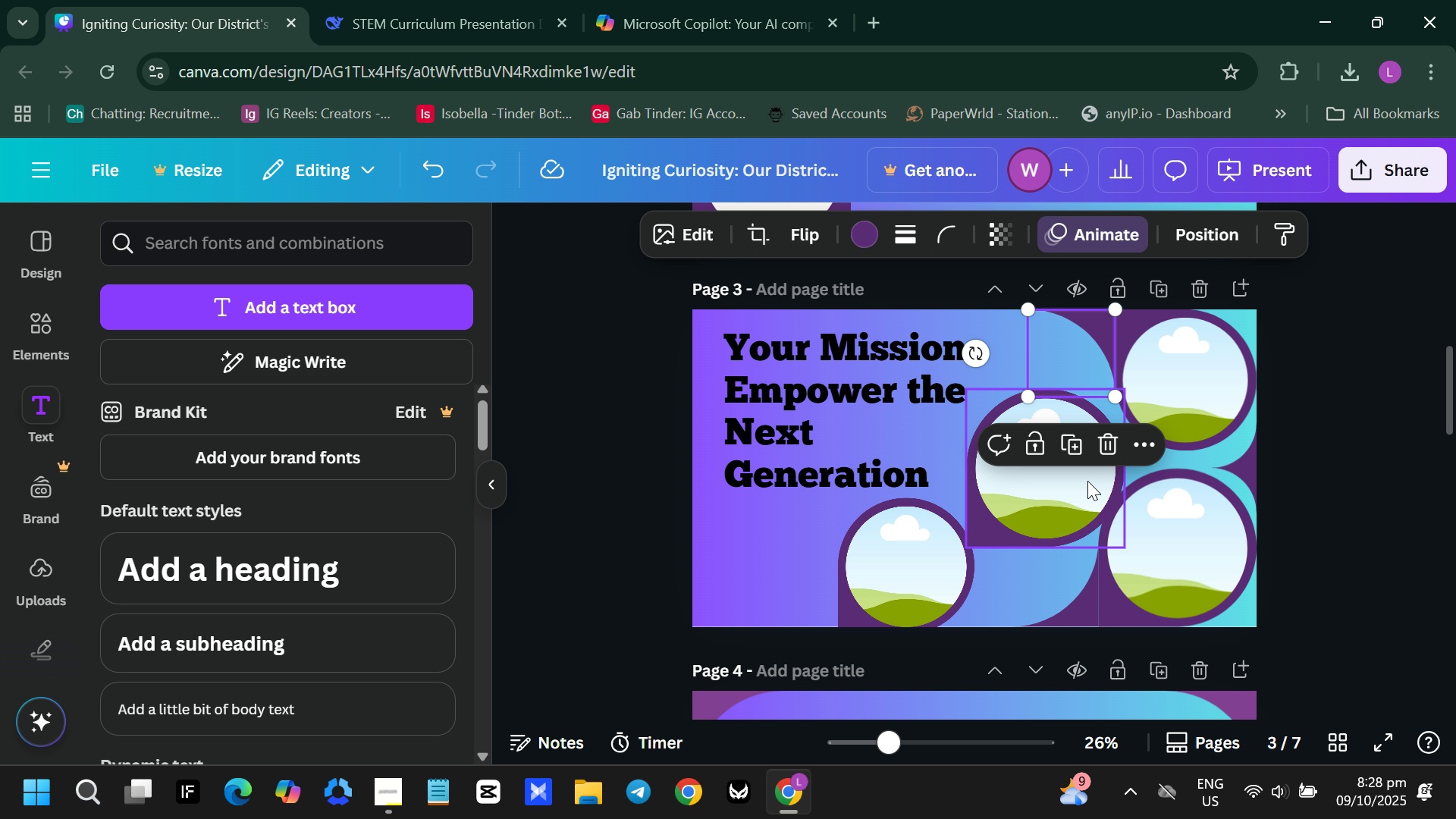 
left_click([1078, 492])
 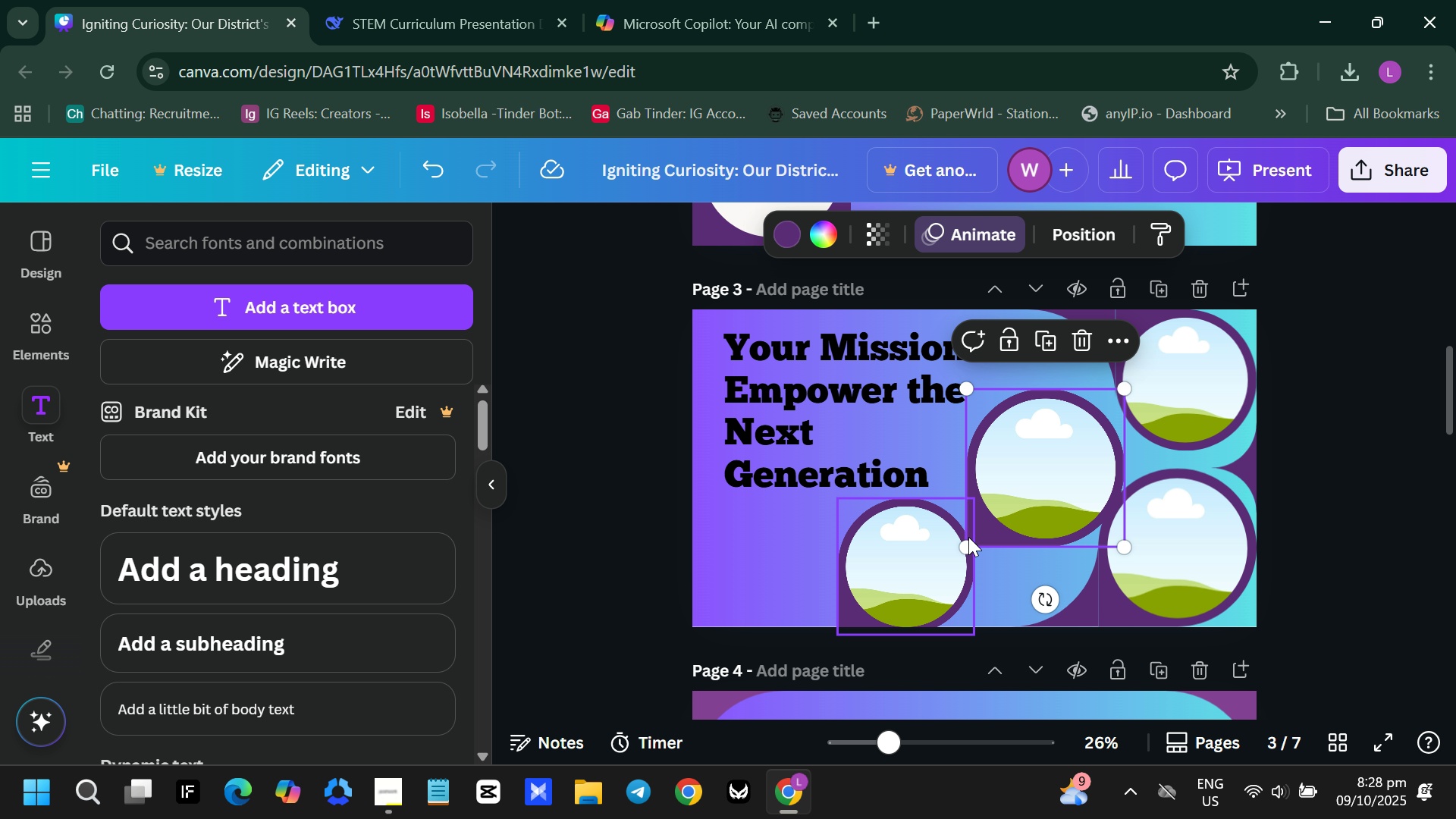 
left_click_drag(start_coordinate=[968, 543], to_coordinate=[1015, 514])
 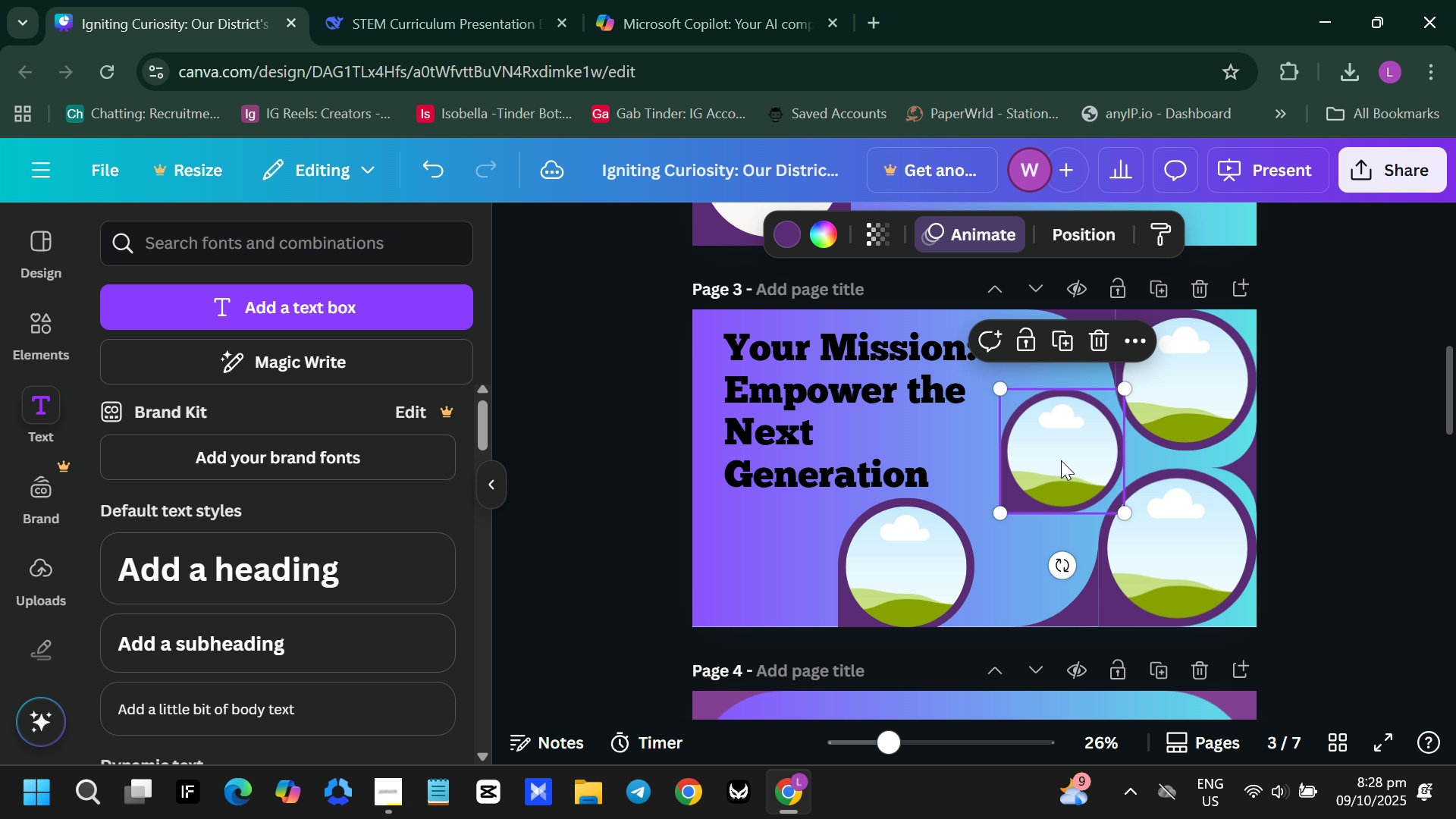 
left_click_drag(start_coordinate=[1061, 463], to_coordinate=[1060, 415])
 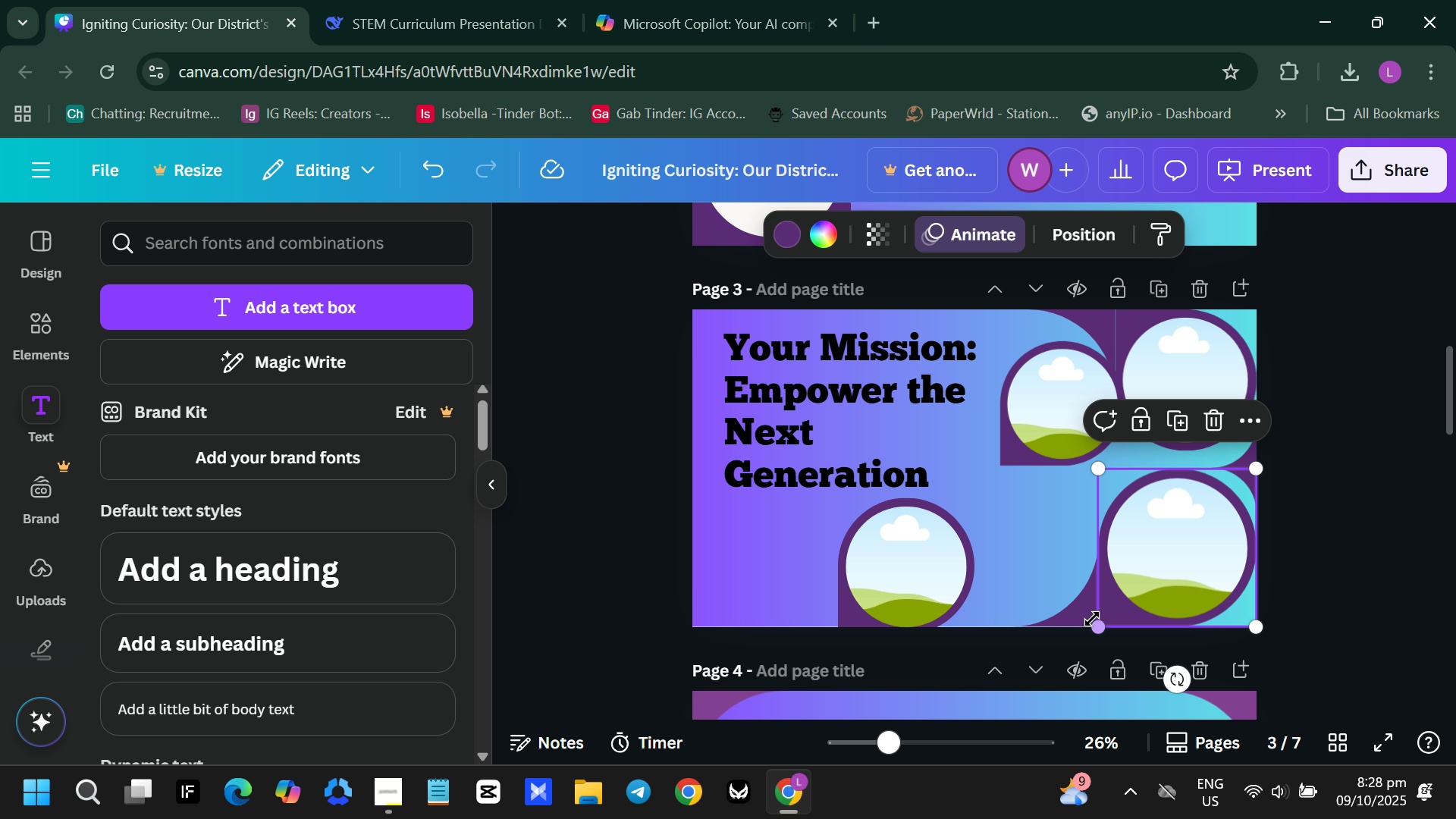 
left_click_drag(start_coordinate=[1100, 622], to_coordinate=[1134, 604])
 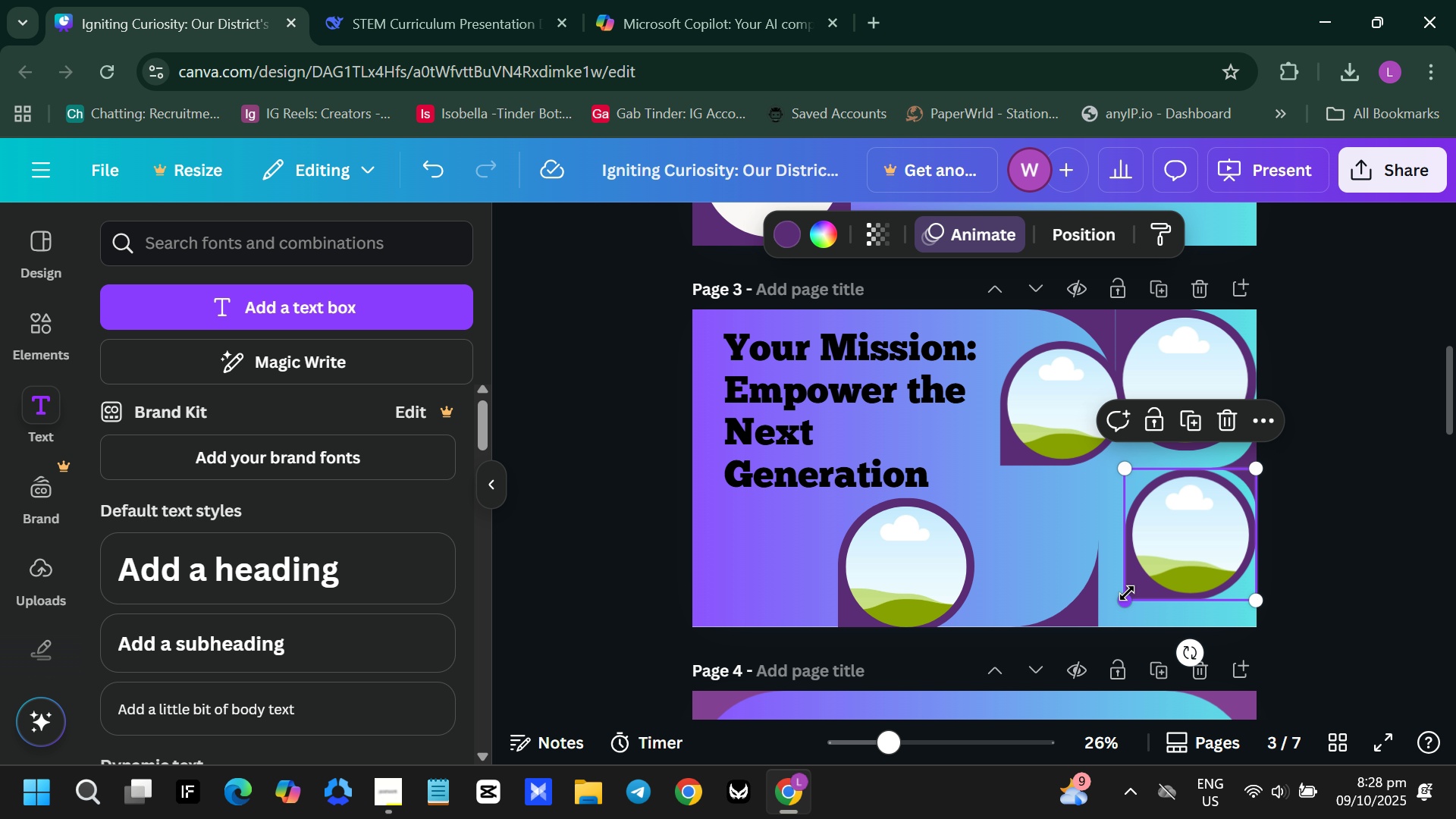 
left_click_drag(start_coordinate=[1125, 593], to_coordinate=[1105, 618])
 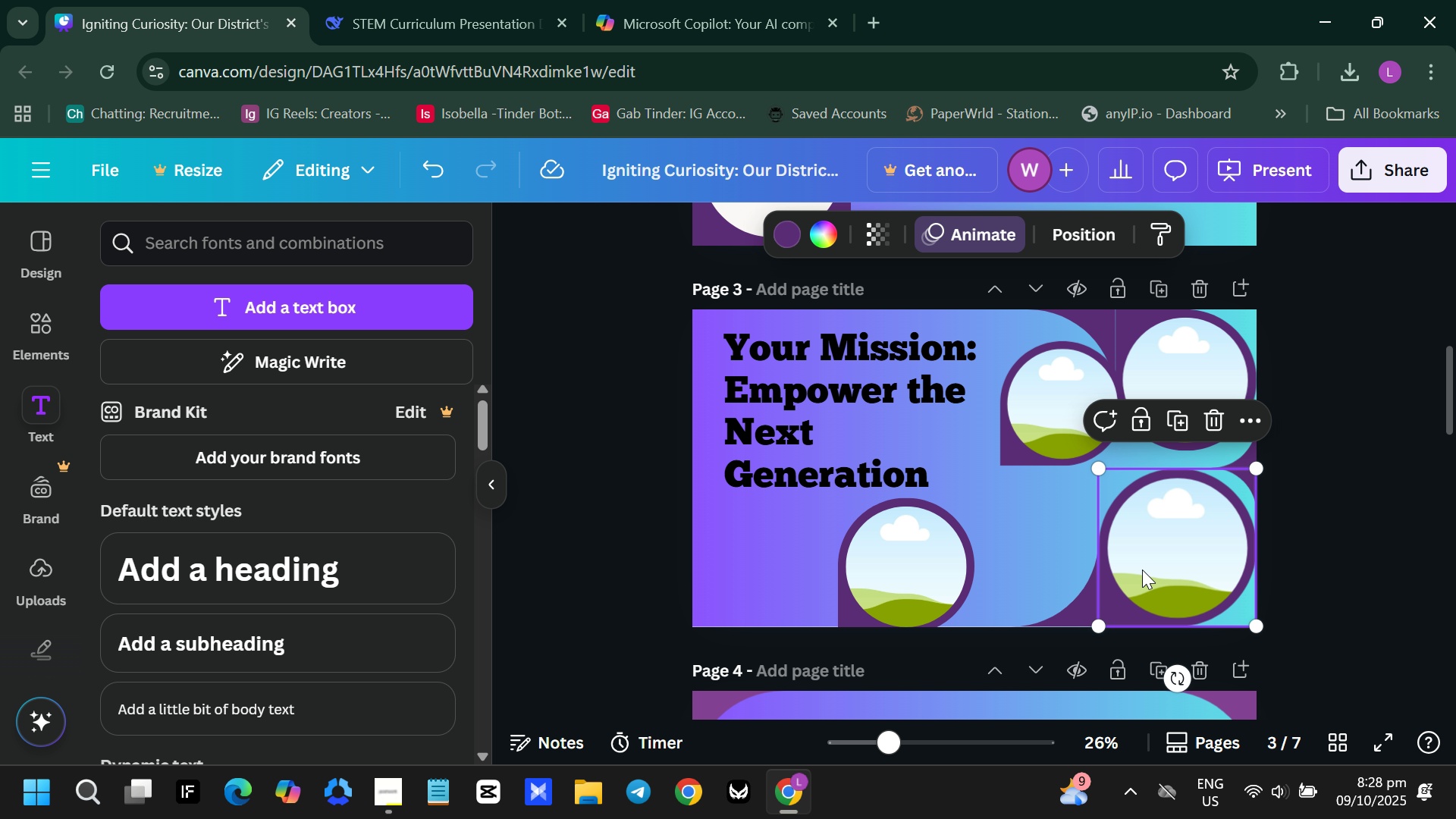 
left_click_drag(start_coordinate=[1142, 570], to_coordinate=[1148, 582])
 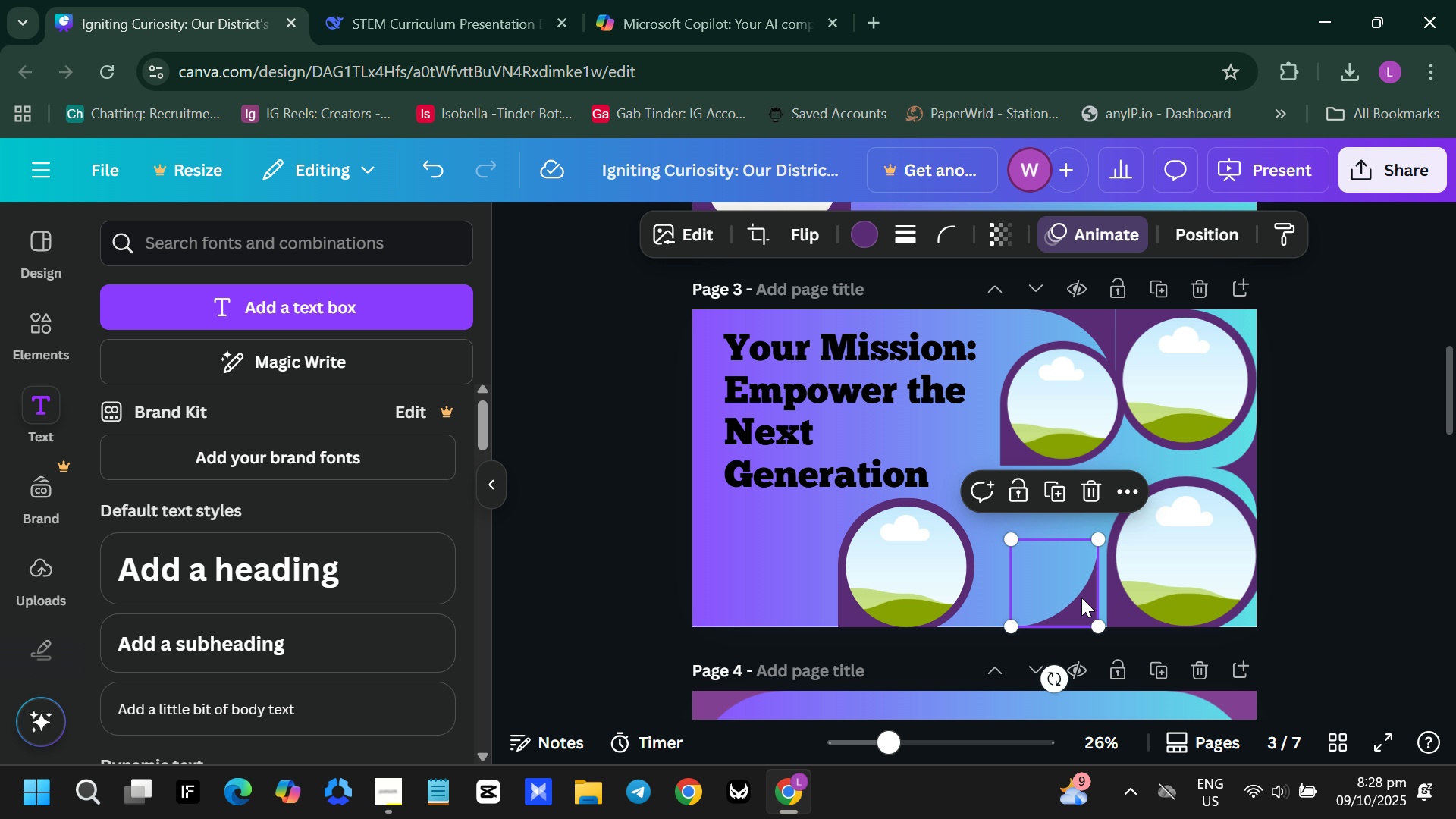 
left_click_drag(start_coordinate=[1081, 598], to_coordinate=[1087, 598])
 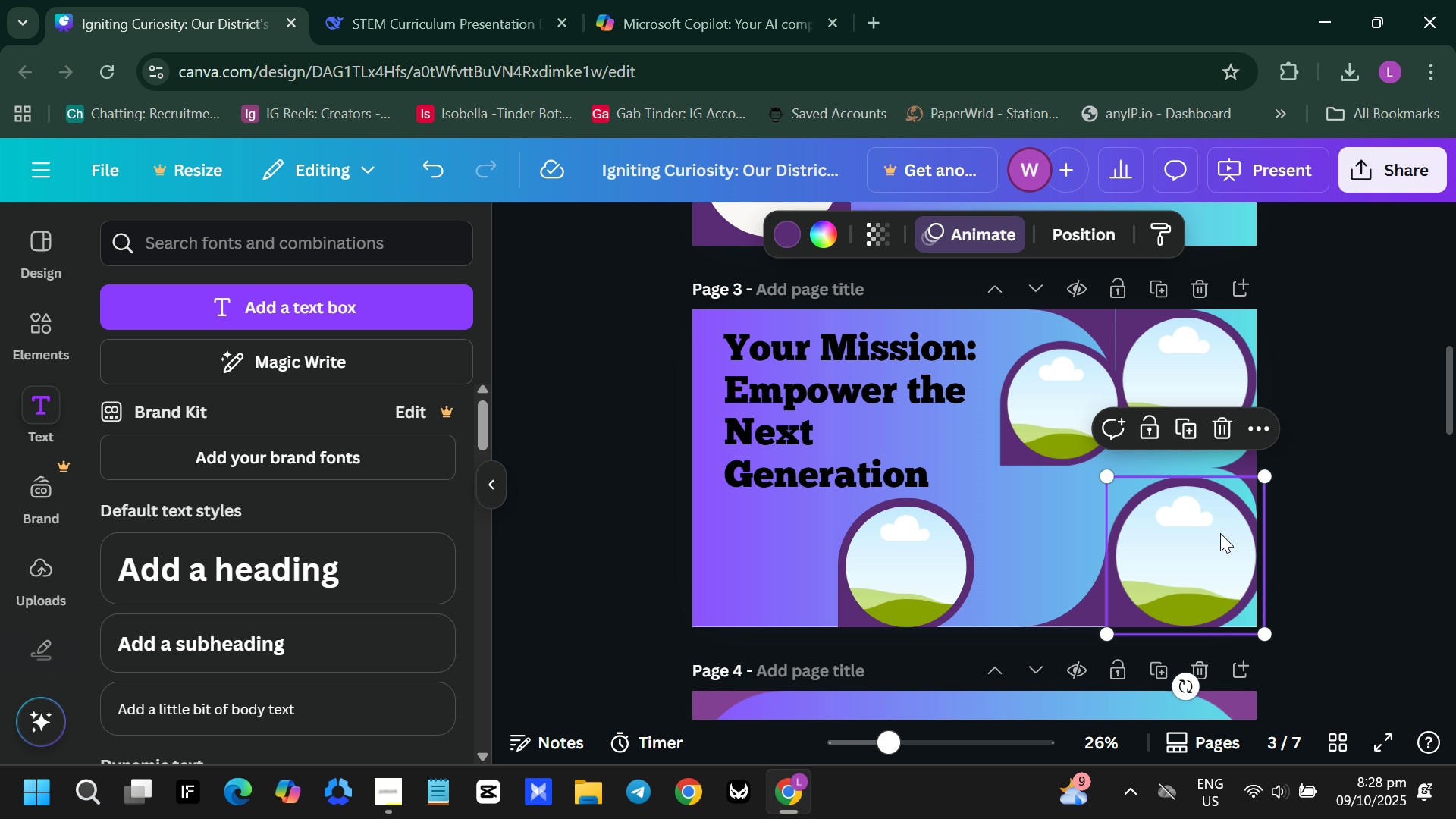 
left_click_drag(start_coordinate=[1260, 479], to_coordinate=[1250, 482])
 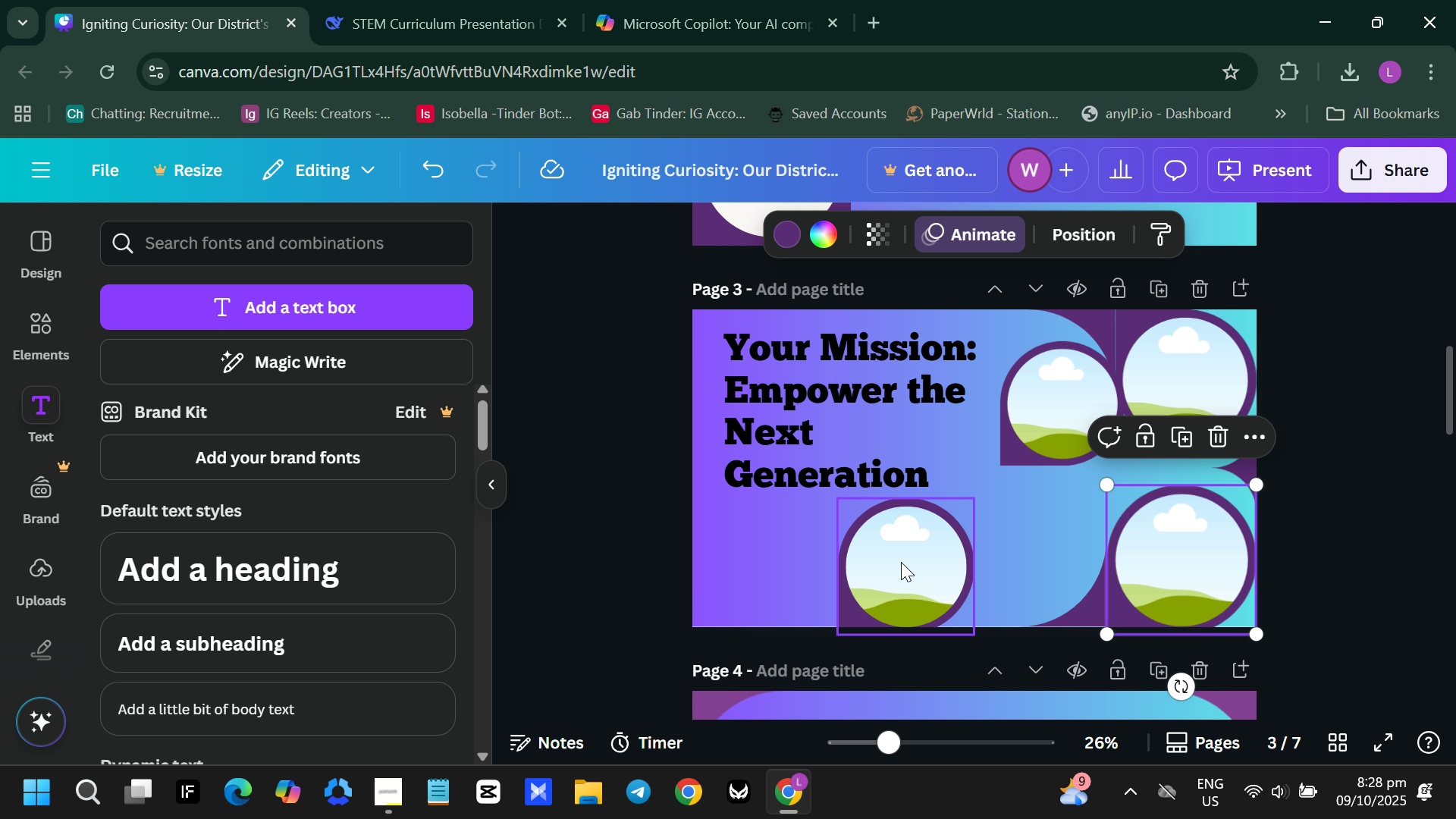 
left_click_drag(start_coordinate=[900, 562], to_coordinate=[1047, 530])
 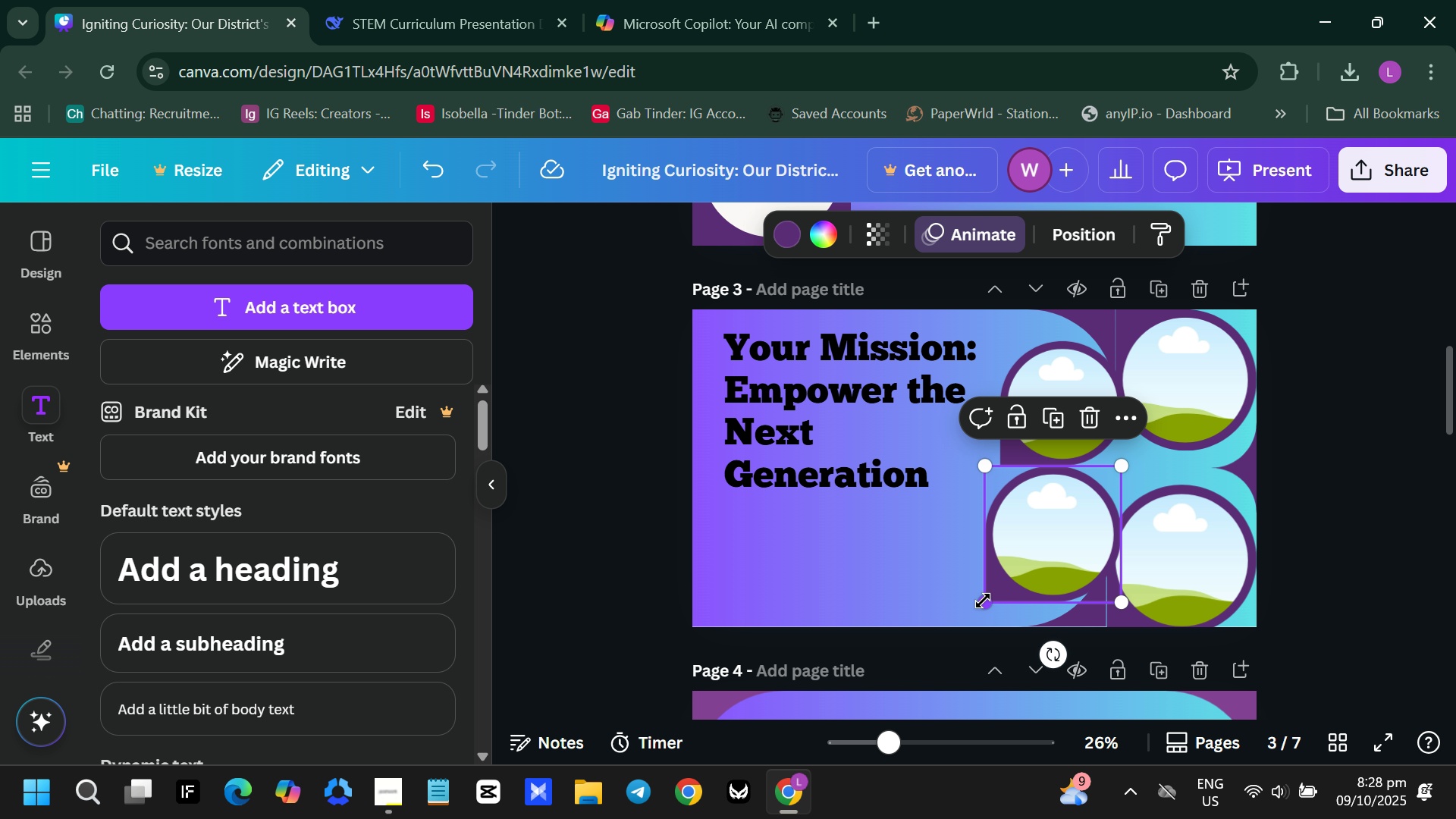 
left_click_drag(start_coordinate=[983, 601], to_coordinate=[994, 593])
 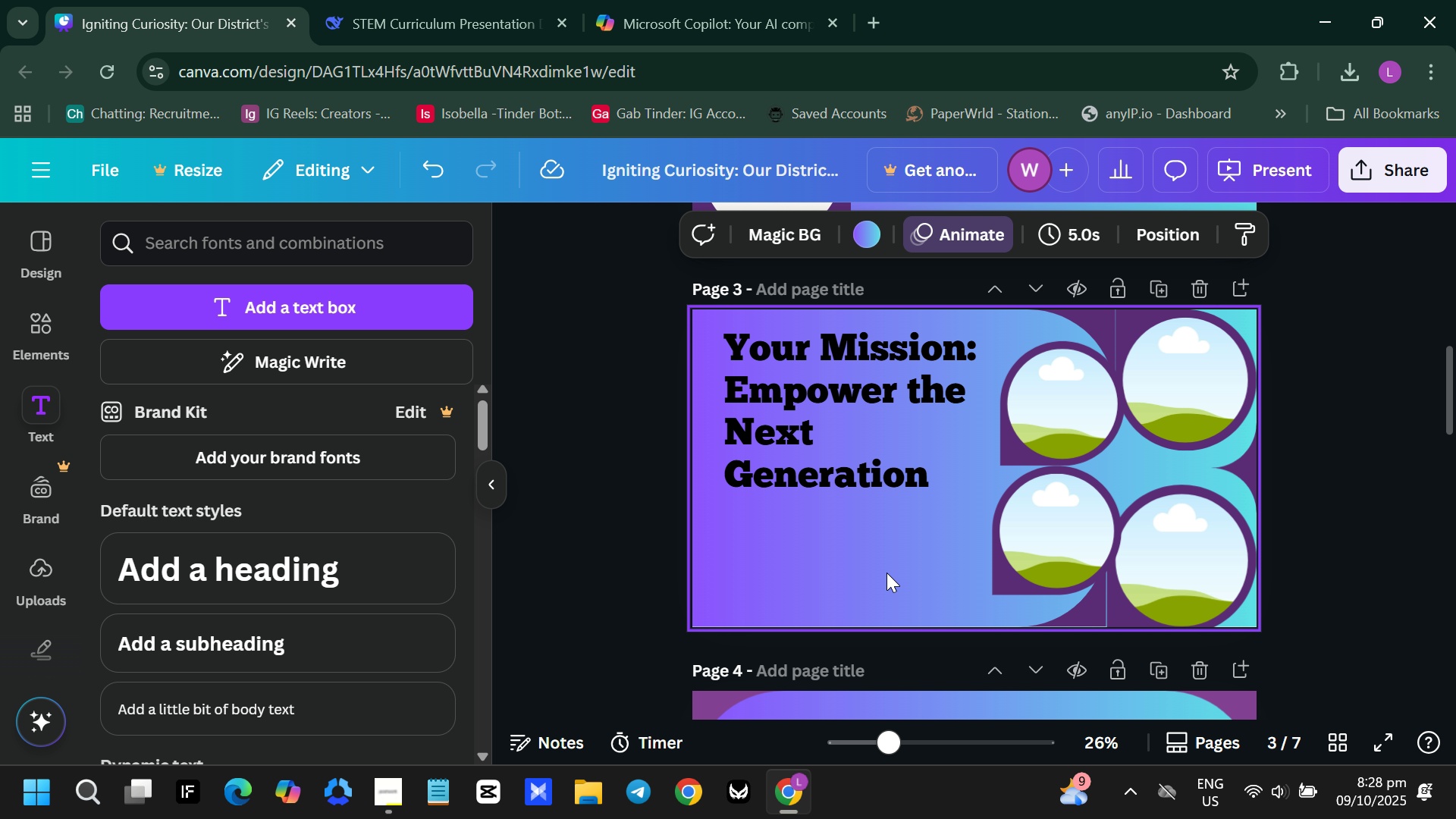 
left_click([886, 573])
 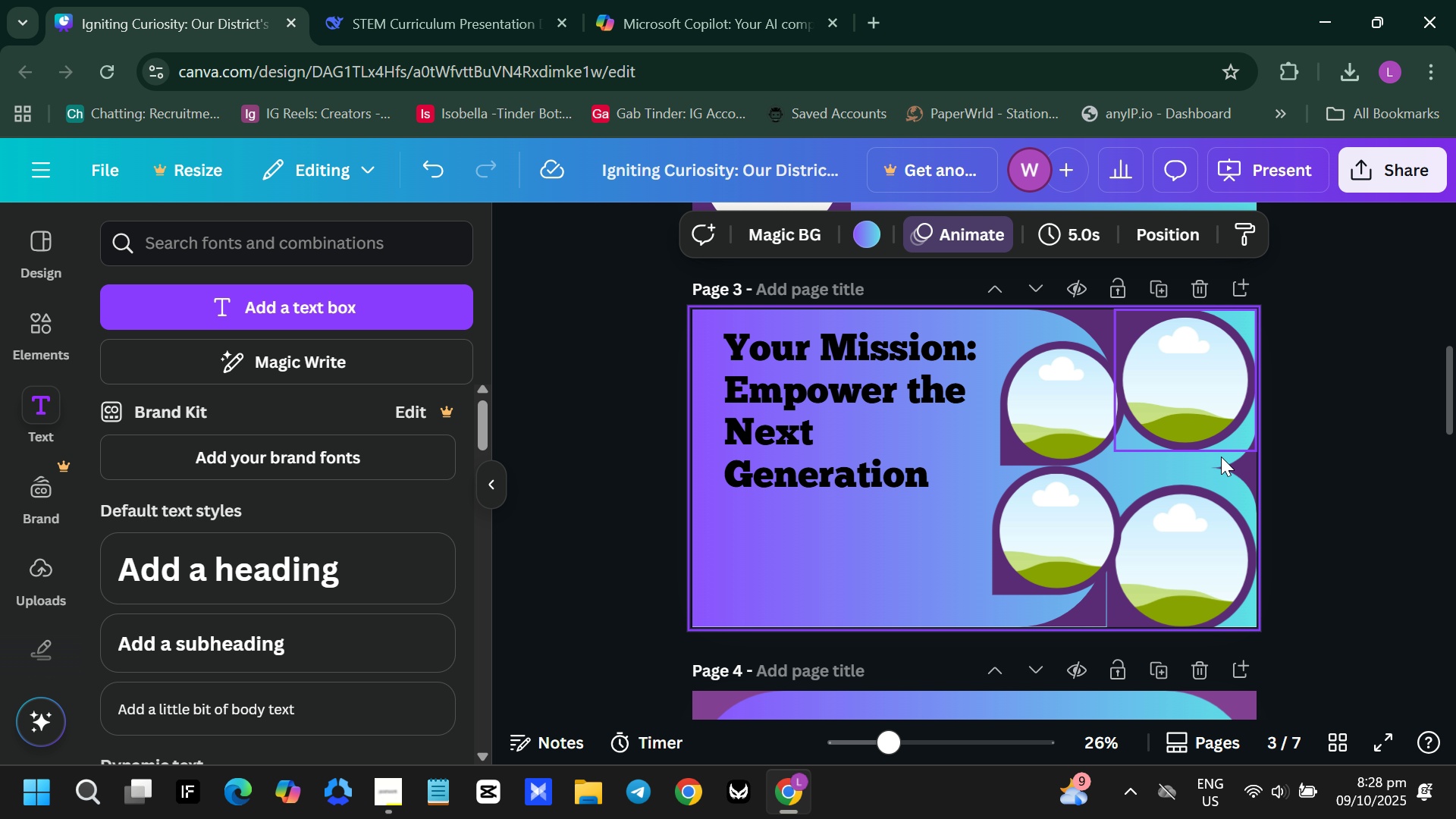 
left_click([1228, 474])
 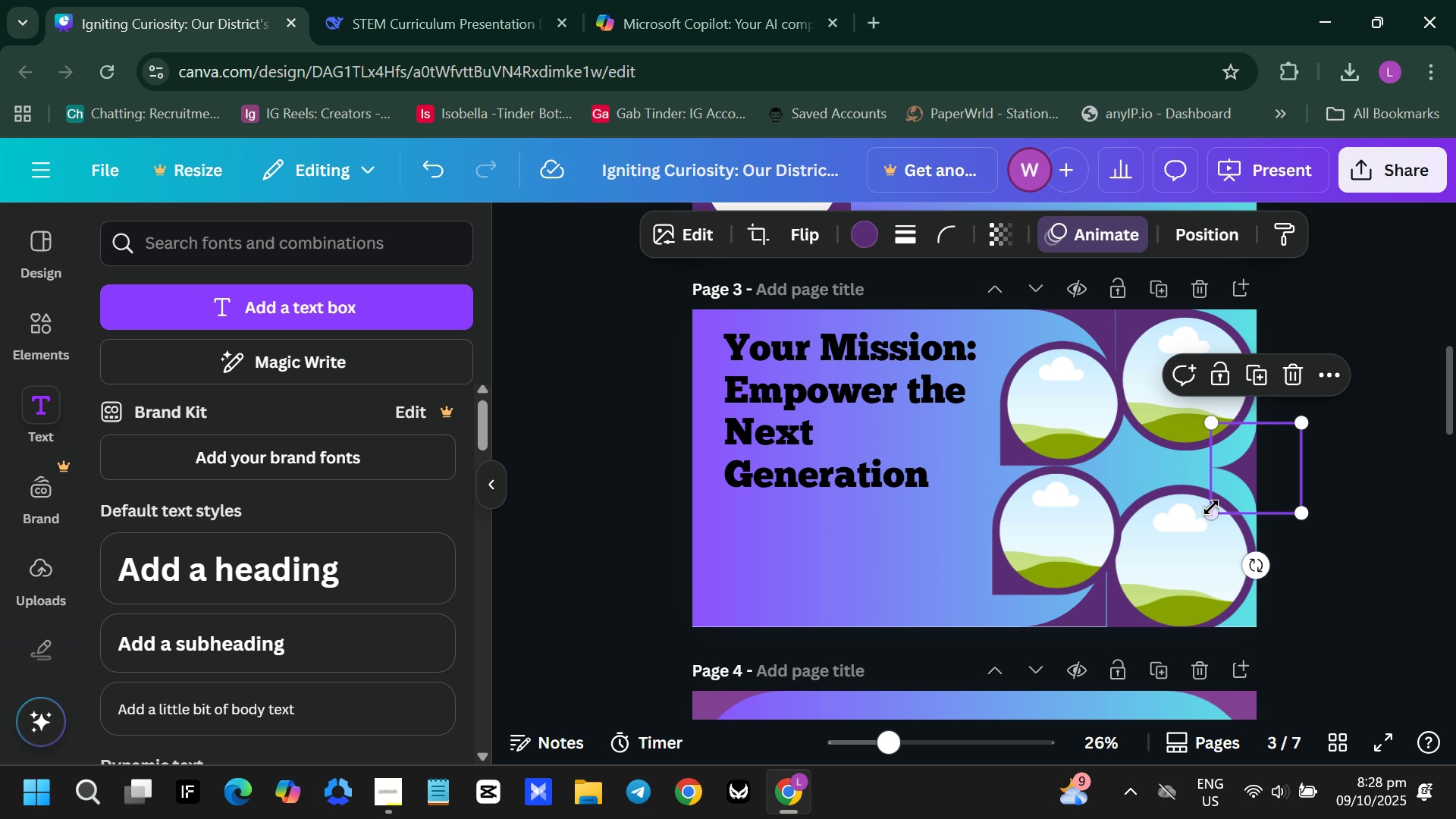 
left_click_drag(start_coordinate=[1211, 508], to_coordinate=[1017, 517])
 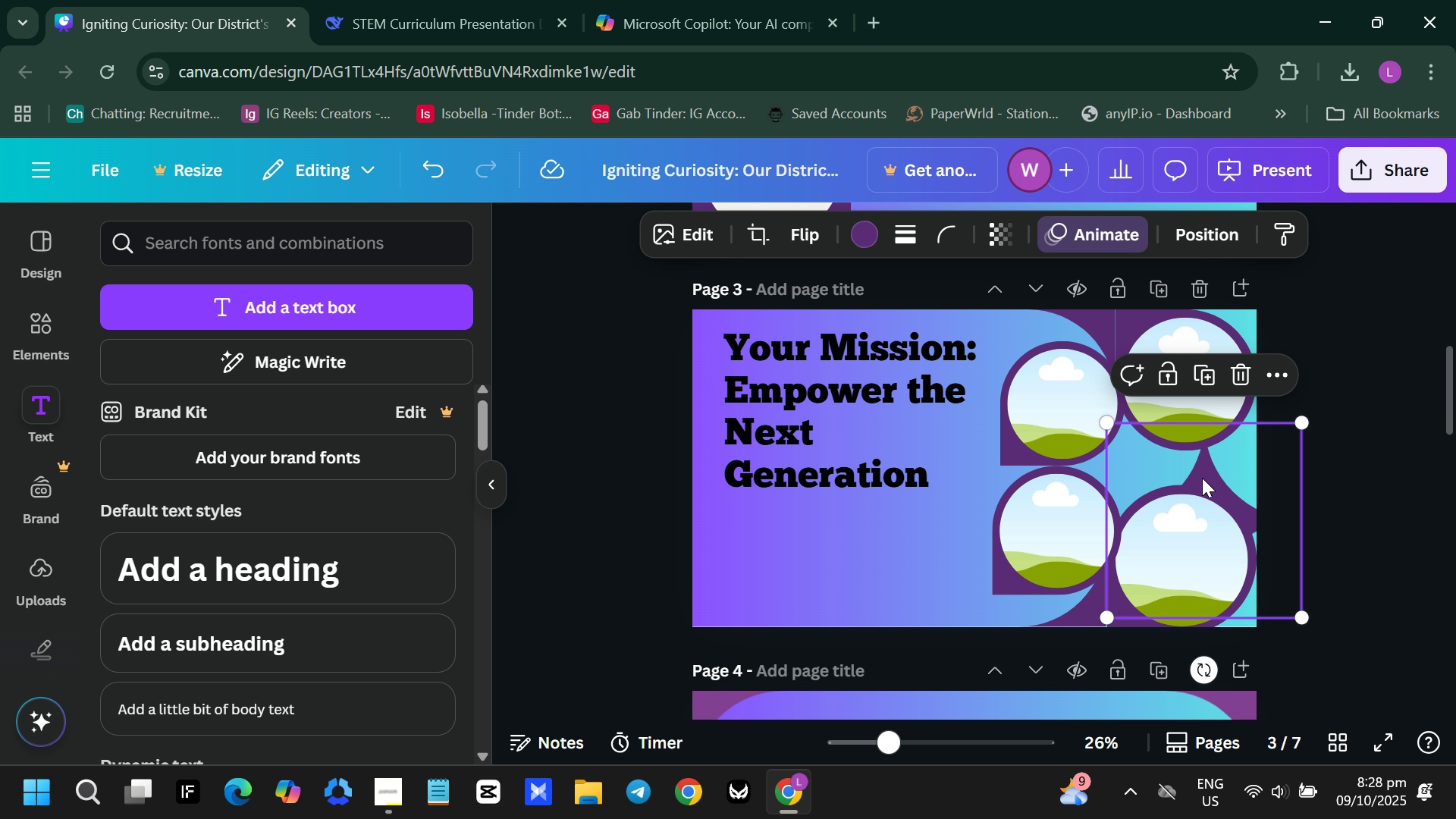 
left_click_drag(start_coordinate=[1200, 478], to_coordinate=[1246, 430])
 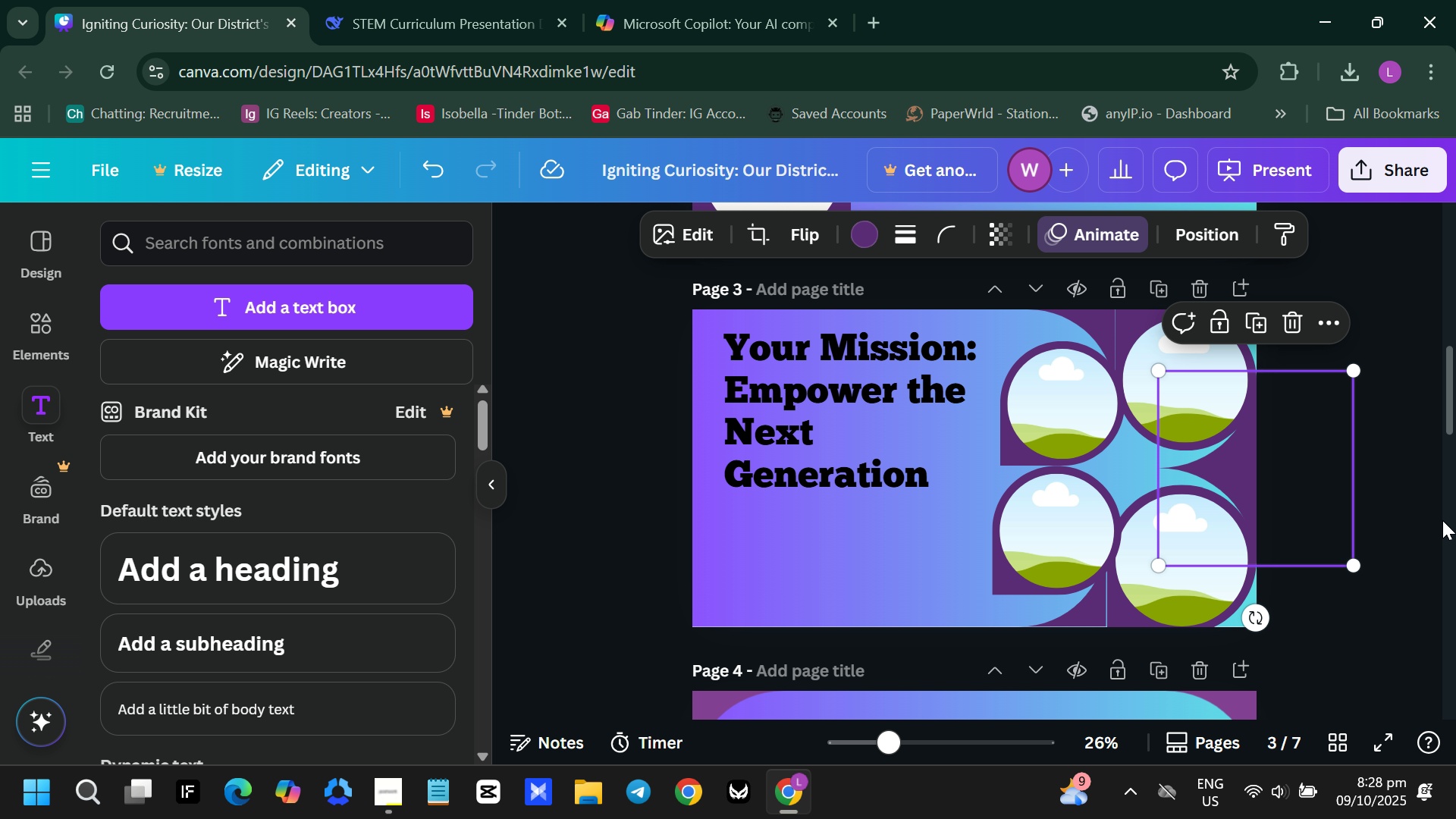 
left_click([1442, 520])
 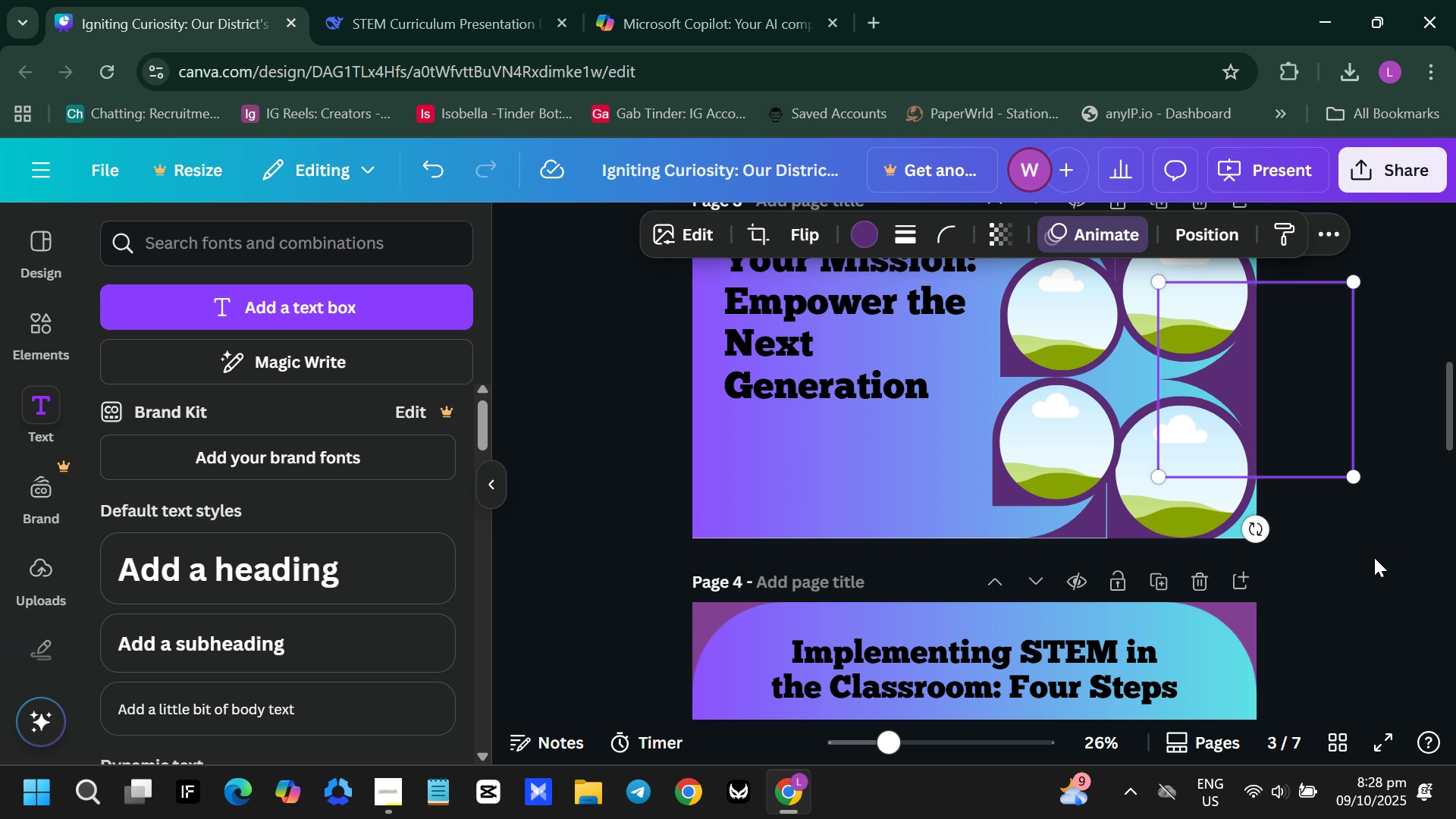 
left_click([1374, 557])
 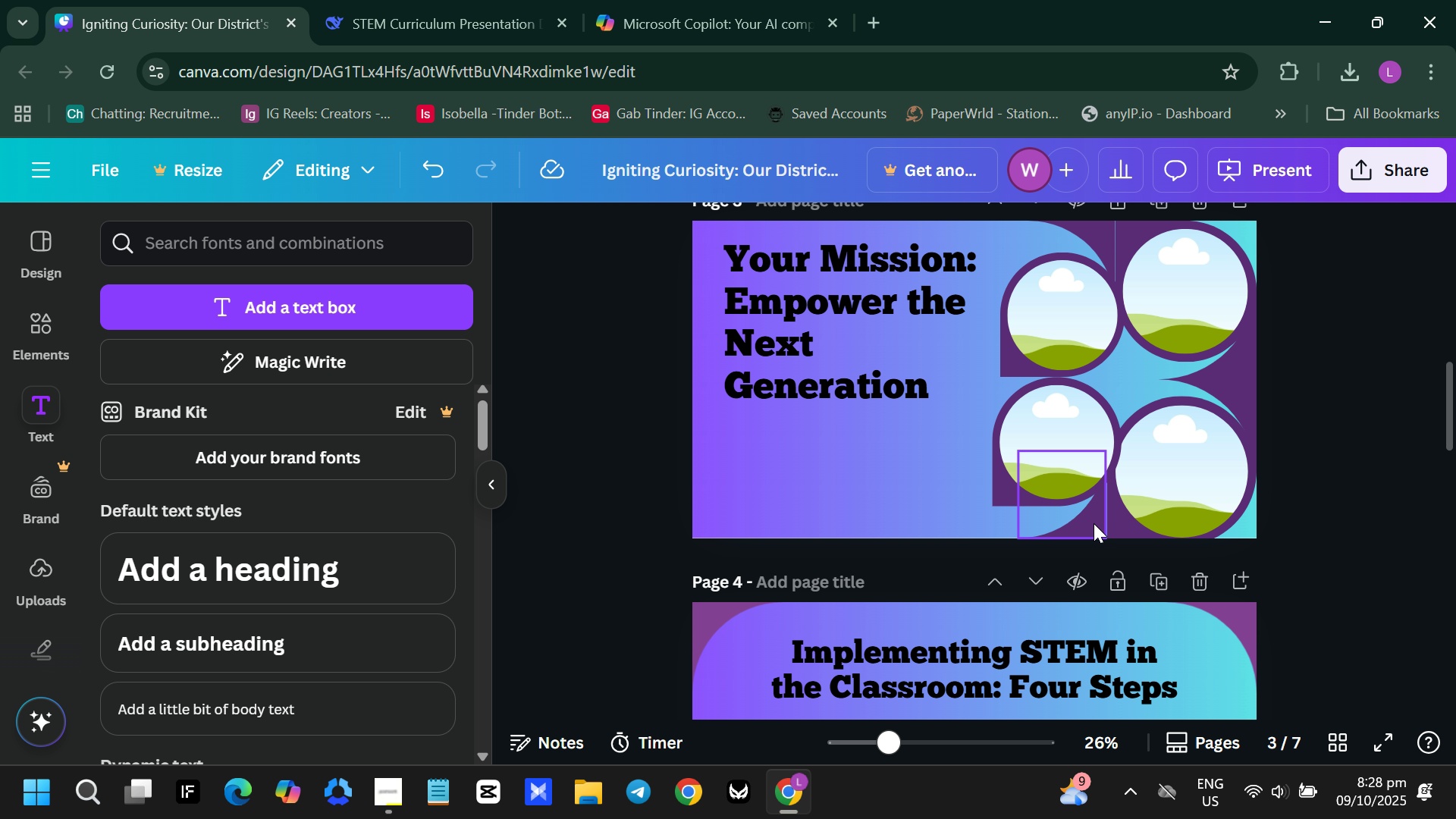 
left_click([1090, 520])
 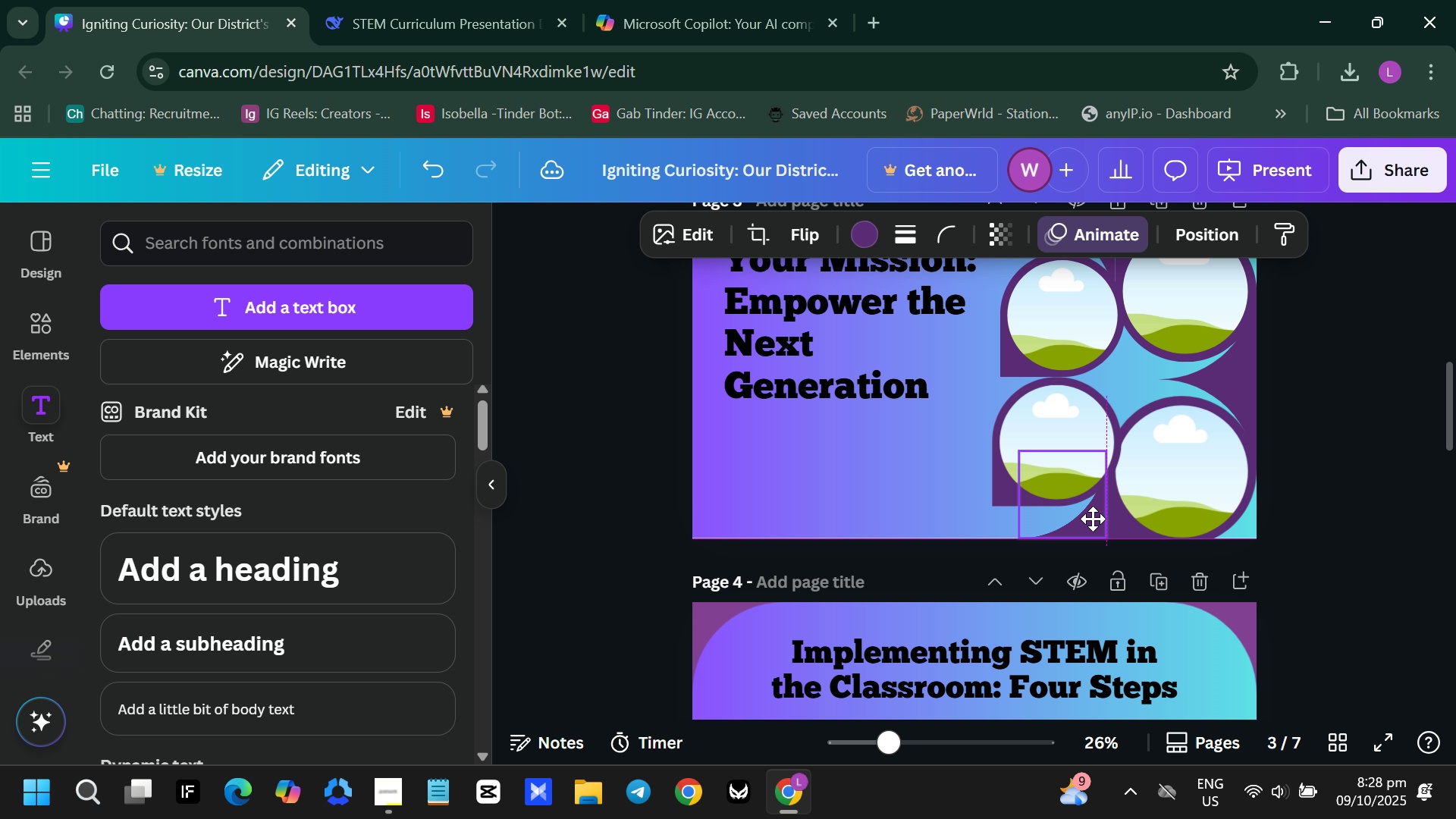 
left_click([902, 497])
 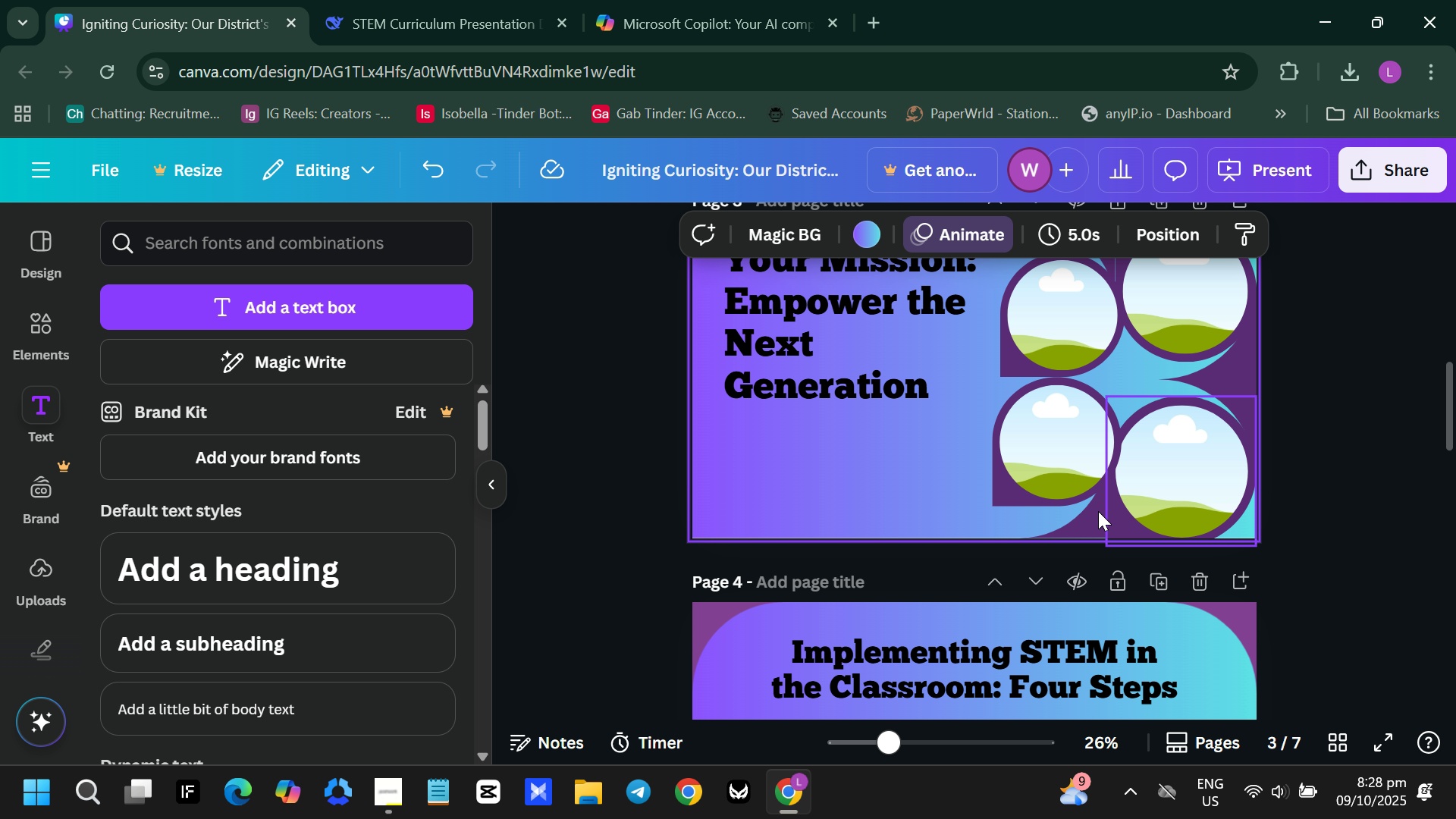 
left_click_drag(start_coordinate=[1084, 516], to_coordinate=[1082, 520])
 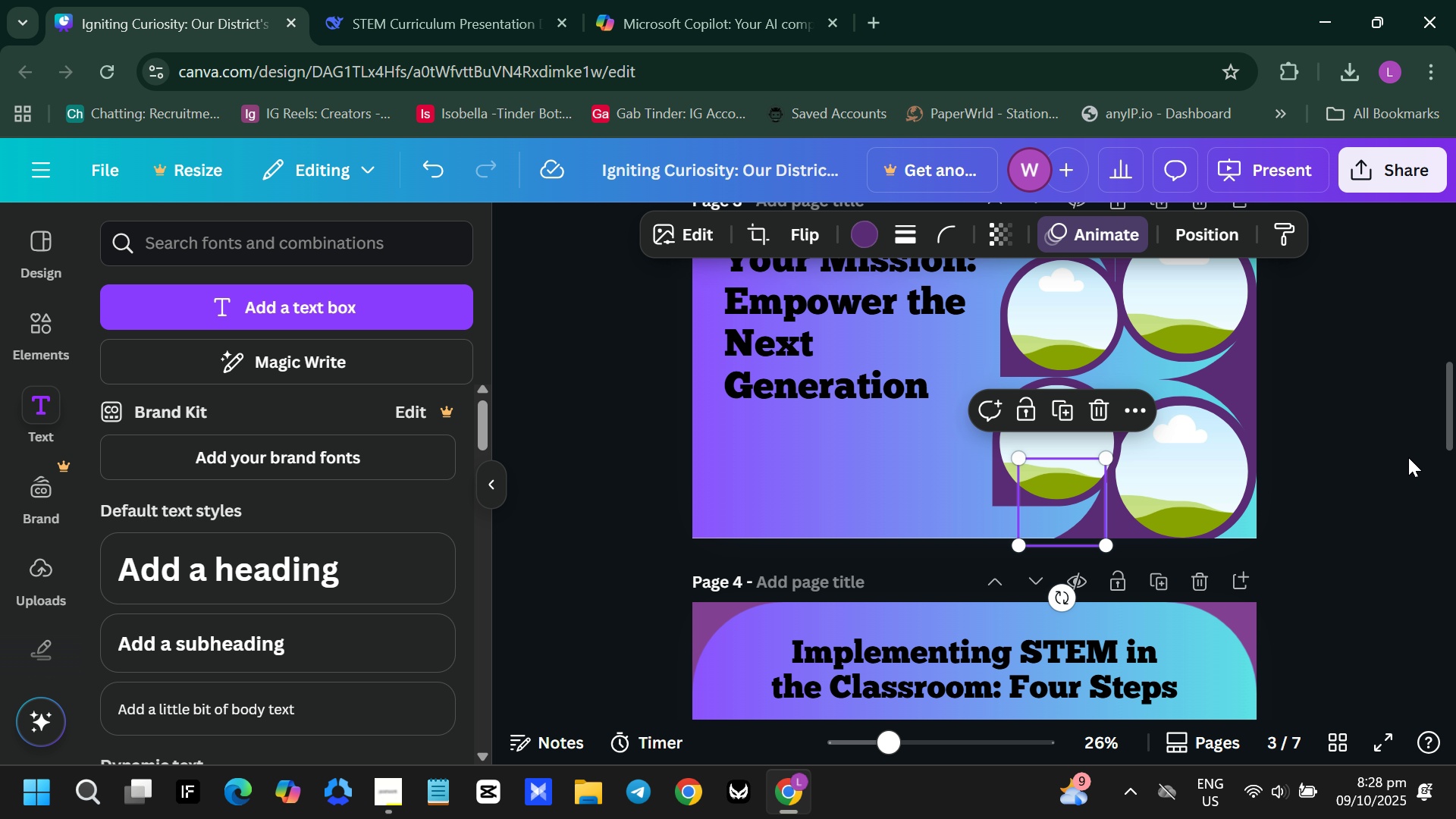 
left_click([1407, 457])
 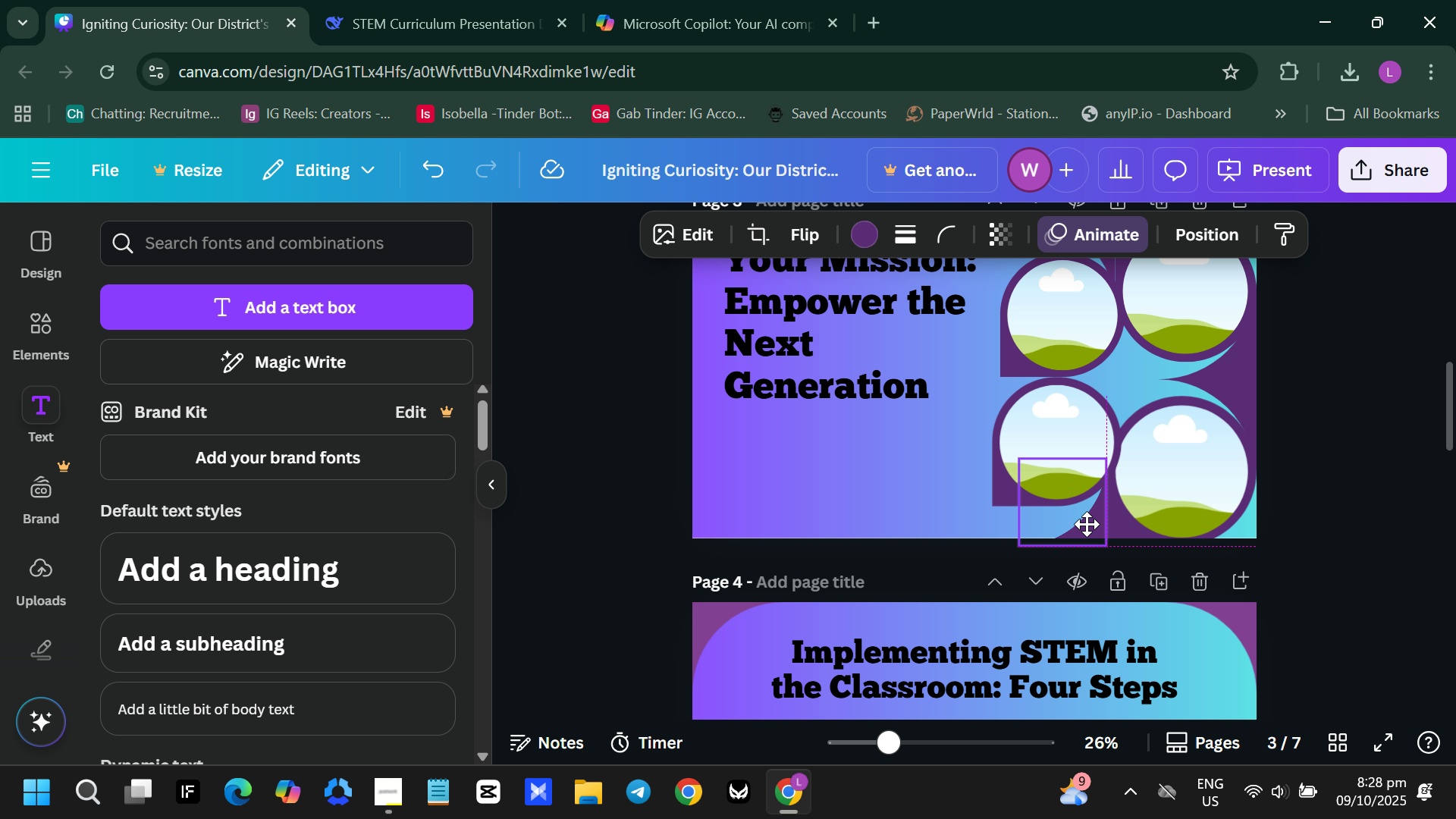 
left_click([1353, 504])
 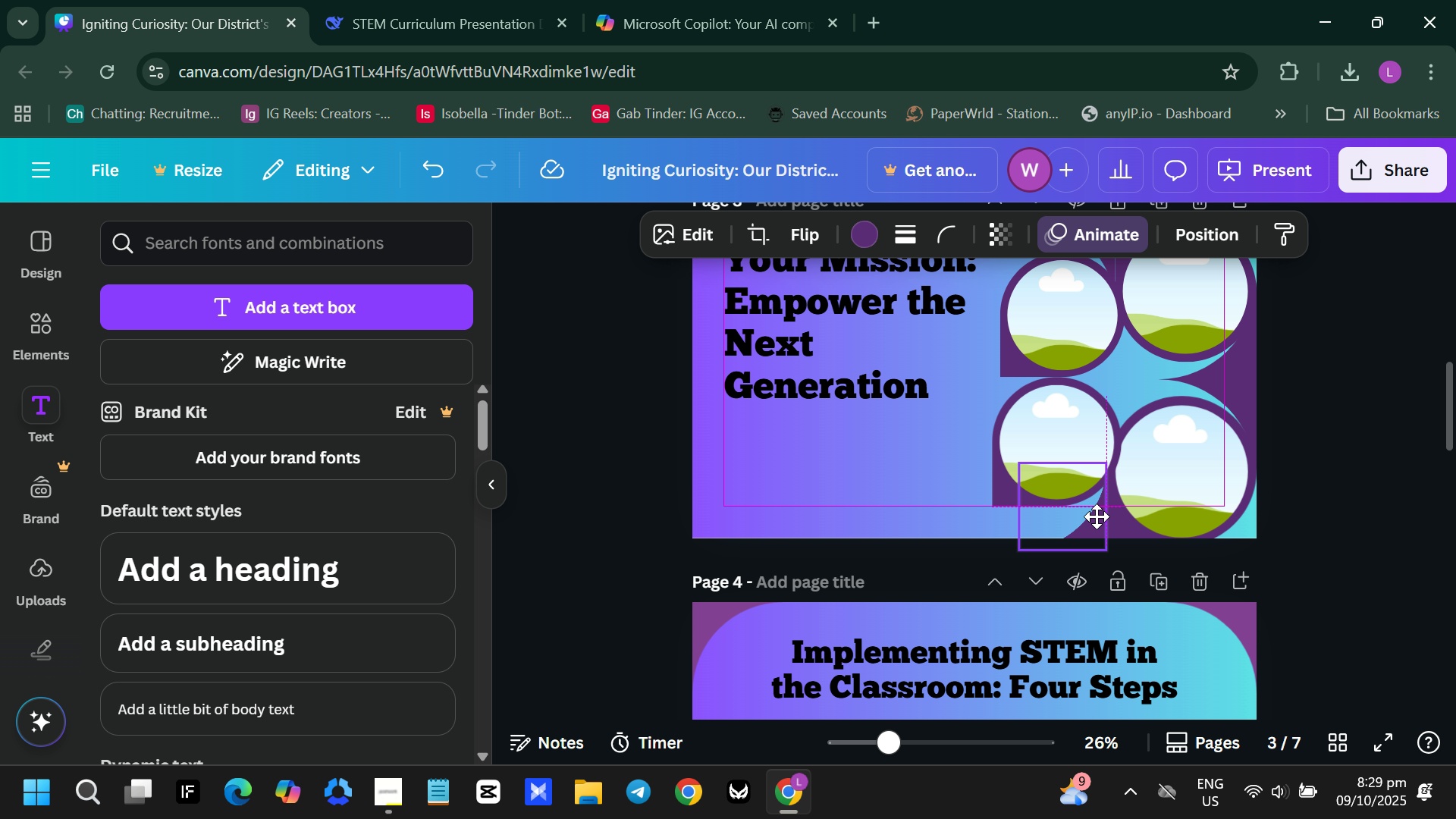 
wait(5.61)
 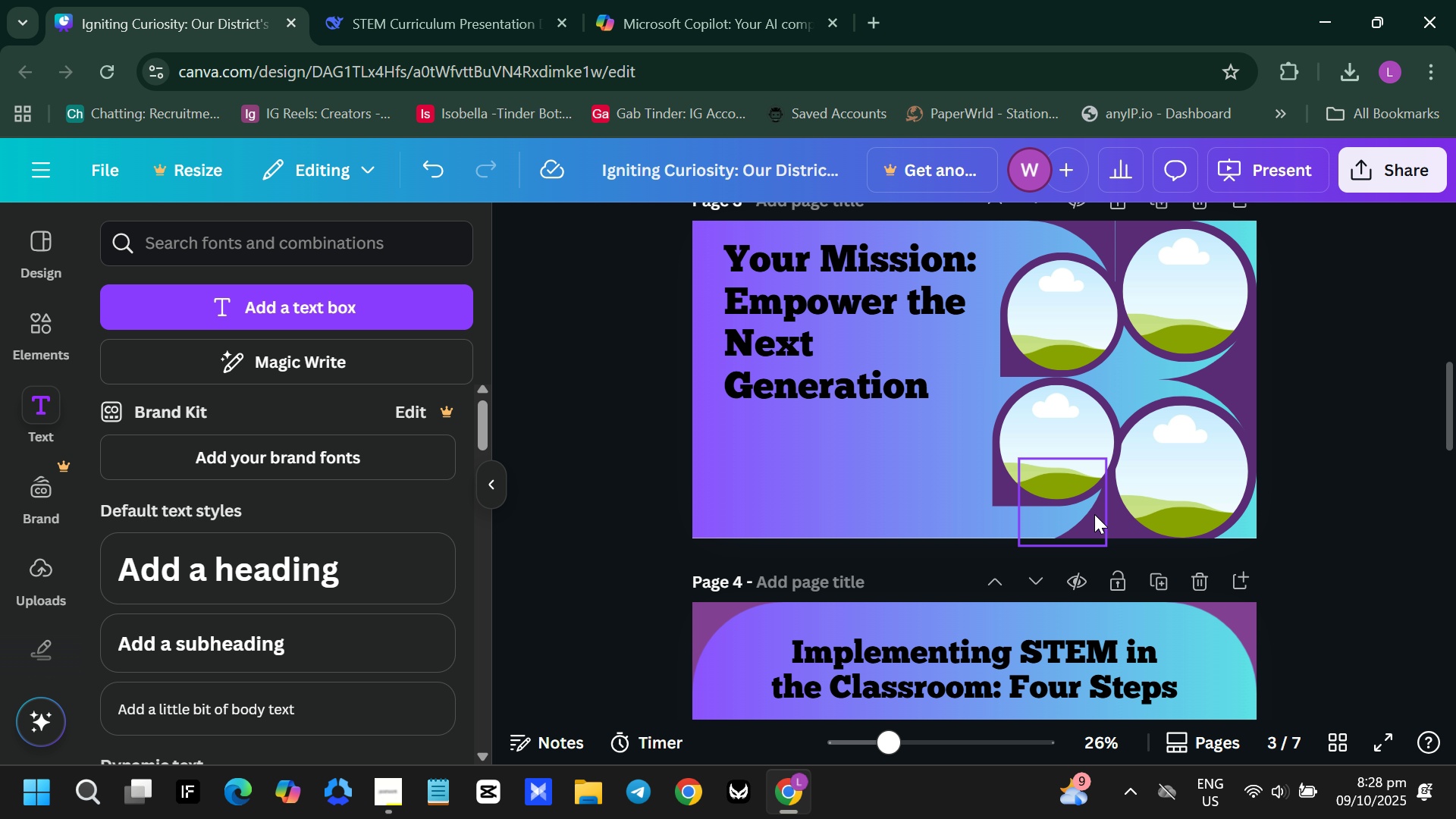 
left_click([1397, 475])
 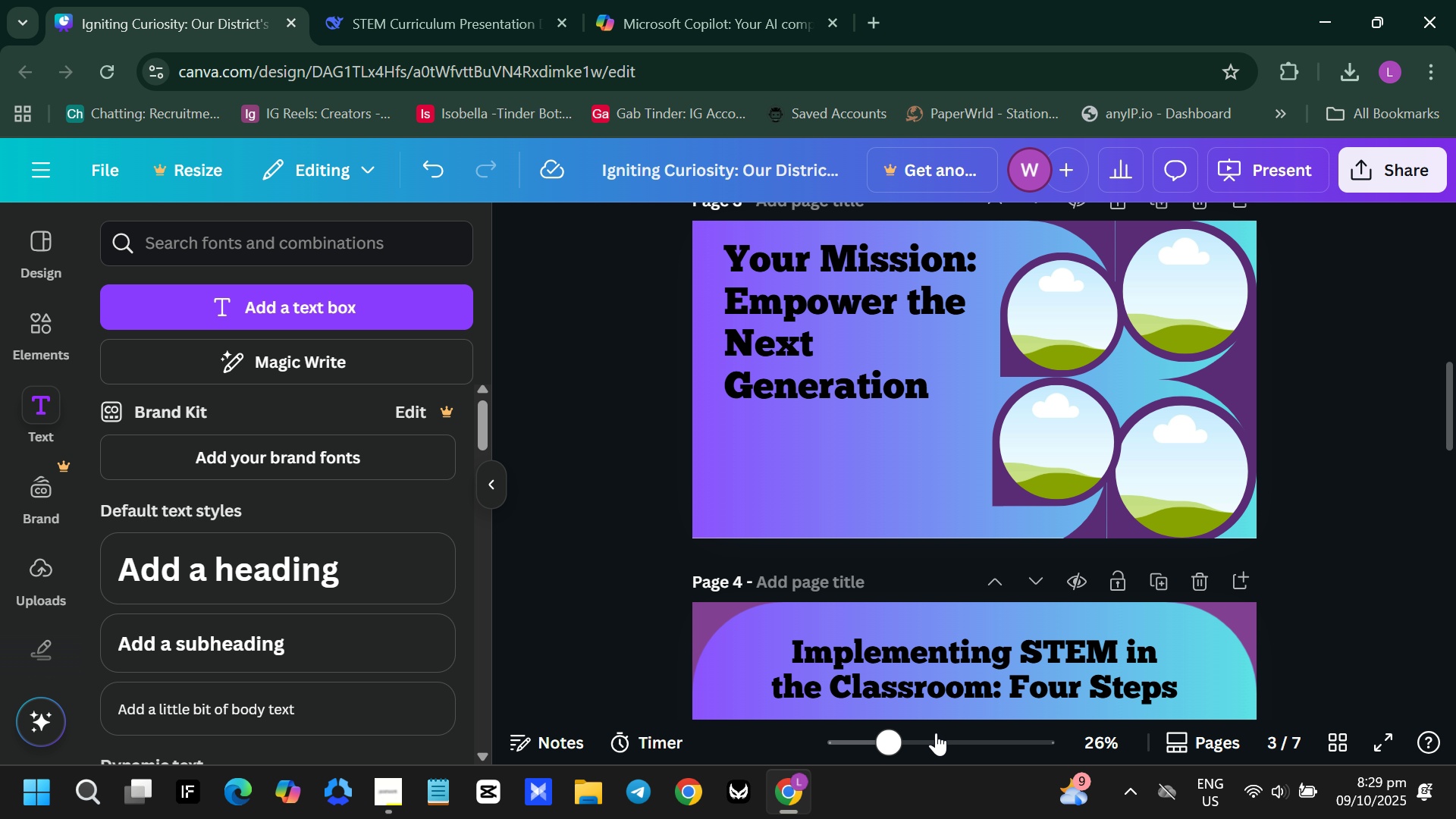 
left_click_drag(start_coordinate=[914, 741], to_coordinate=[940, 739])
 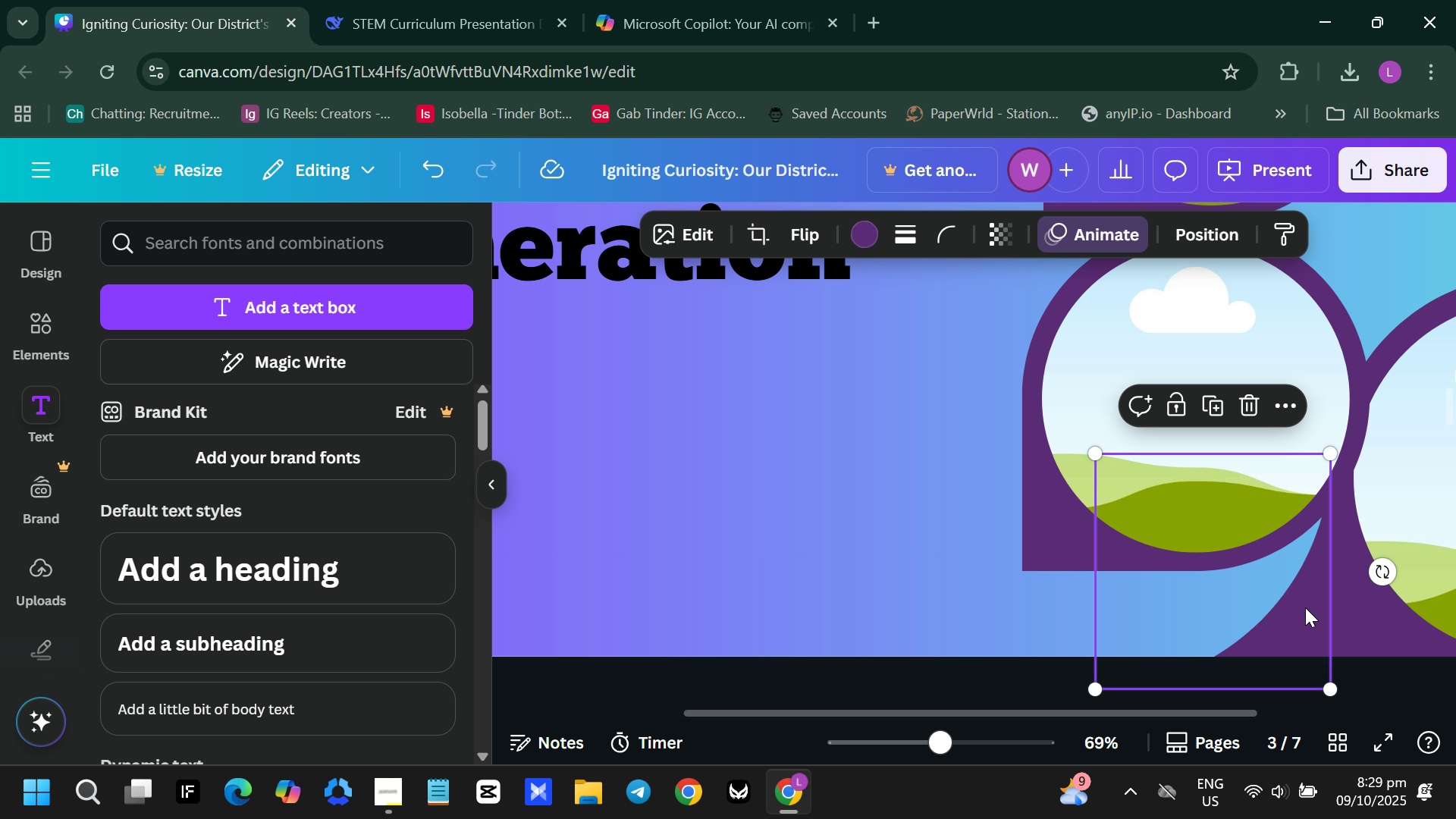 
left_click_drag(start_coordinate=[1305, 607], to_coordinate=[1316, 608])
 